 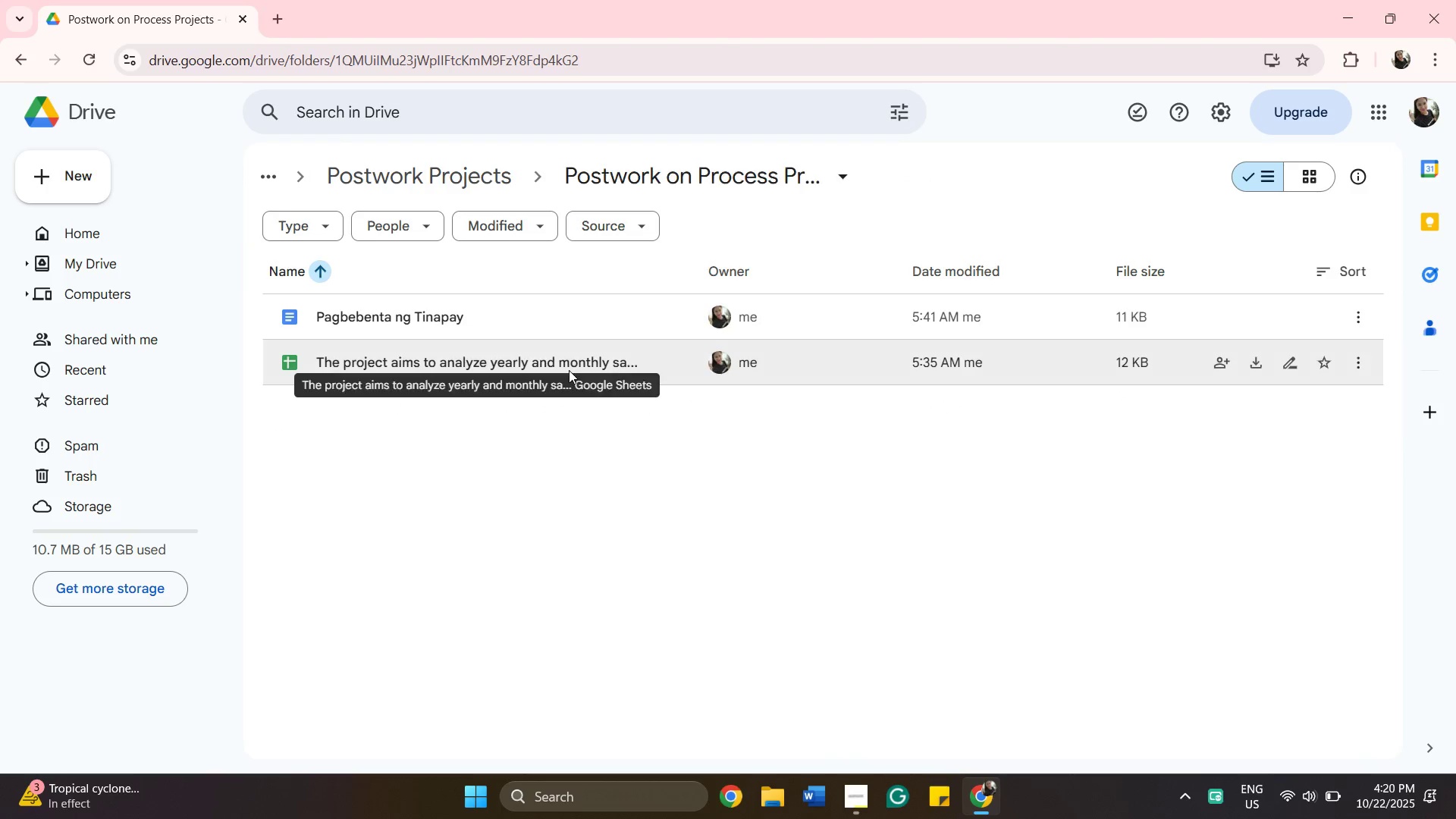 
double_click([546, 317])
 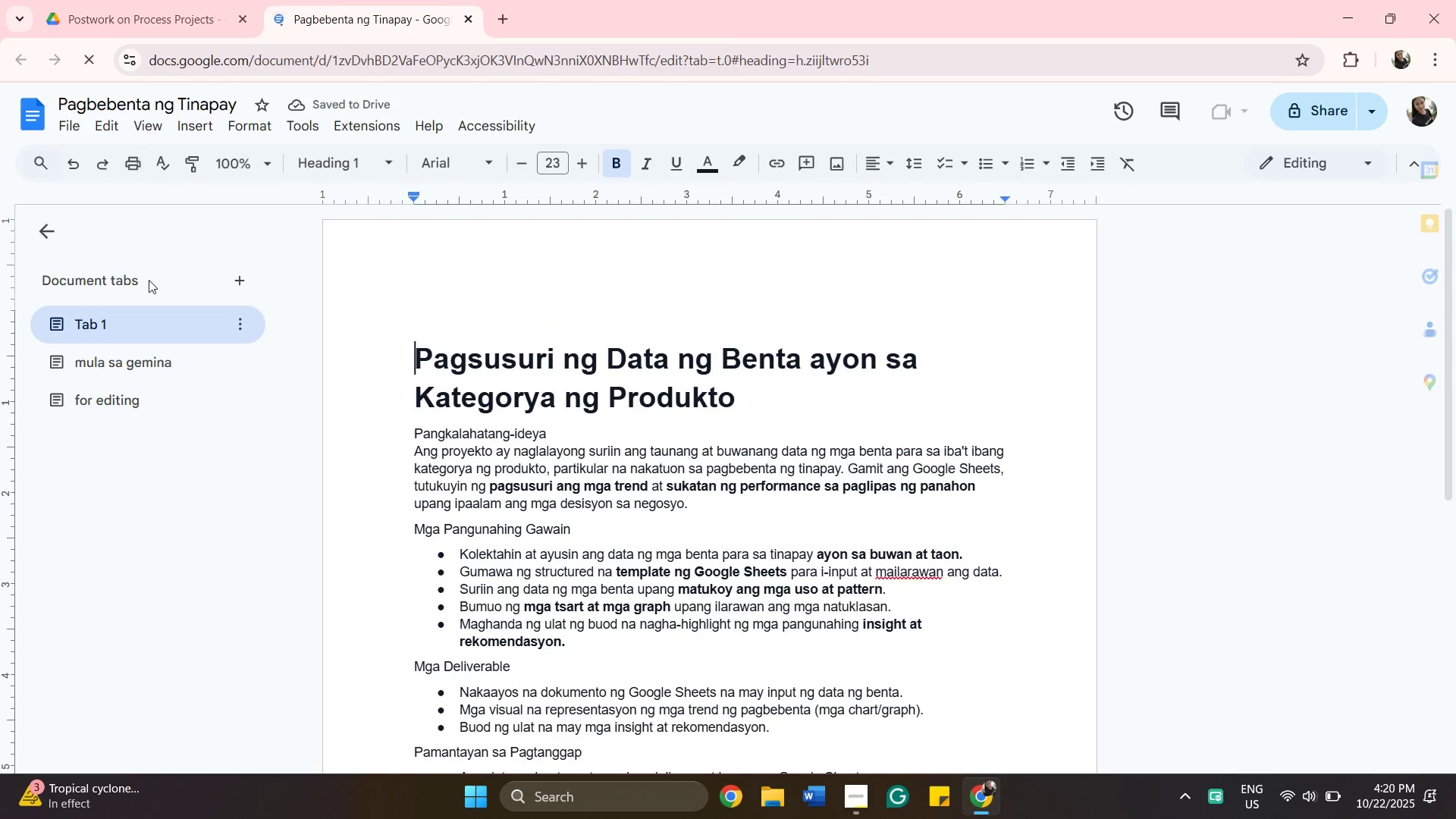 
wait(7.19)
 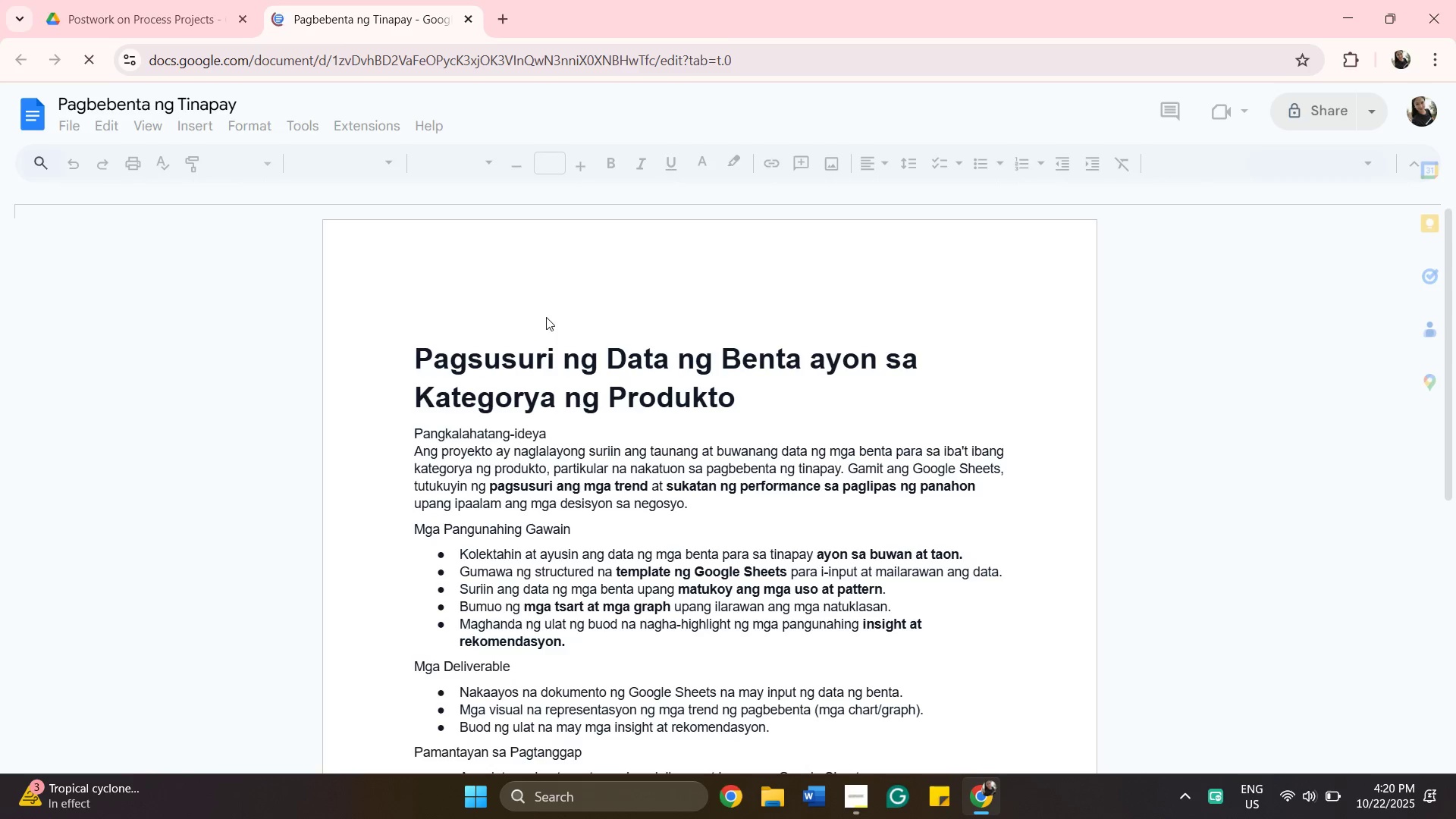 
left_click([154, 400])
 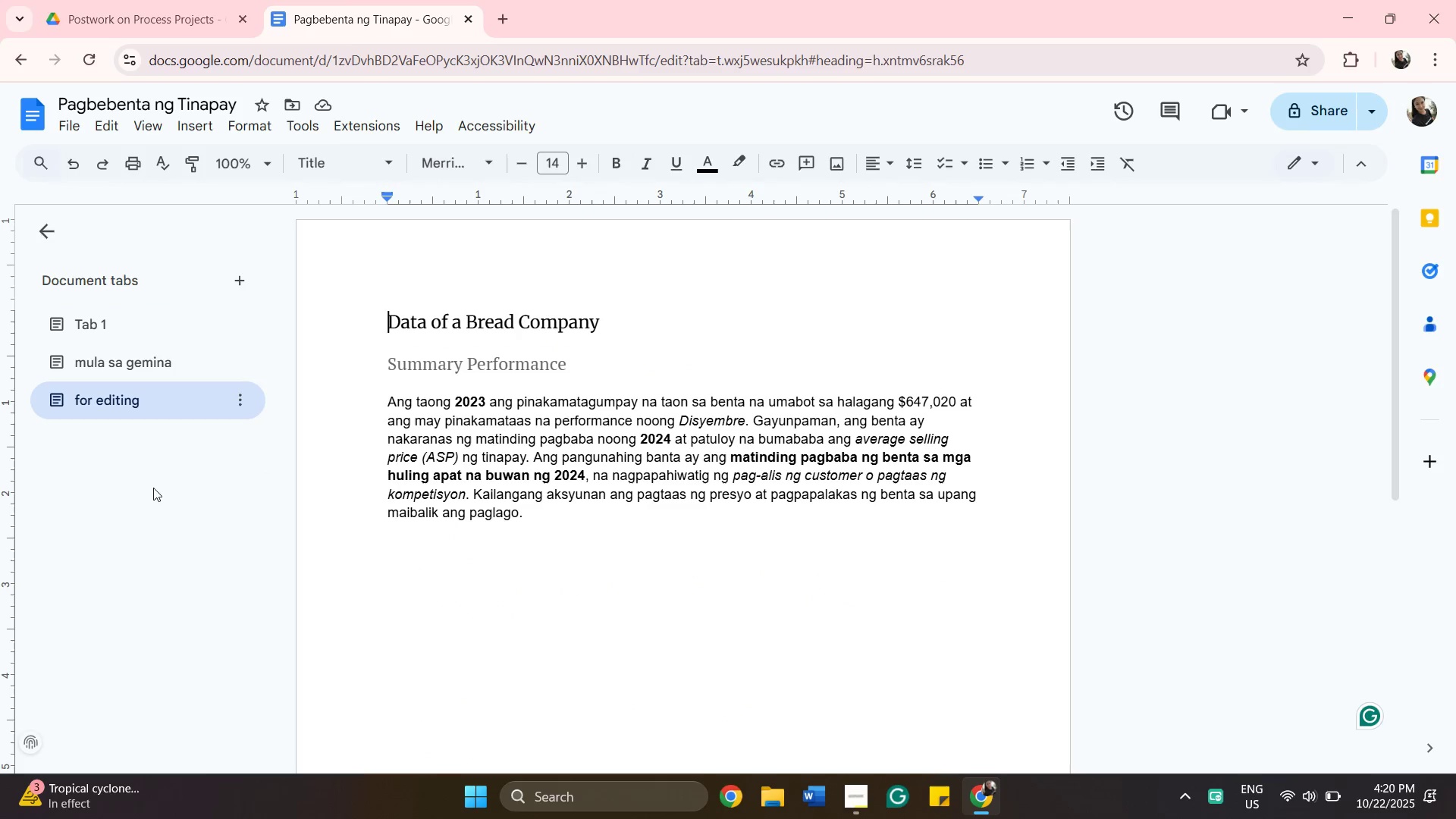 
wait(8.32)
 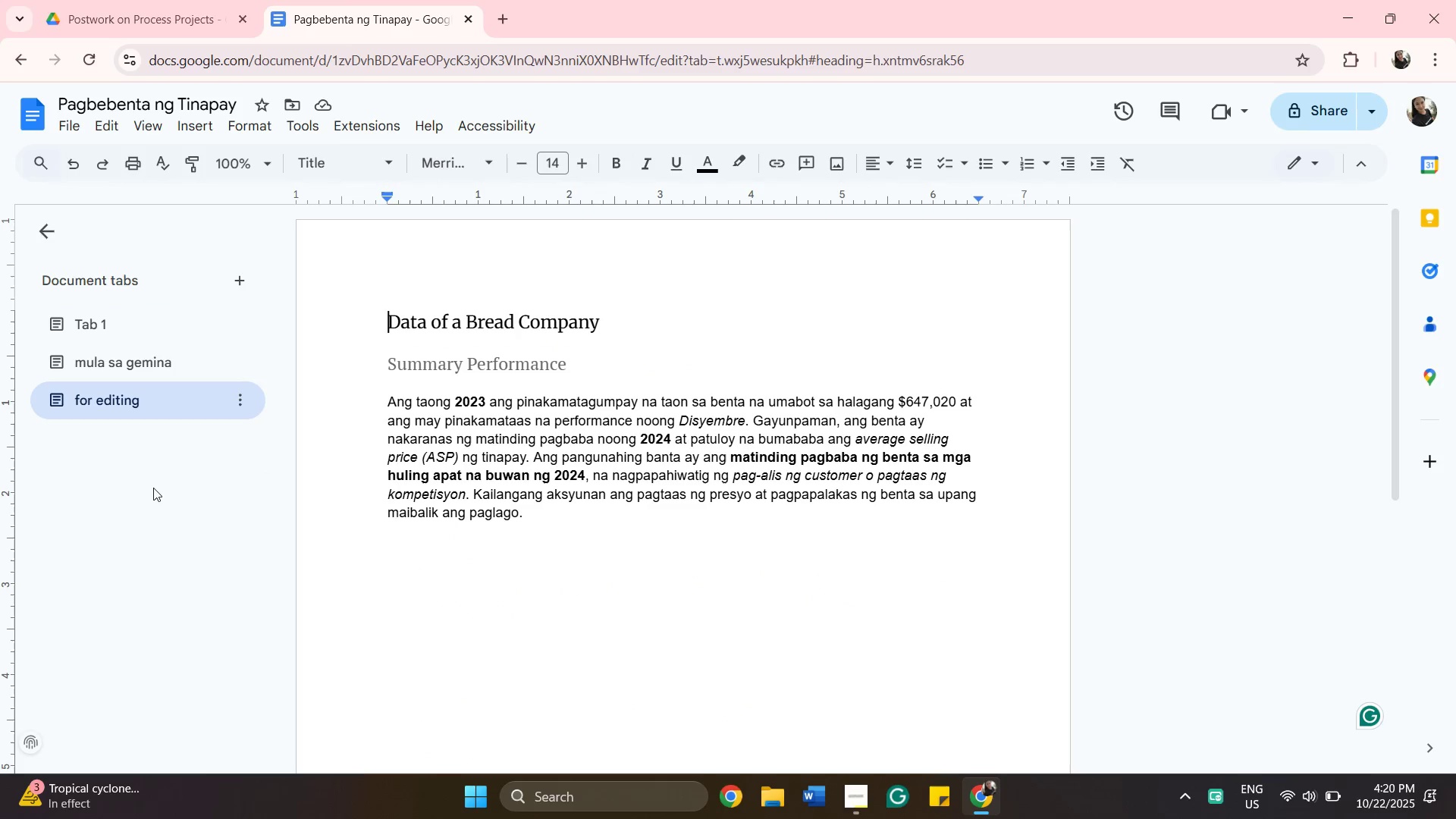 
left_click([560, 515])
 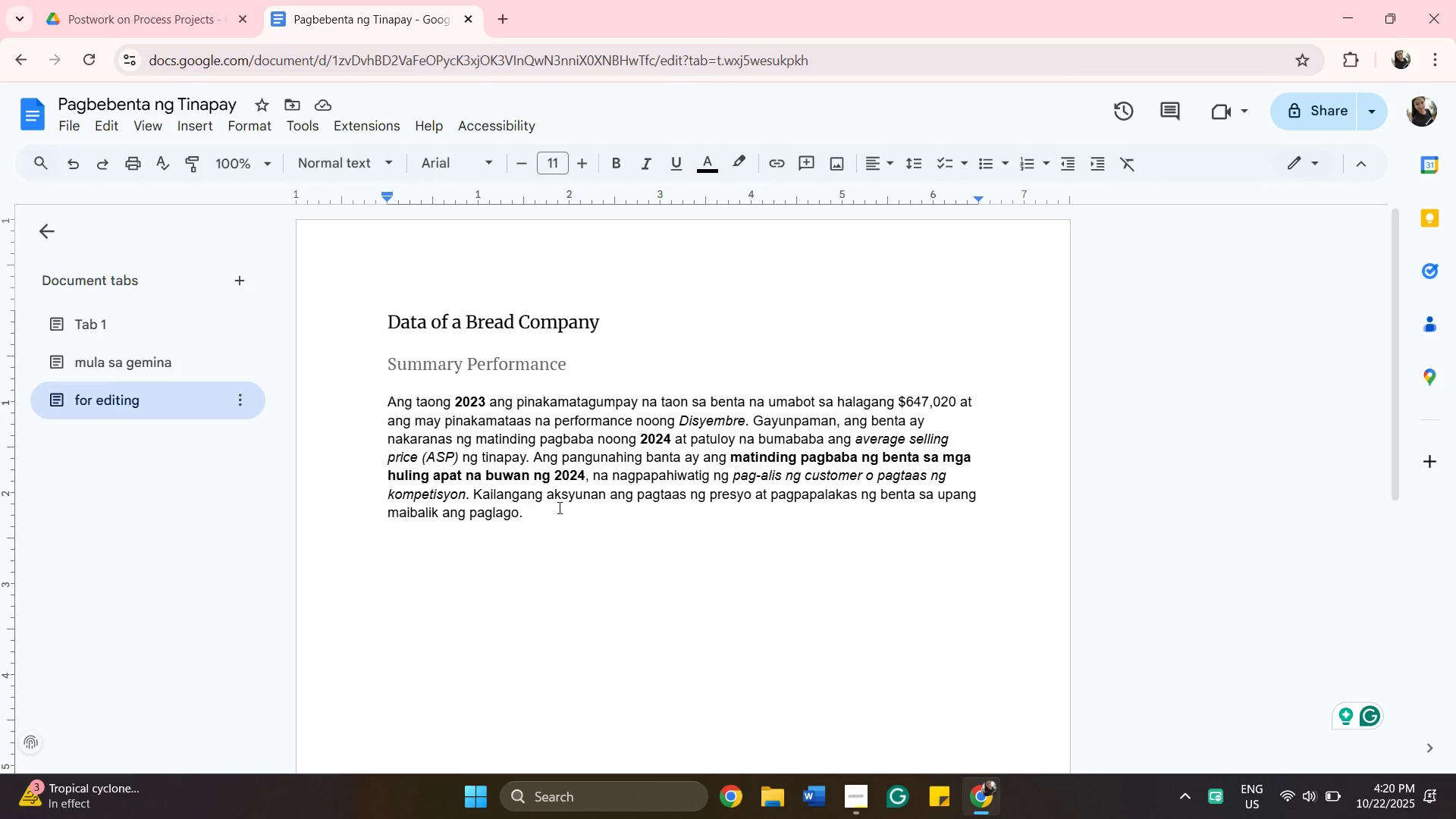 
key(Enter)
 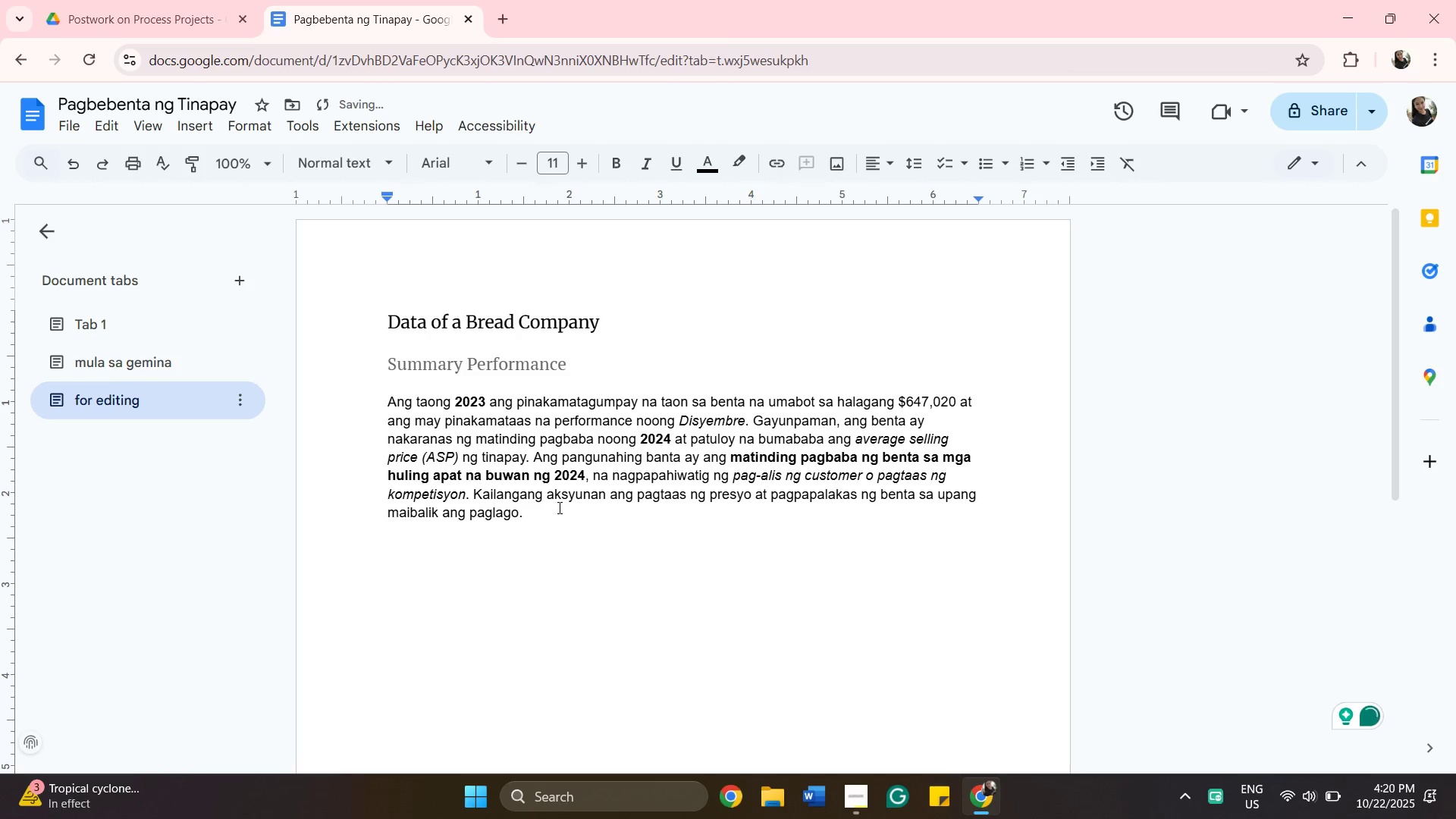 
type(NAgkka)
key(Backspace)
key(Backspace)
key(Backspace)
key(Backspace)
key(Backspace)
key(Backspace)
type(agkakaroon ng pagdausgod)
key(Backspace)
key(Backspace)
key(Backspace)
type(dos pababa anb )
key(Backspace)
key(Backspace)
type(g kita buwan buwan dahilan ng pag)
 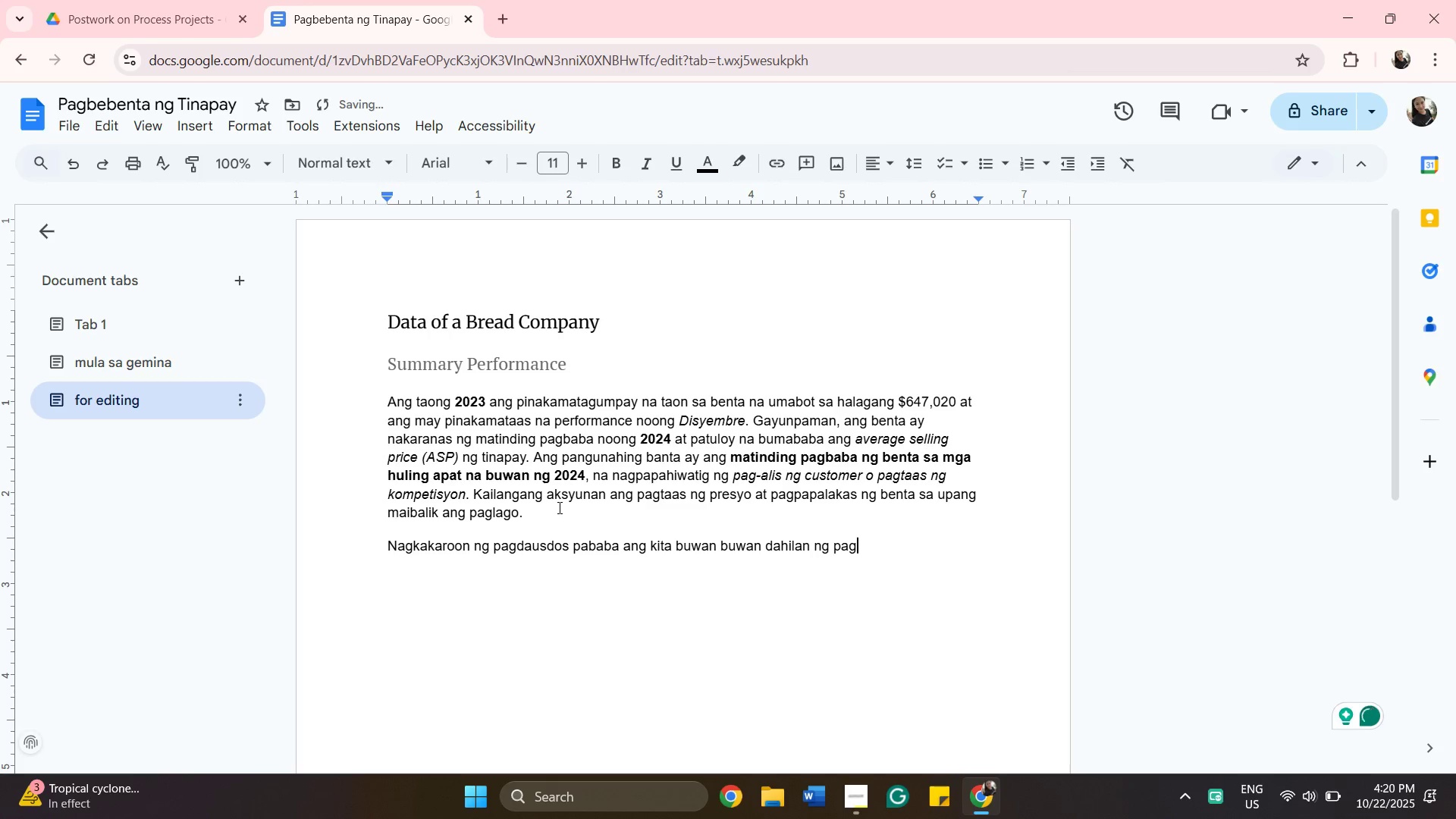 
type(mahal ng mga sangkap nito na dulat )
key(Backspace)
key(Backspace)
key(Backspace)
key(Backspace)
key(Backspace)
type(lot ng mga sumusunod)
 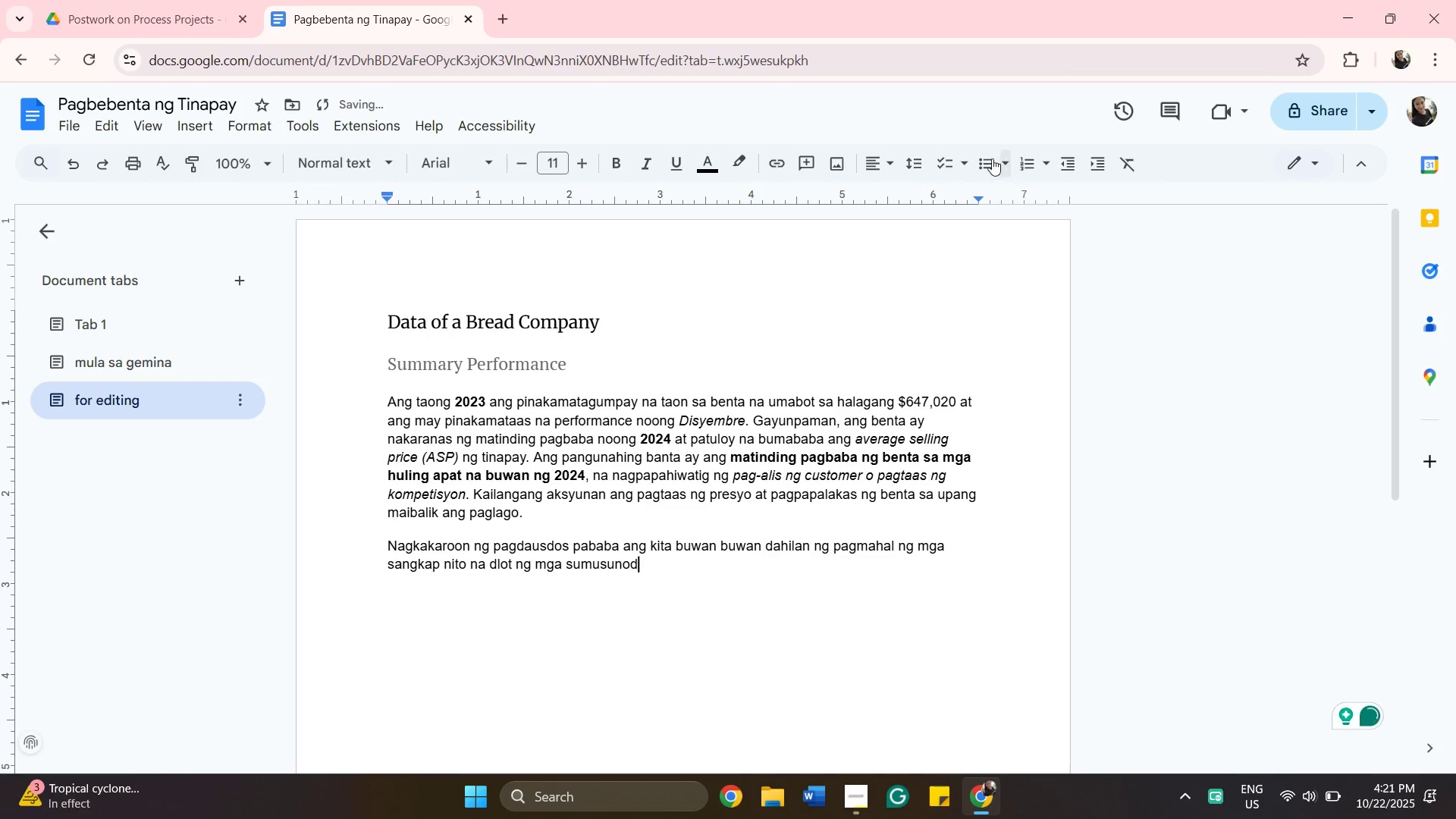 
left_click([990, 158])
 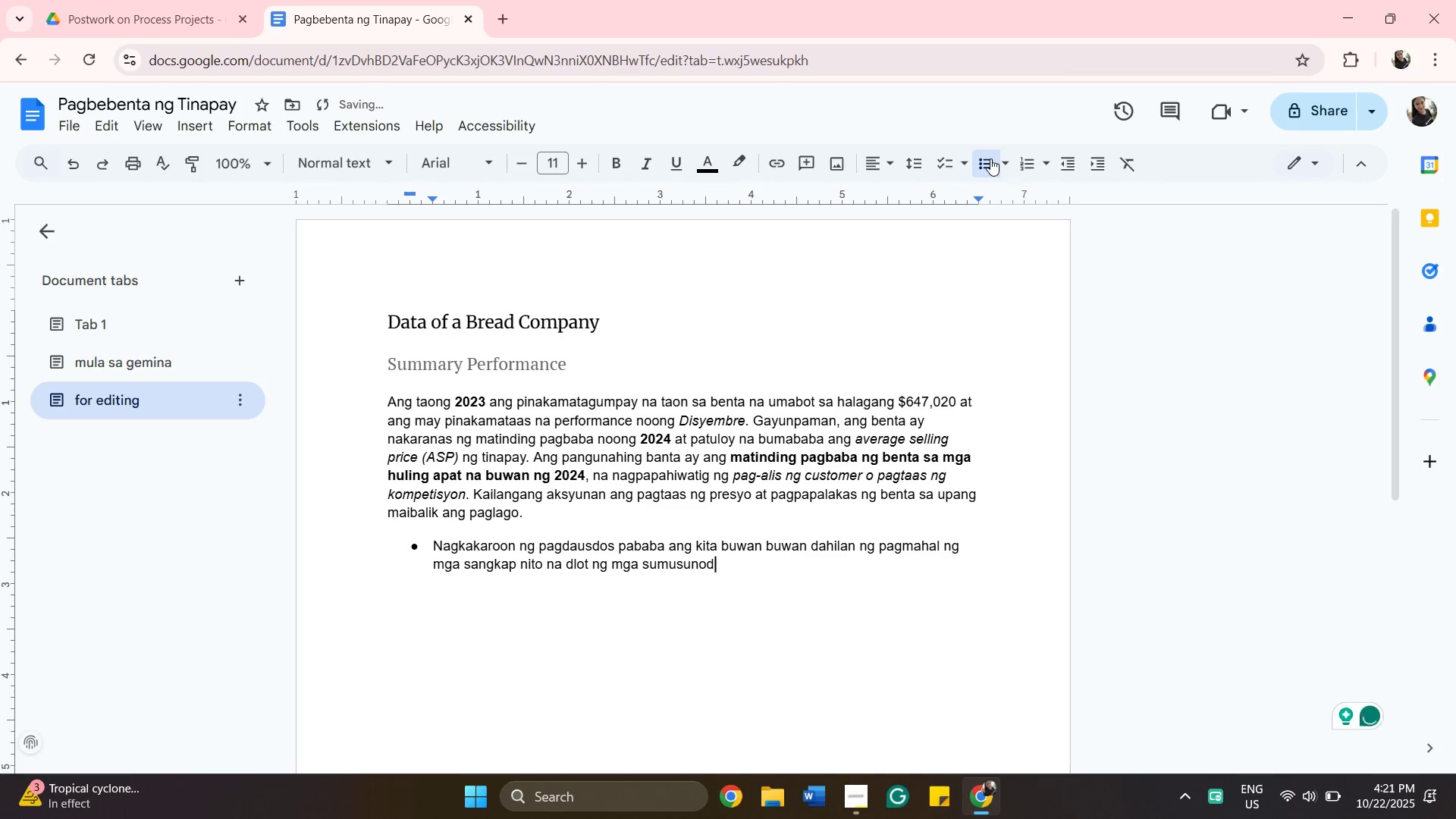 
left_click([990, 158])
 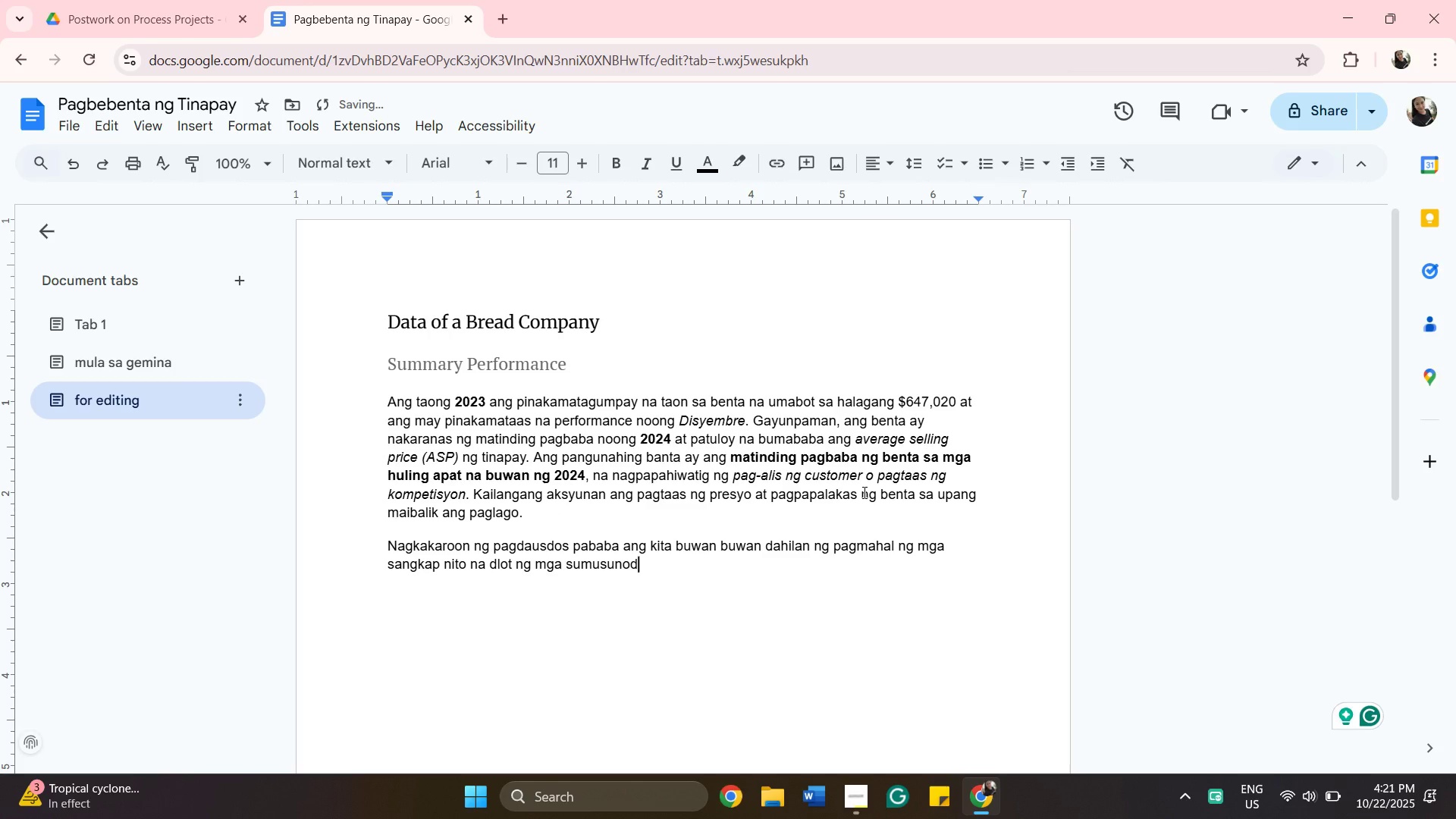 
key(Enter)
 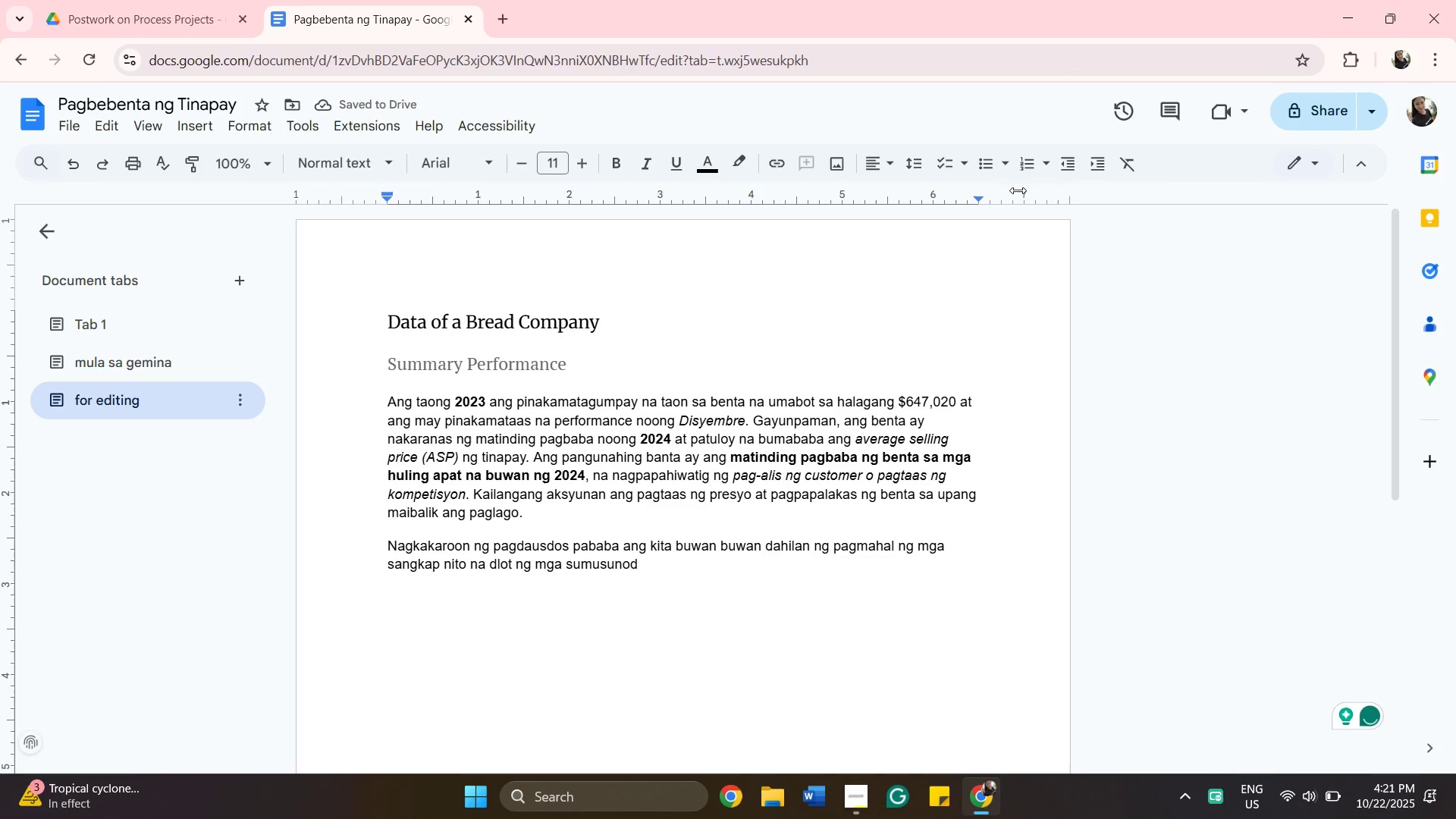 
left_click([988, 164])
 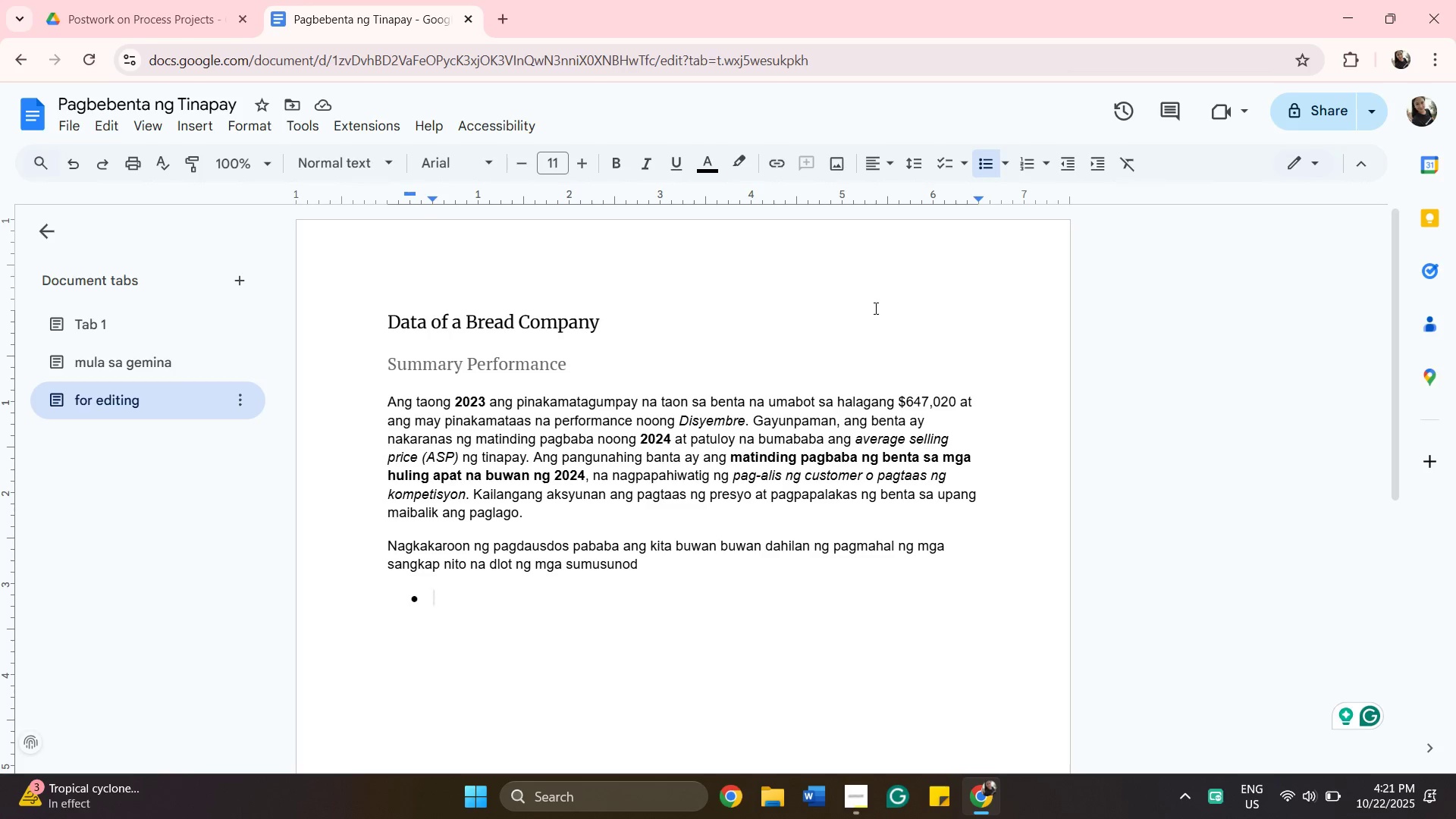 
wait(12.41)
 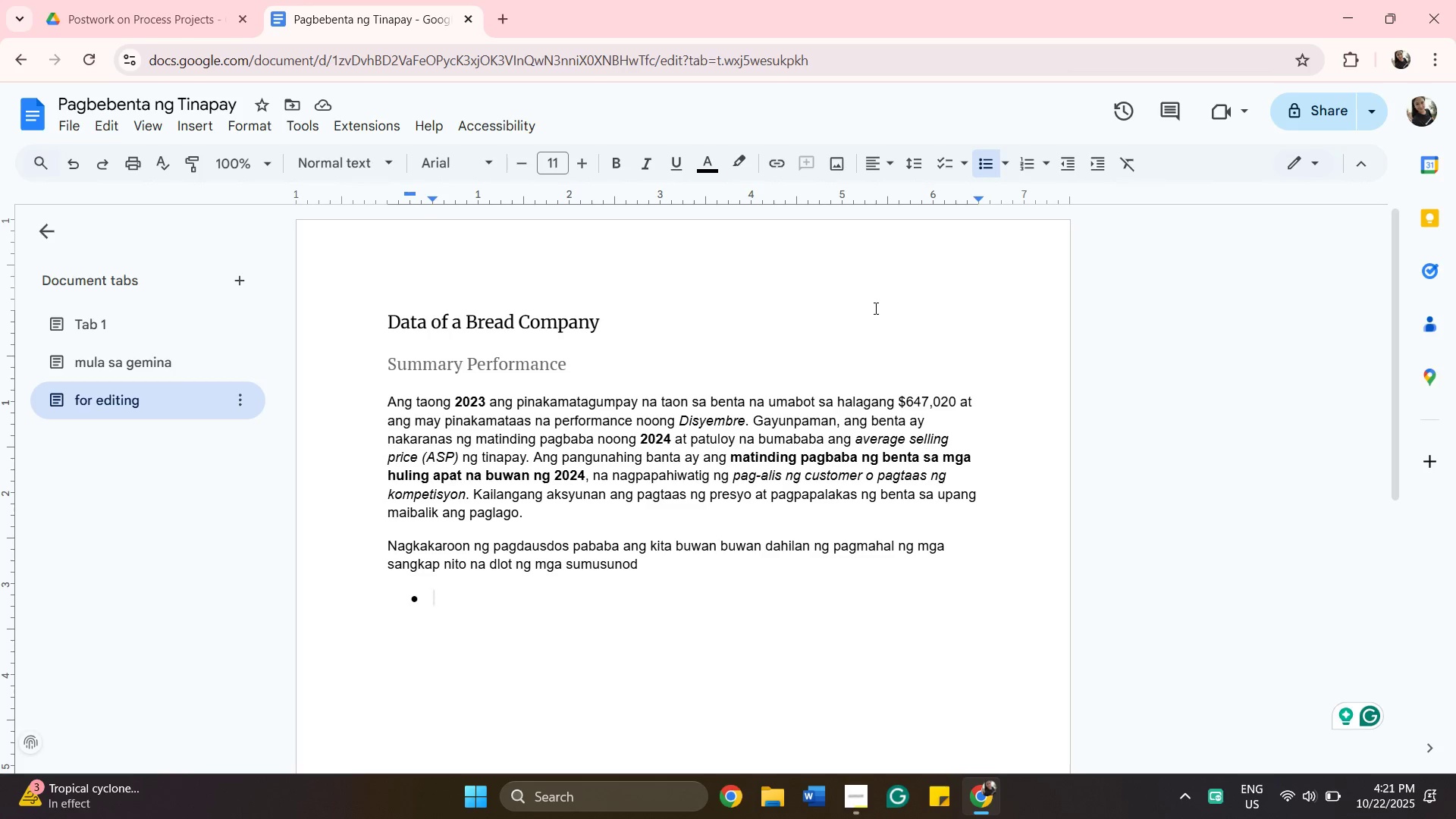 
left_click([498, 566])
 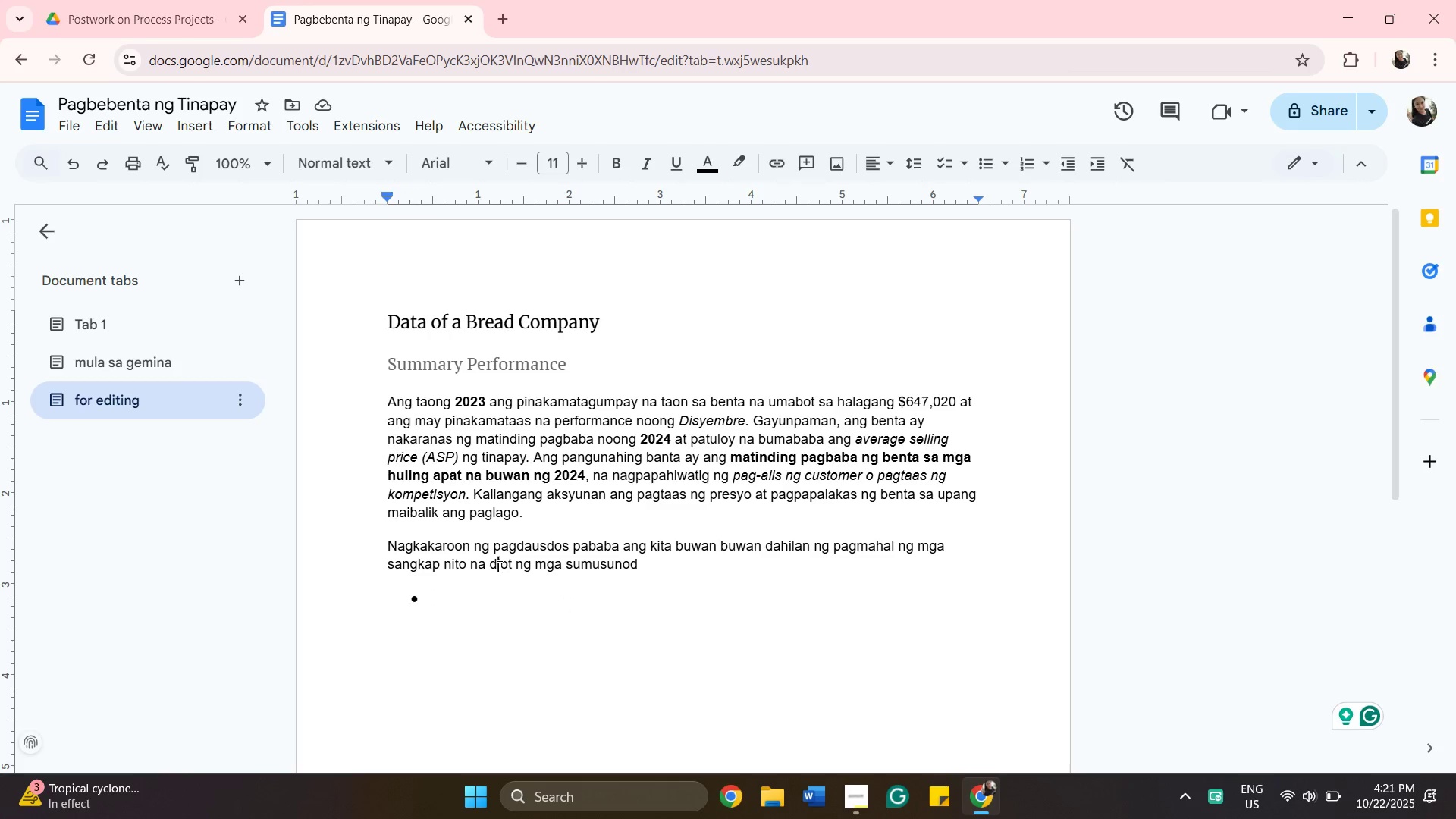 
key(I)
 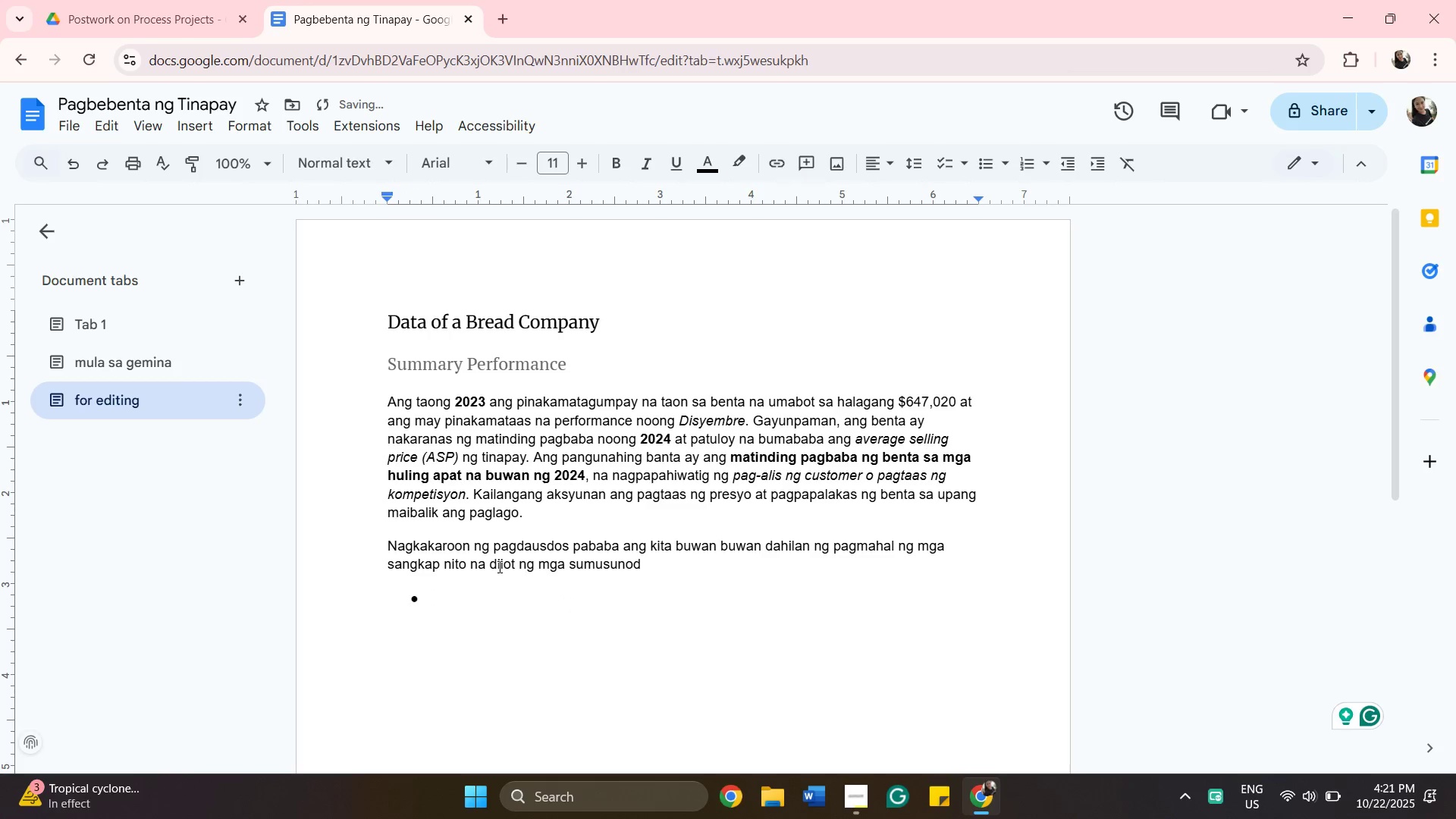 
key(Backspace)
 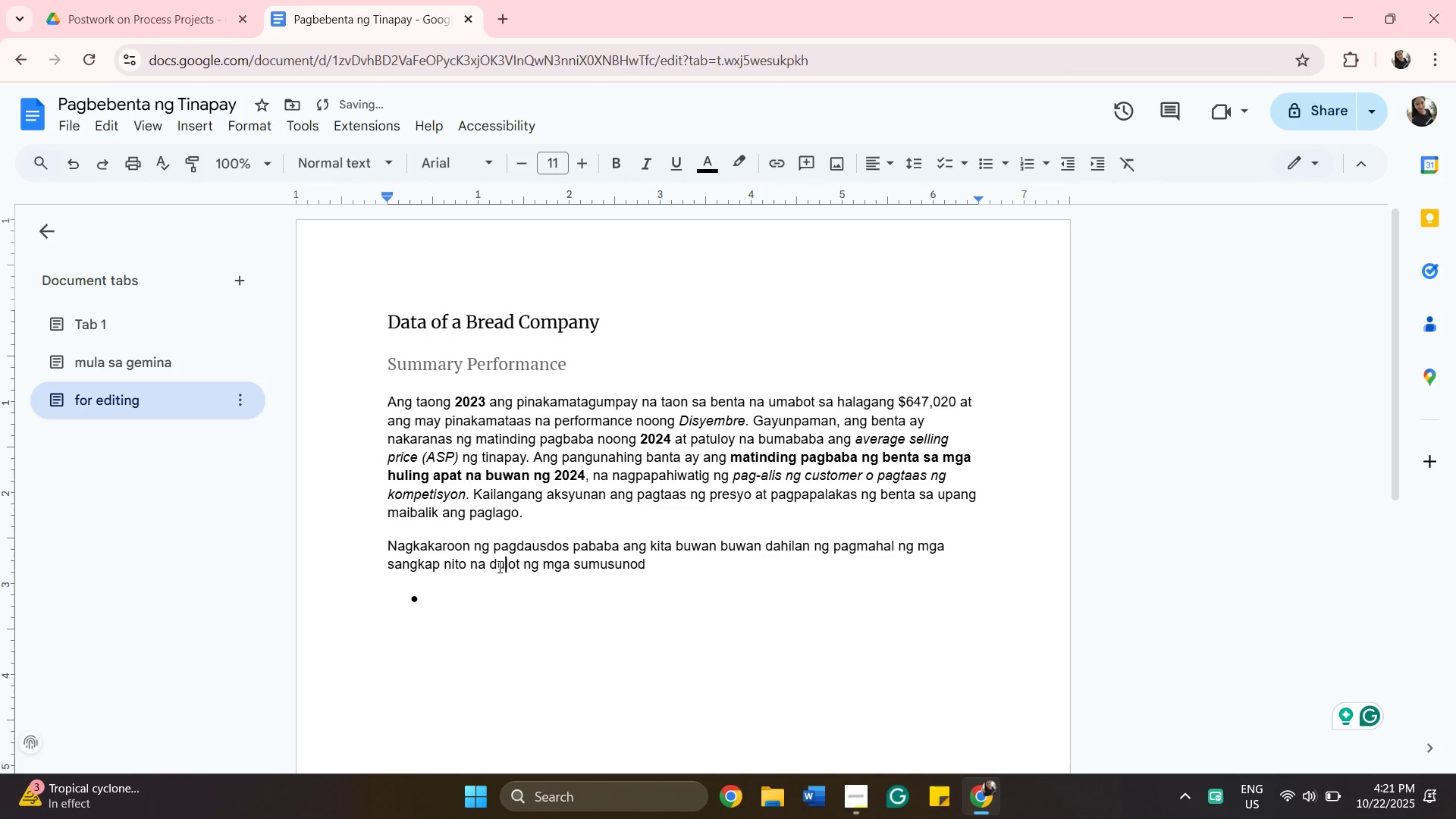 
key(U)
 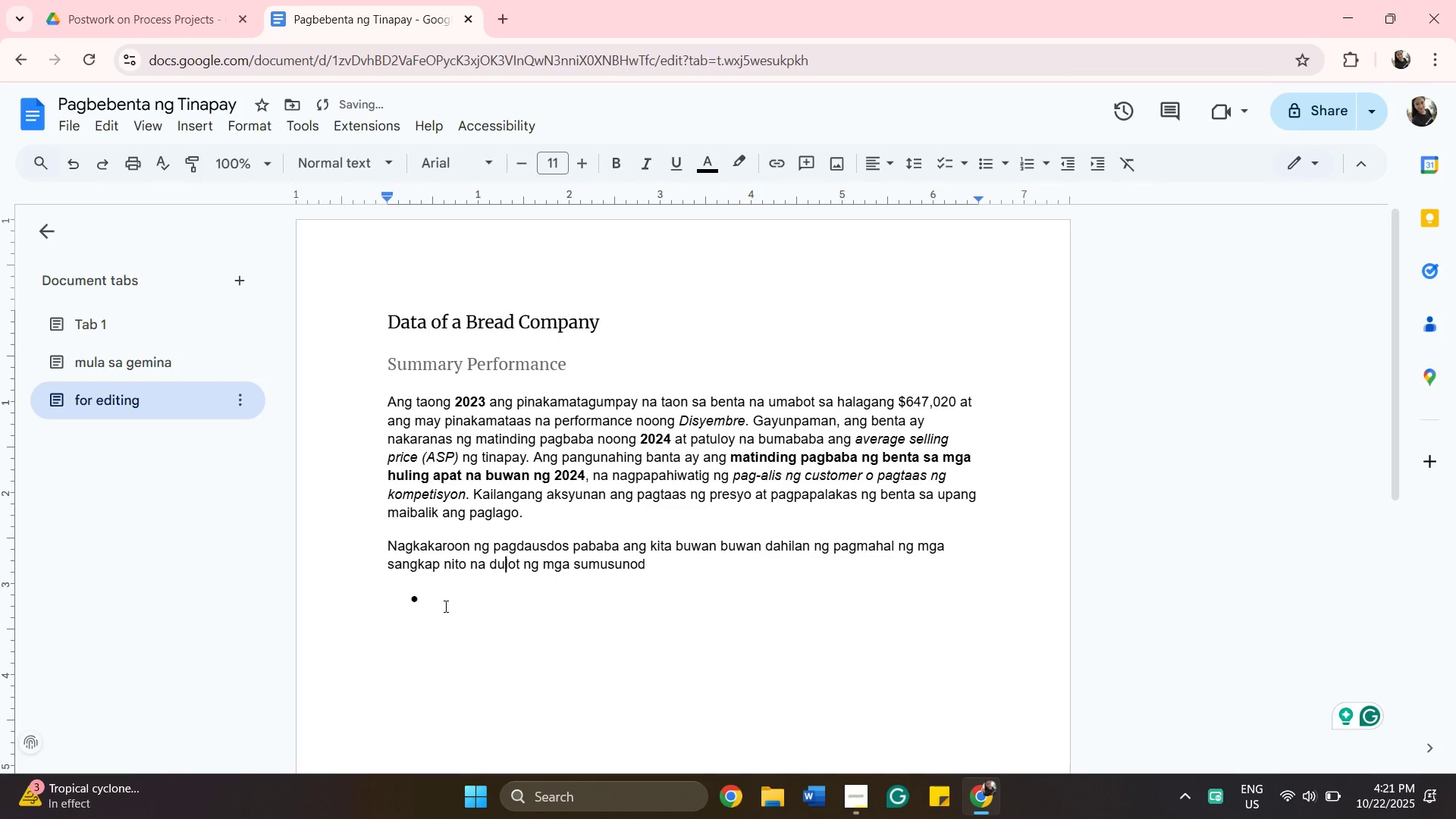 
left_click([444, 606])
 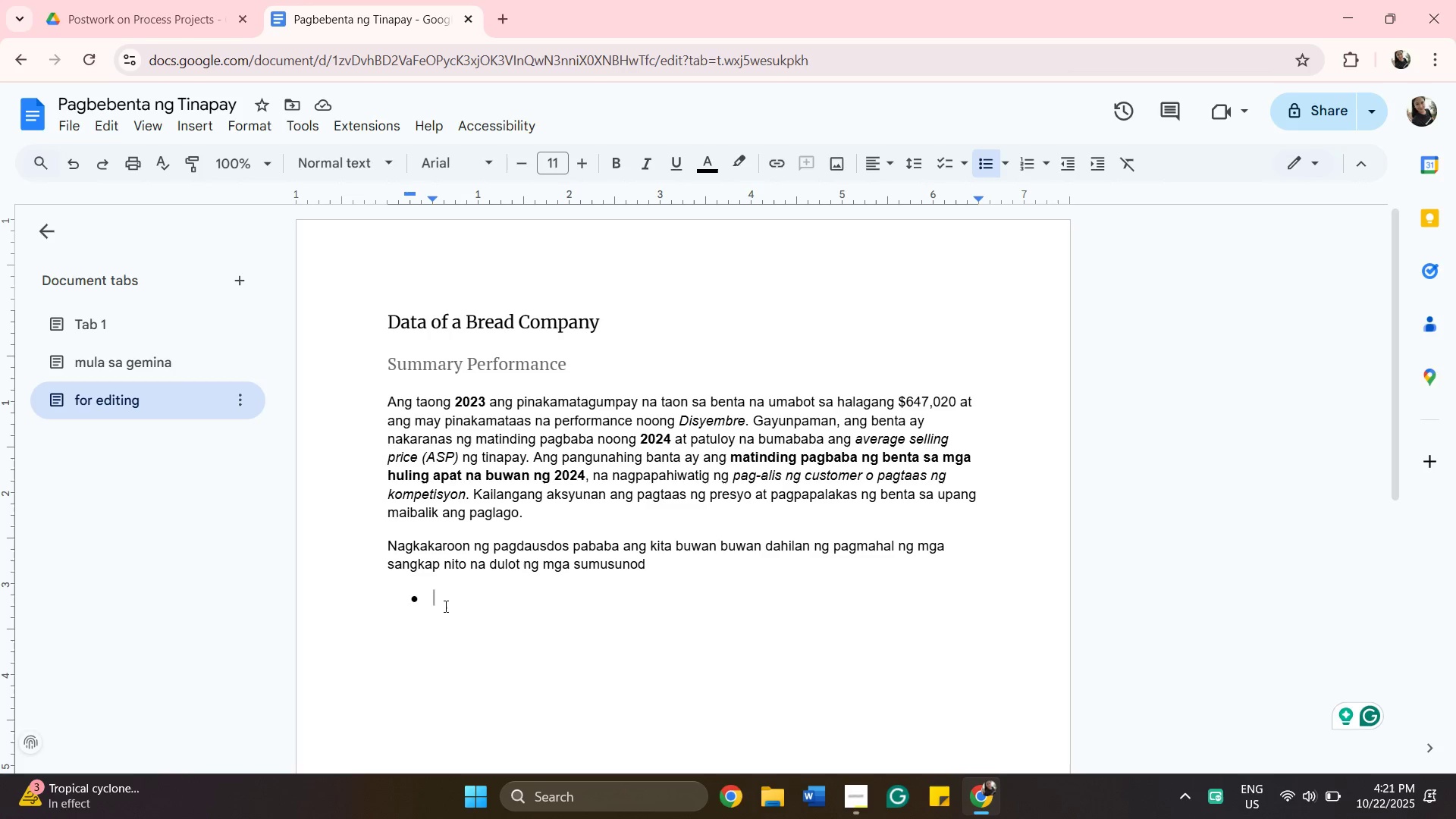 
wait(14.23)
 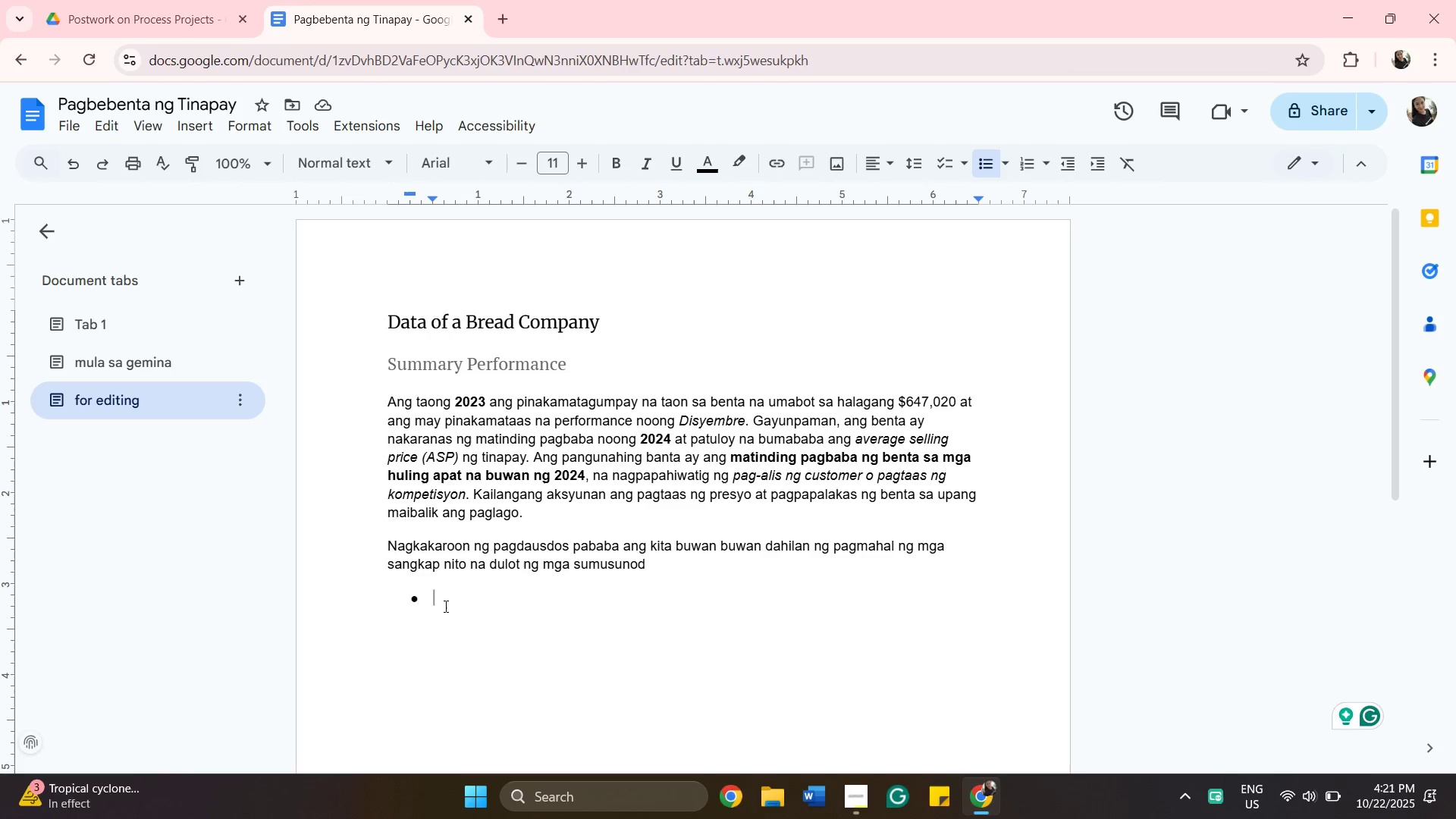 
type(binabaw)
key(Backspace)
type(san ang kalaidas)
key(Backspace)
key(Backspace)
key(Backspace)
key(Backspace)
key(Backspace)
key(Backspace)
key(Backspace)
key(Backspace)
type(dami ng sankap na an)
key(Backspace)
key(Backspace)
type(nagpapasarap sa mga tinapay tulad ng butter, itlog, asukal )
key(Backspace)
type(, gats)
 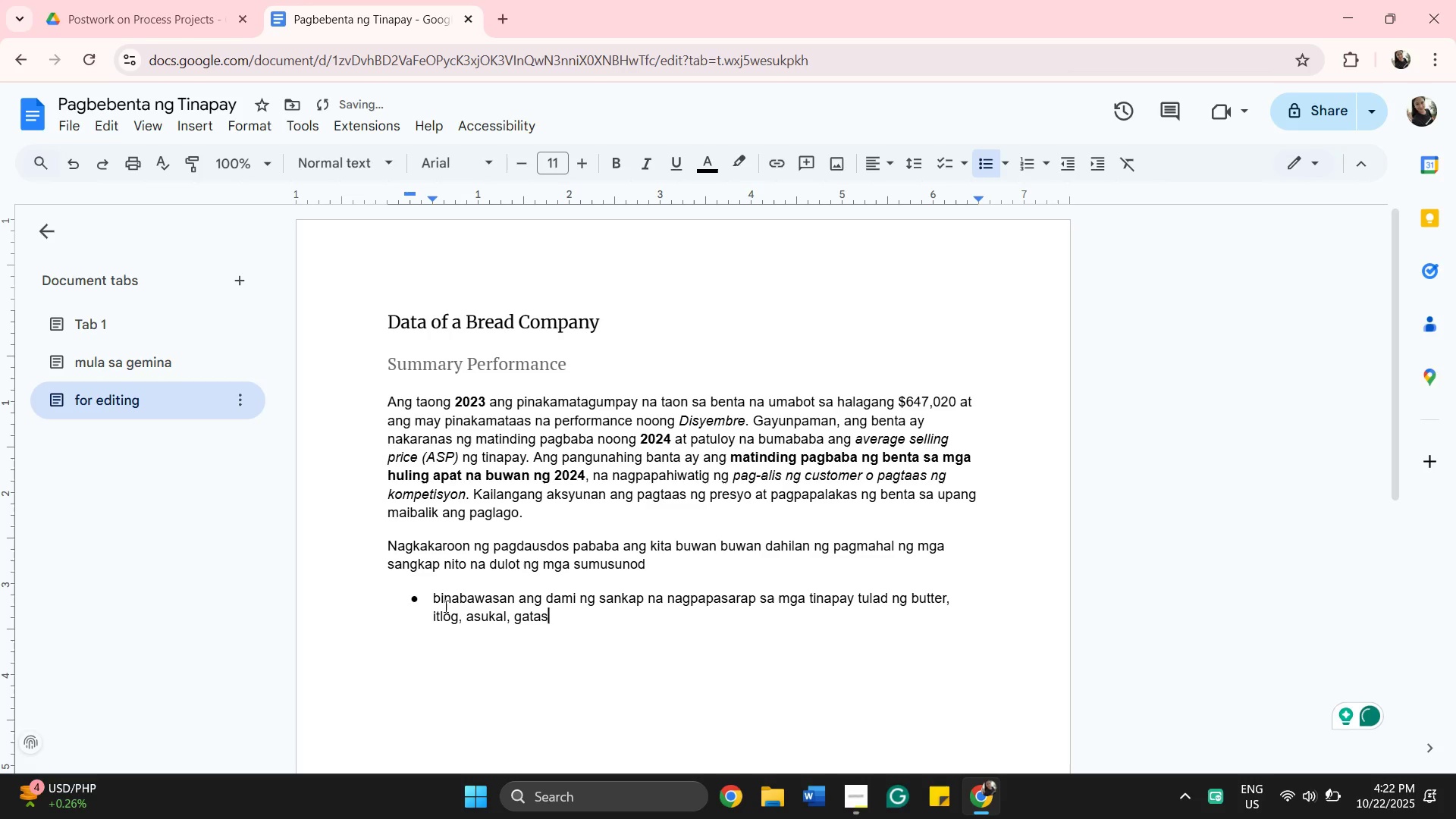 
hold_key(key=A, duration=0.4)
 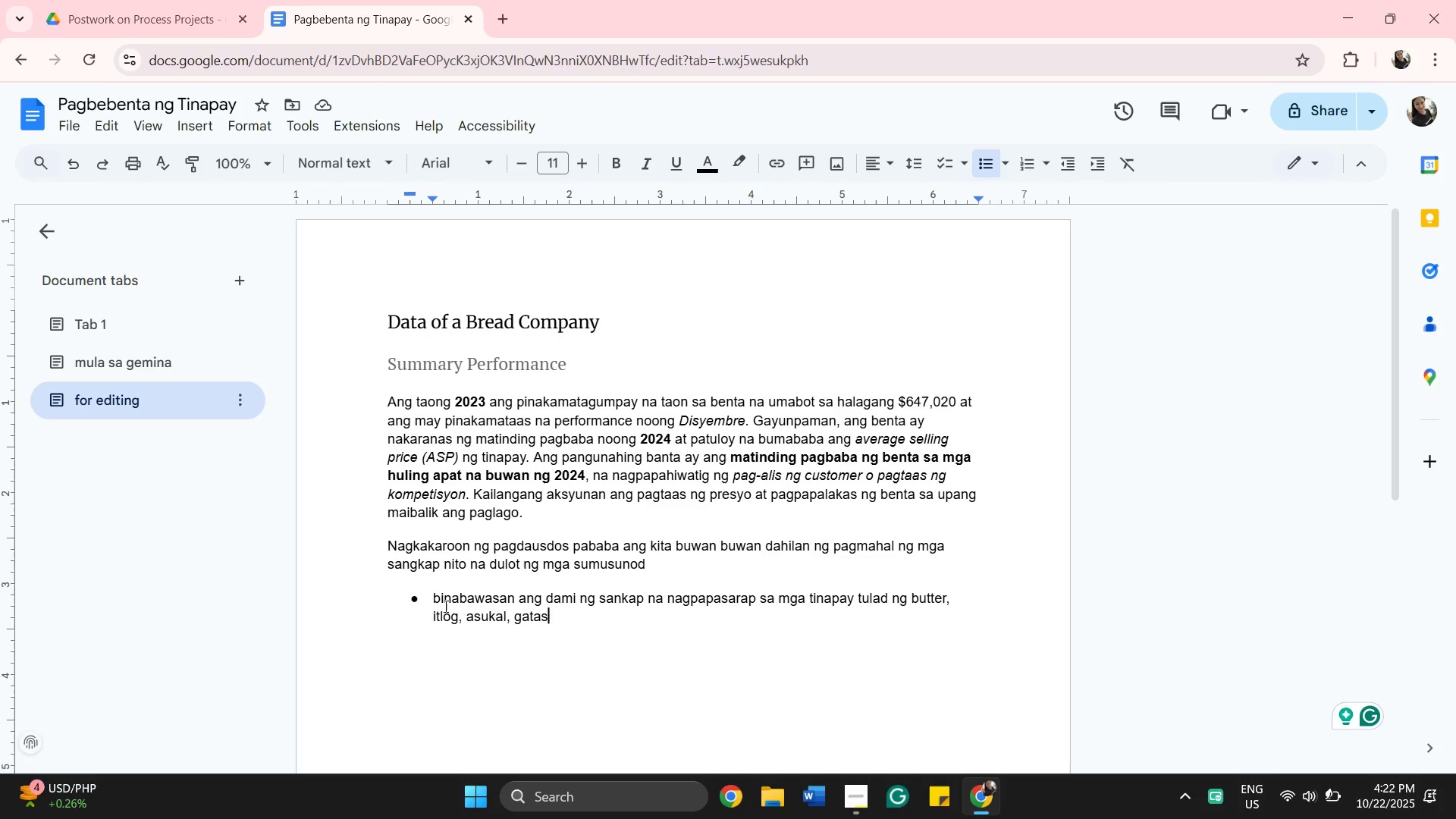 
wait(11.18)
 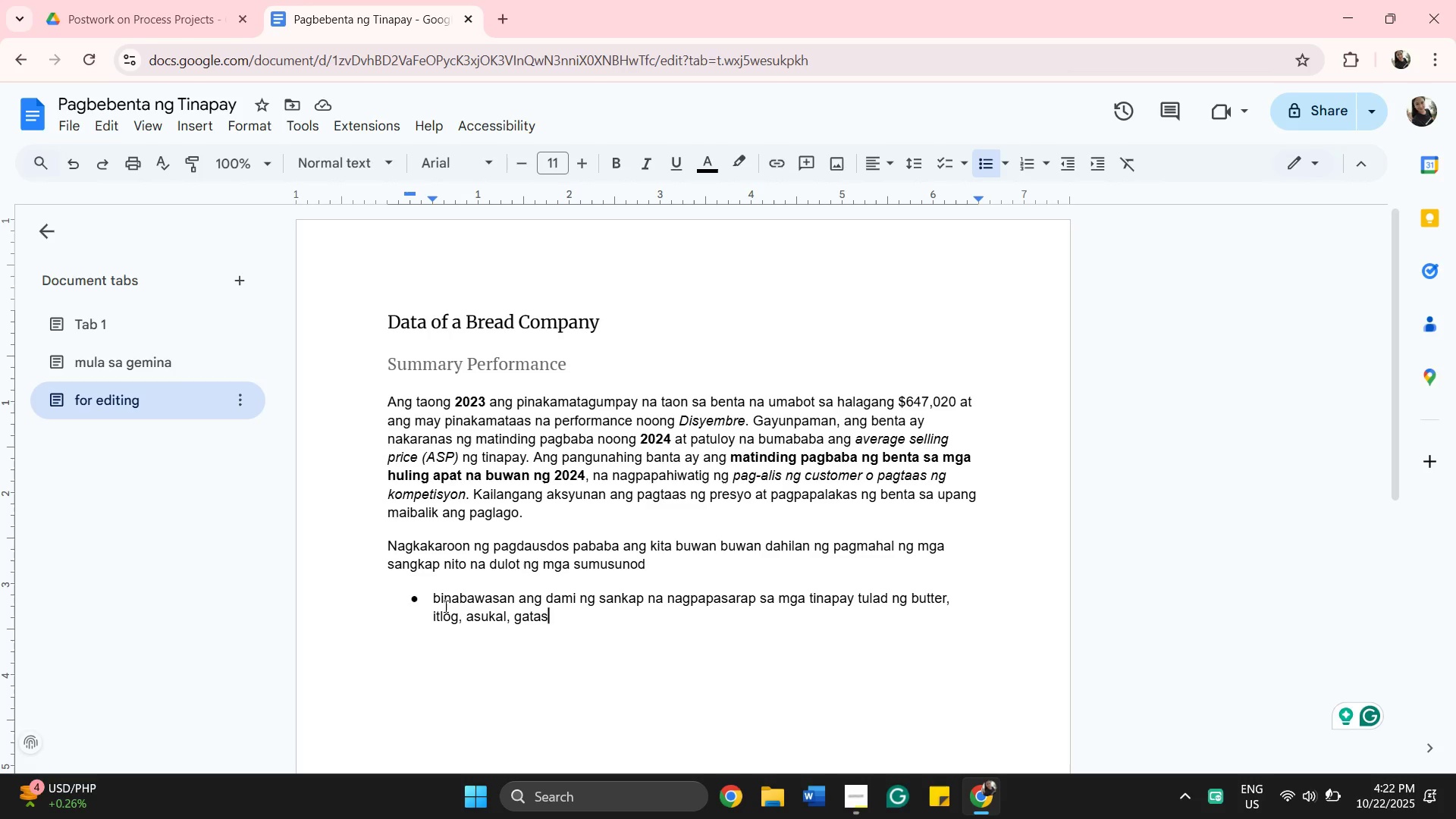 
type( at pampaala.)
 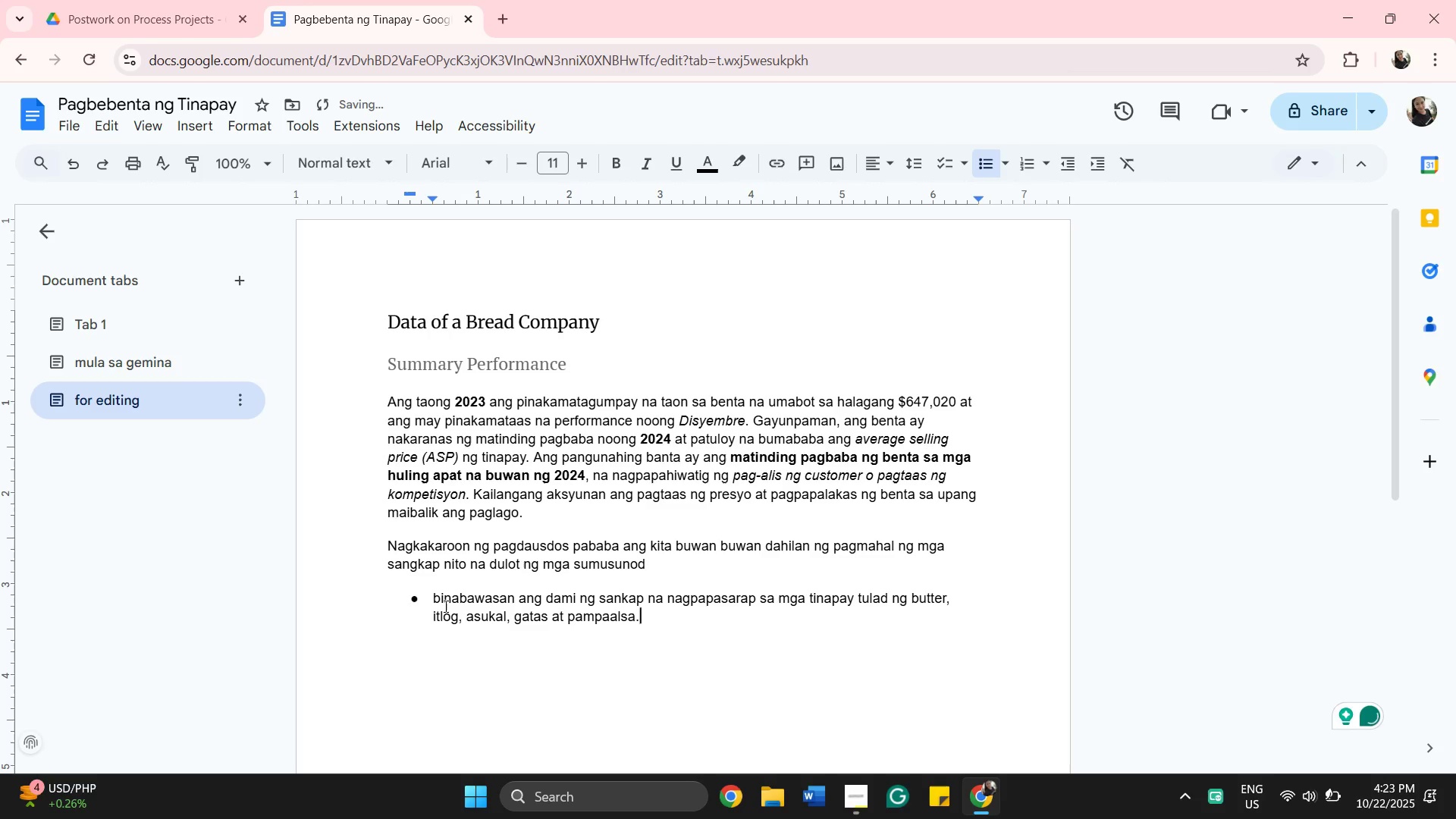 
hold_key(key=S, duration=0.42)
 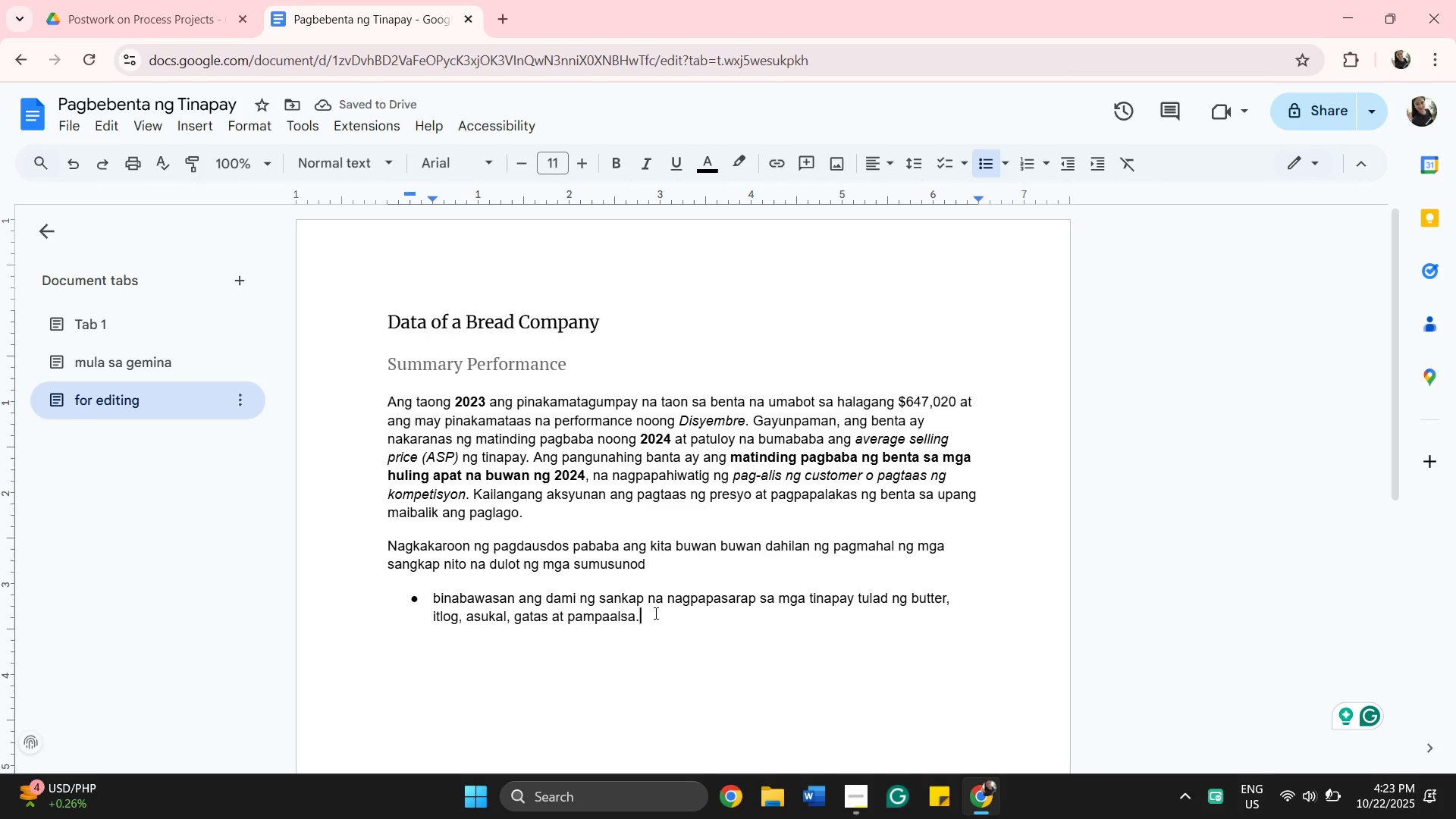 
wait(10.12)
 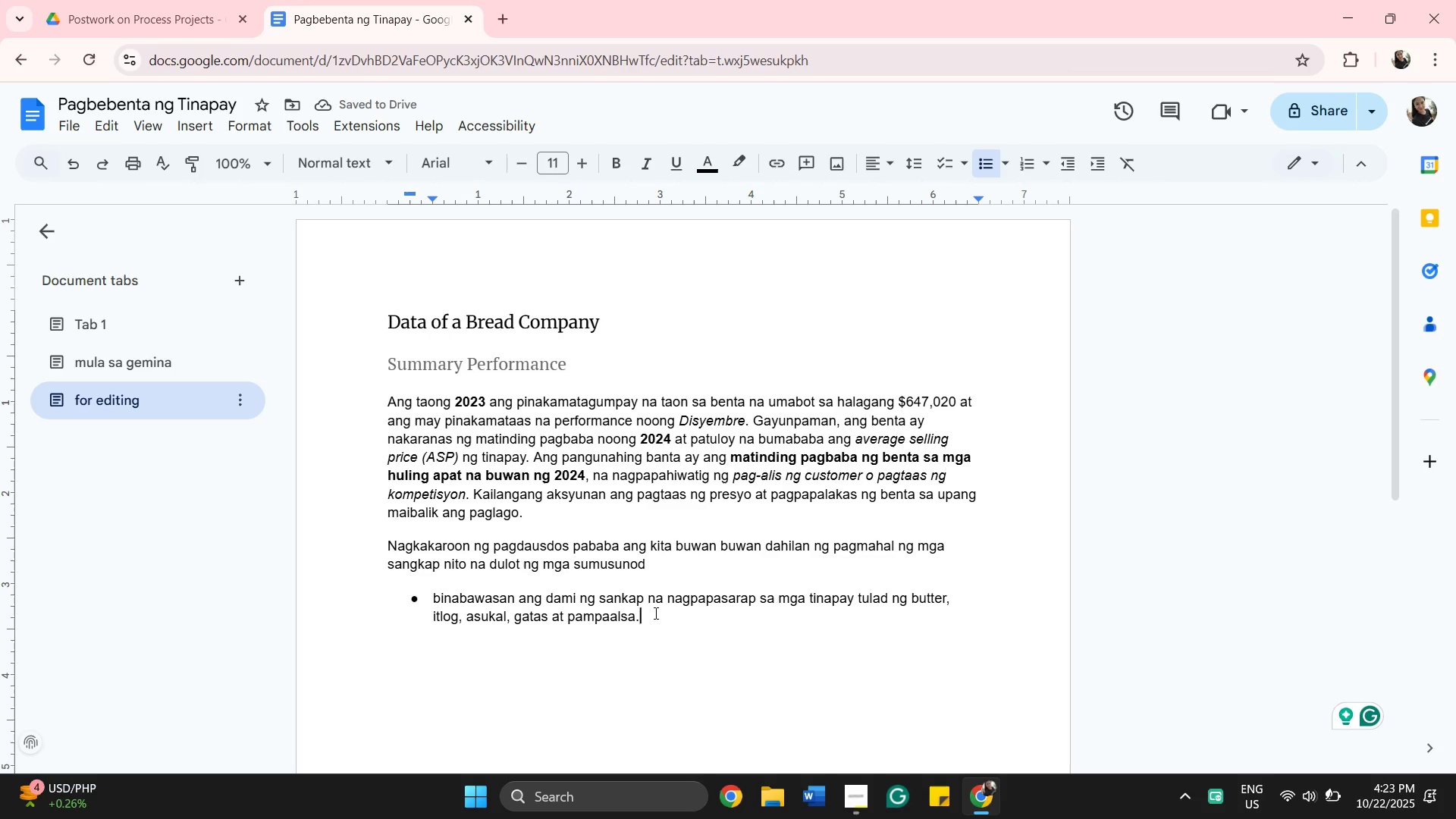 
left_click([654, 613])
 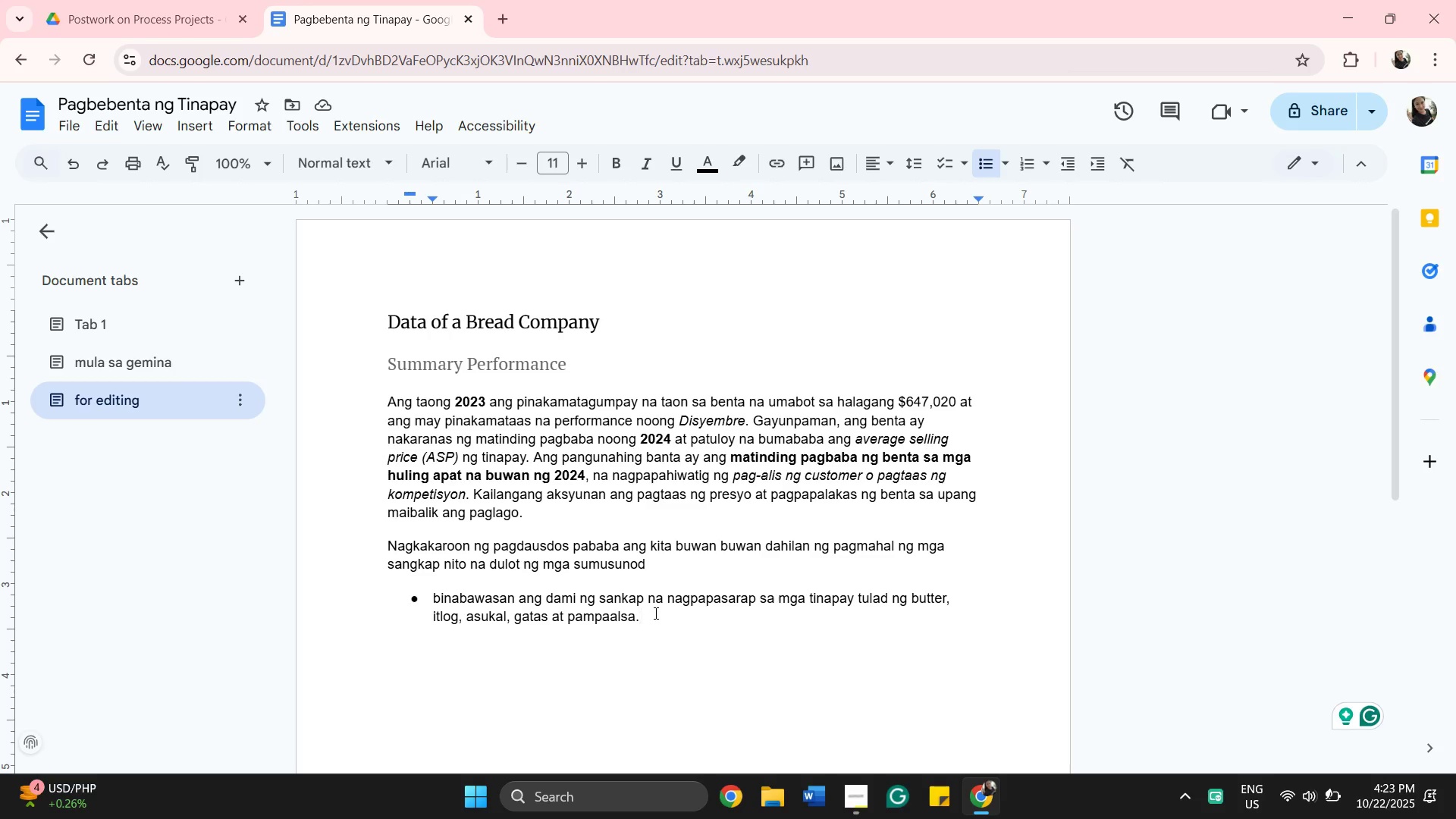 
key(Enter)
 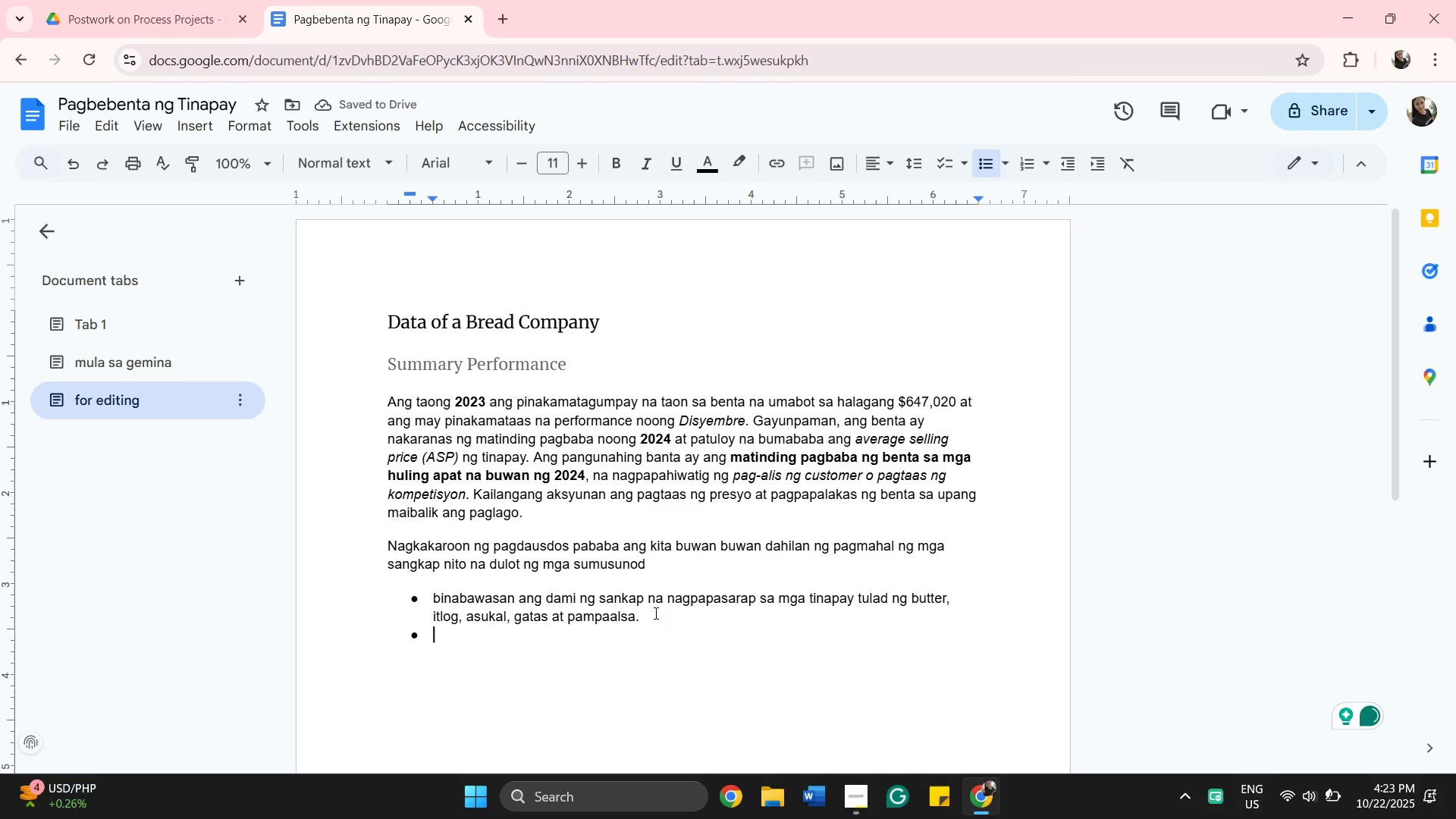 
type(dahik )
key(Backspace)
key(Backspace)
type(l sama)
key(Backspace)
key(Backspace)
type( mahal n)
key(Backspace)
key(Backspace)
key(Backspace)
key(Backspace)
key(Backspace)
key(Backspace)
key(Backspace)
key(Backspace)
type( patuloy na pagmahal ng bilihim)
key(Backspace)
type(n maaaring lumiit n)
key(Backspace)
key(Backspace)
key(Backspace)
key(Backspace)
key(Backspace)
key(Backspace)
key(Backspace)
key(Backspace)
type(paliit nan)
key(Backspace)
type( ng paliit ang )
 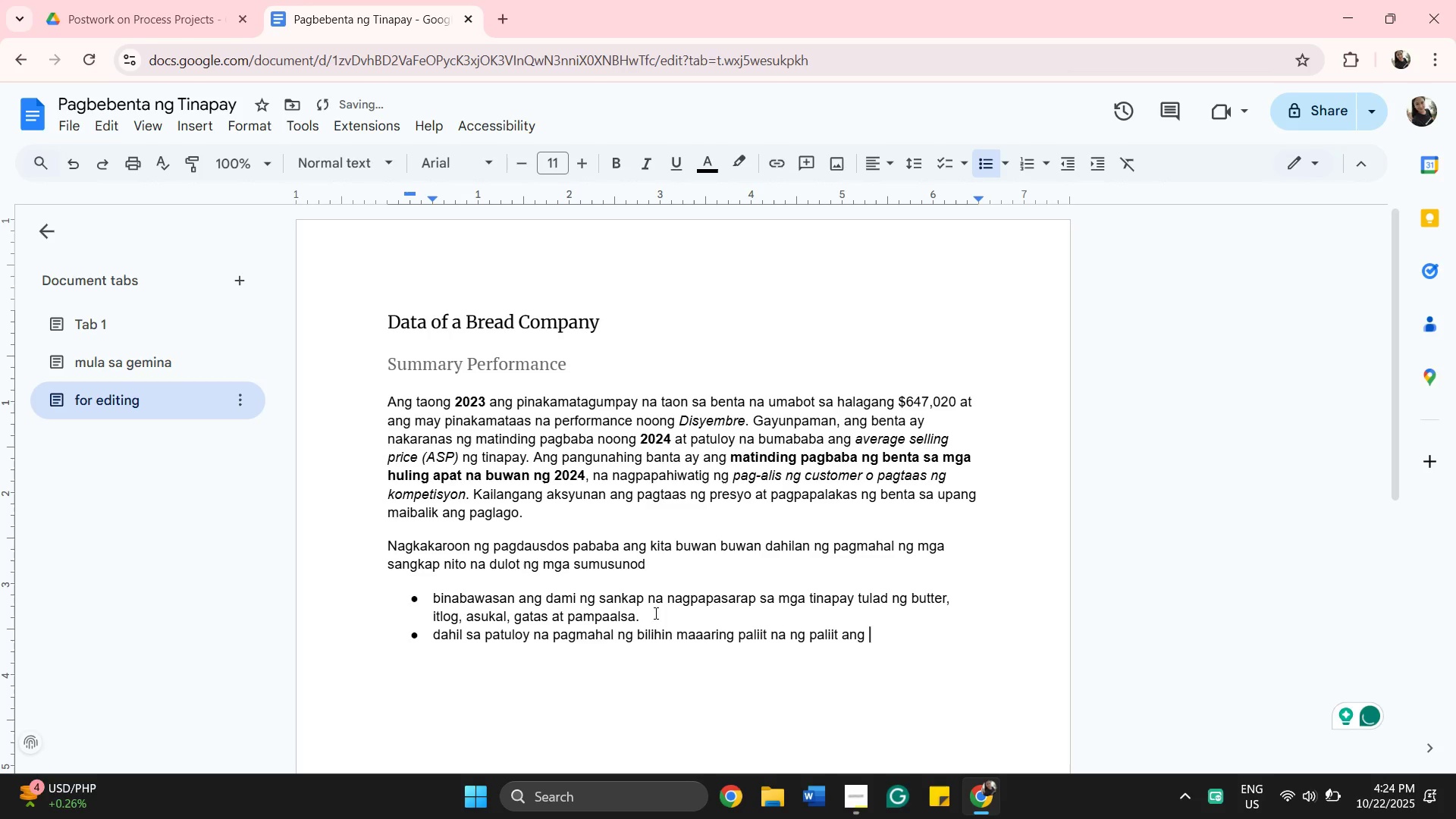 
type(timbang ng tinapay)
 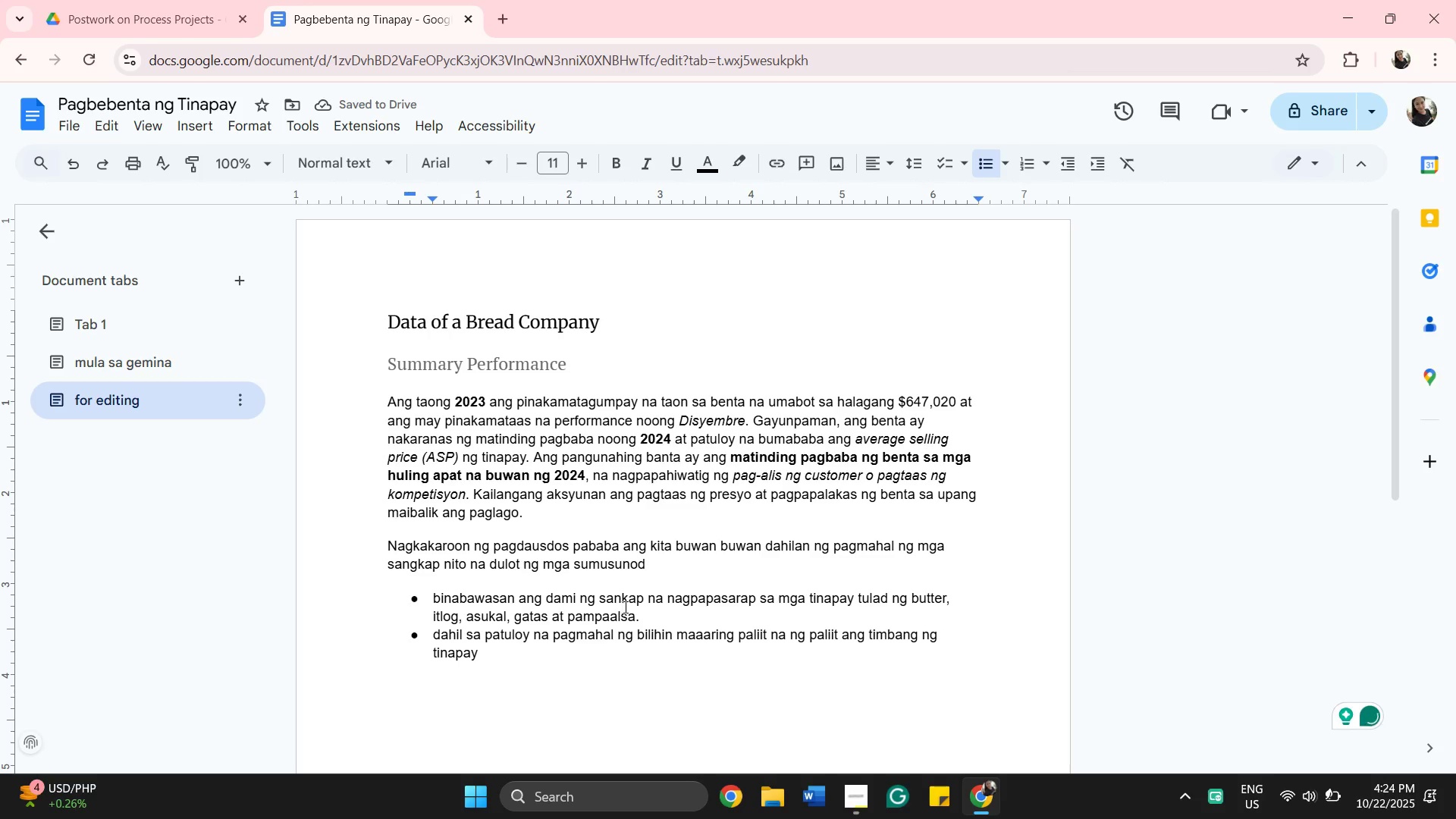 
left_click([656, 607])
 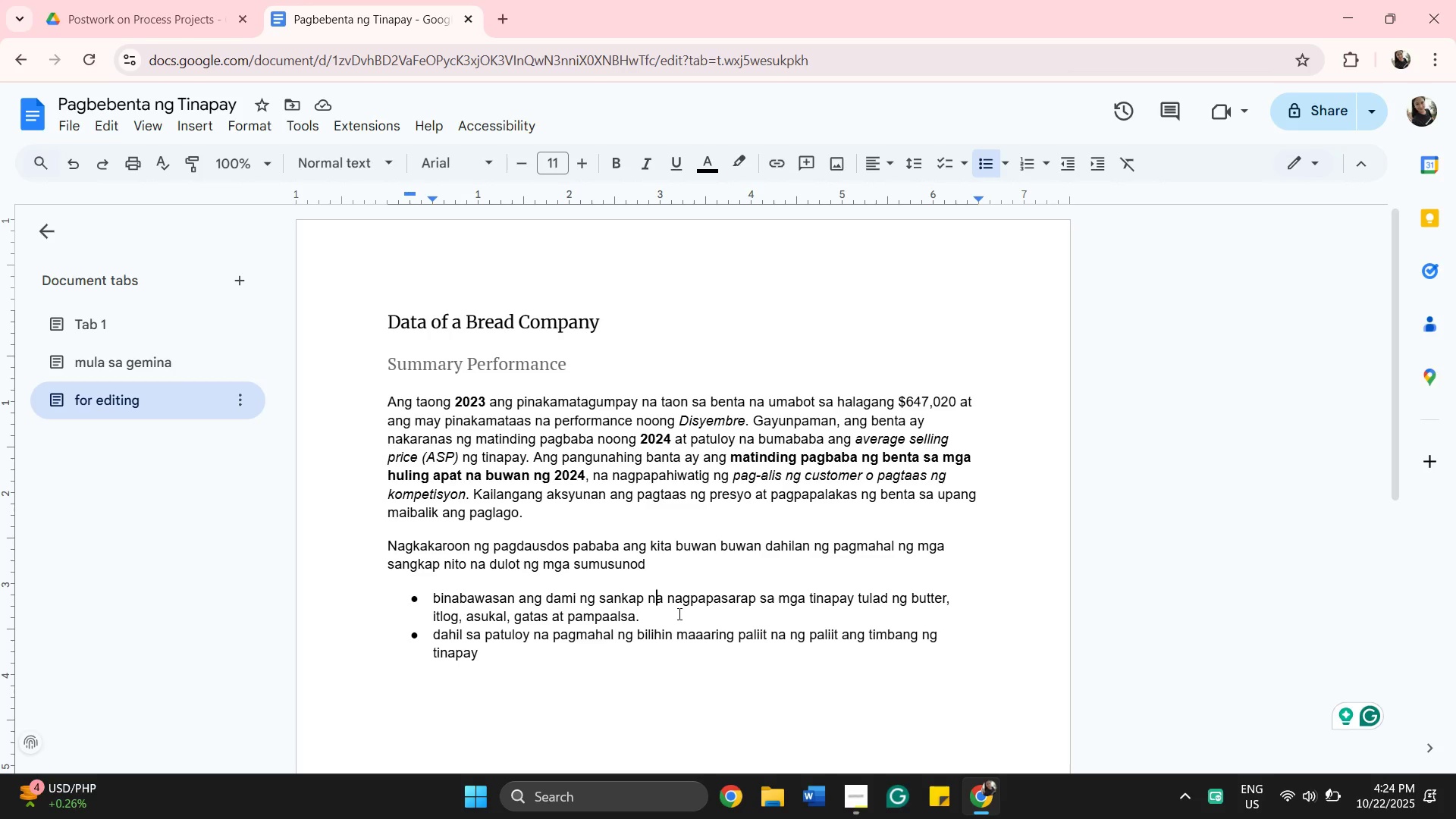 
left_click([678, 613])
 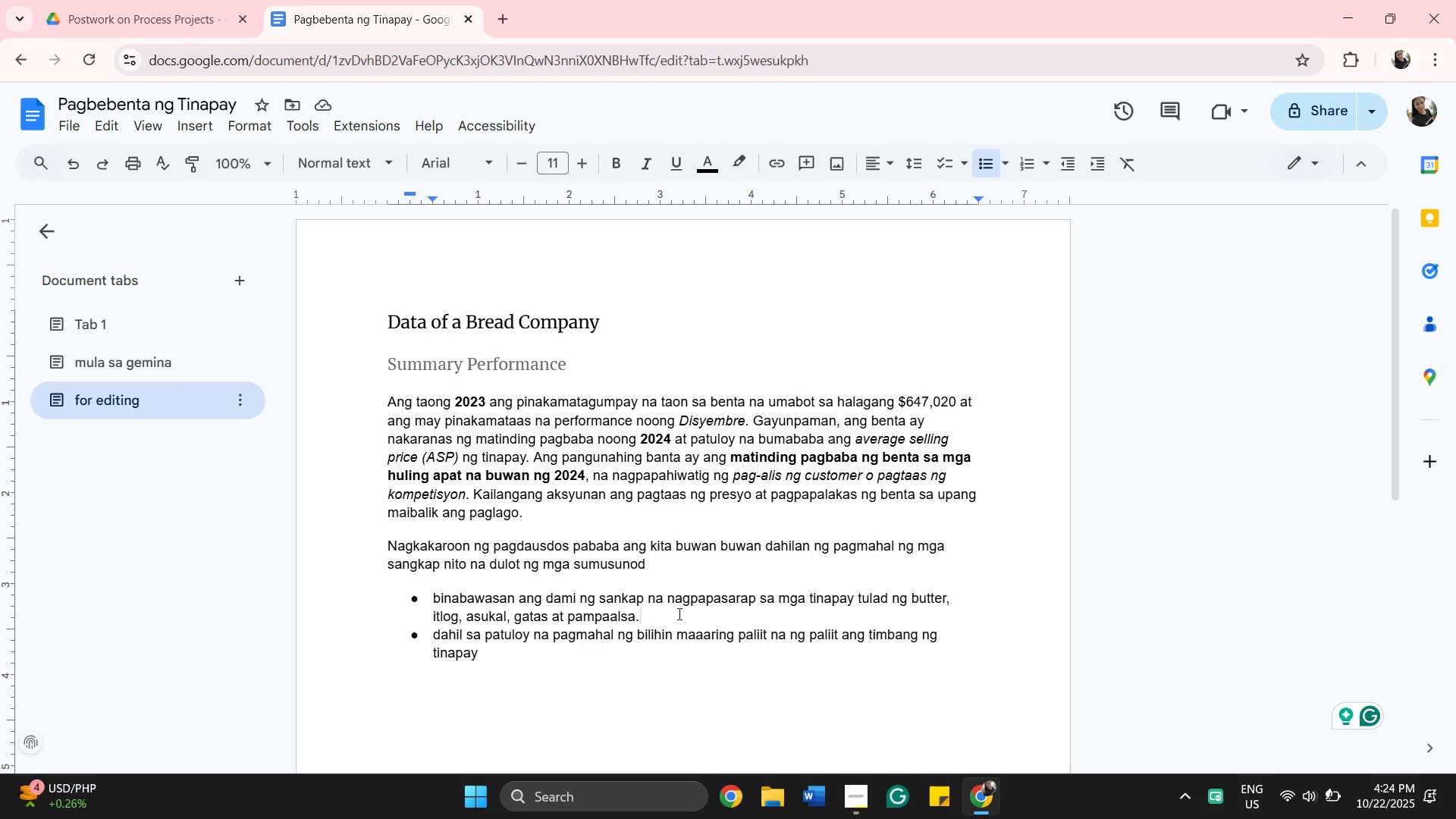 
key(Space)
 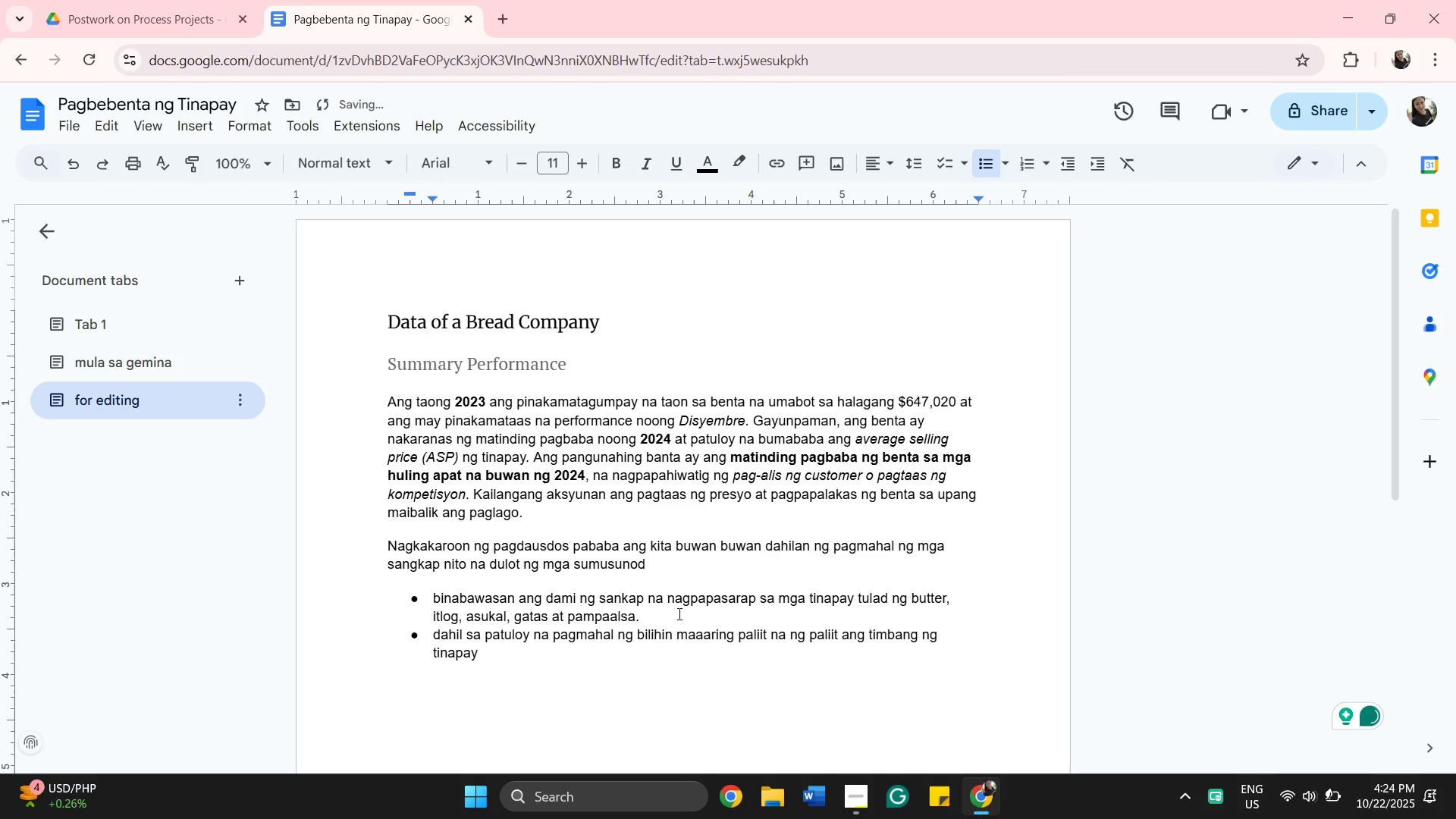 
key(Backspace)
 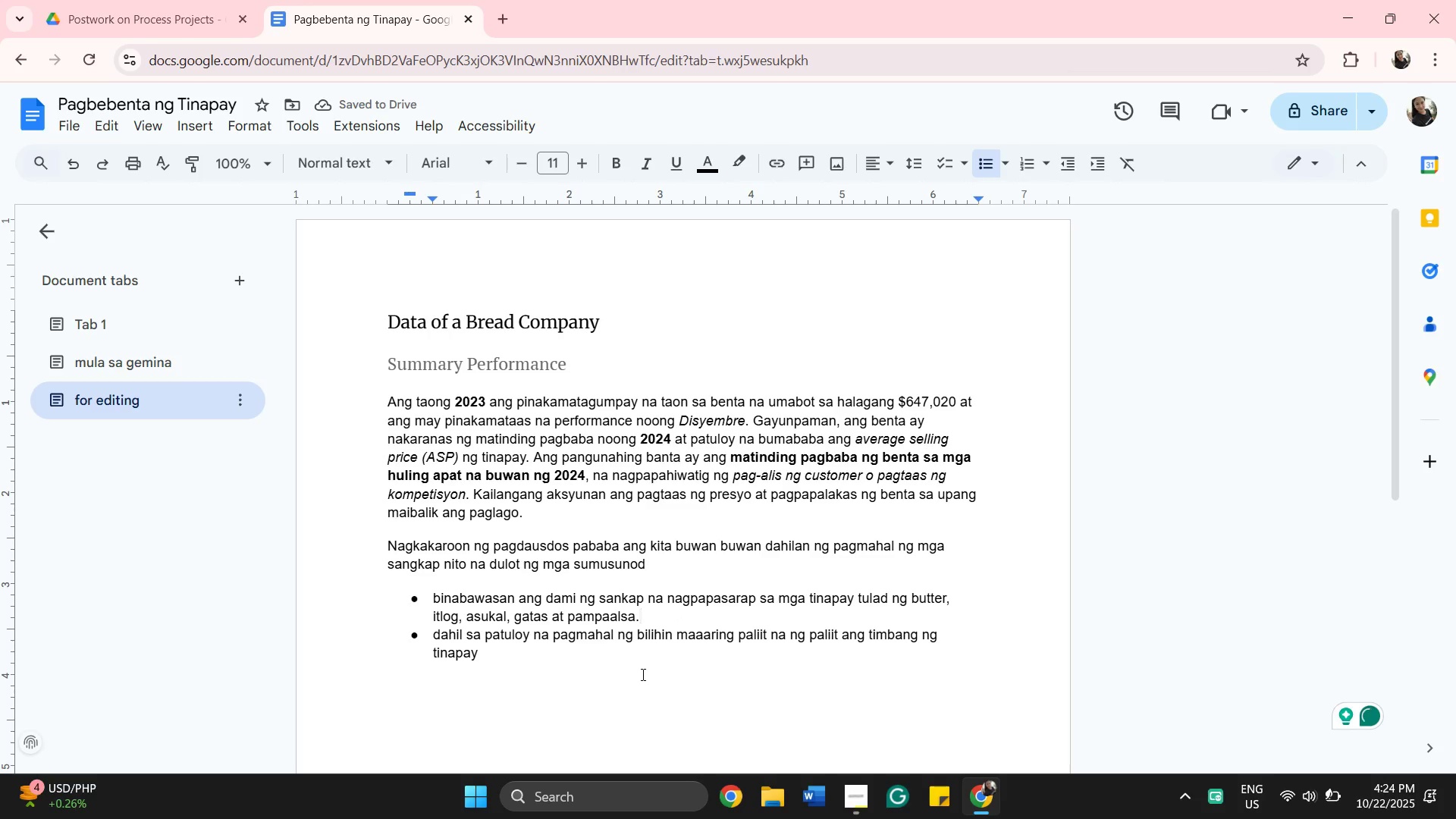 
left_click([640, 674])
 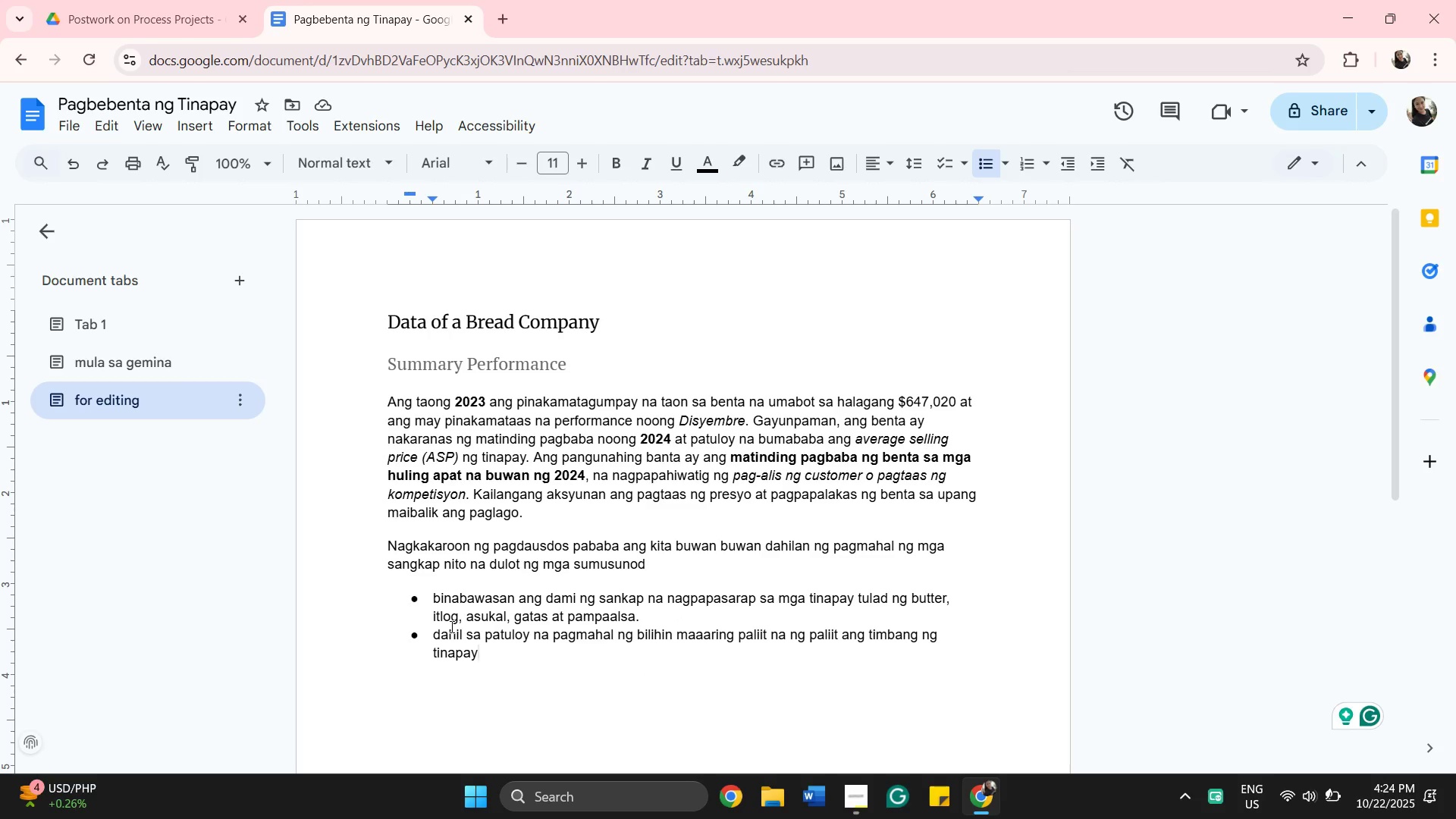 
left_click([445, 634])
 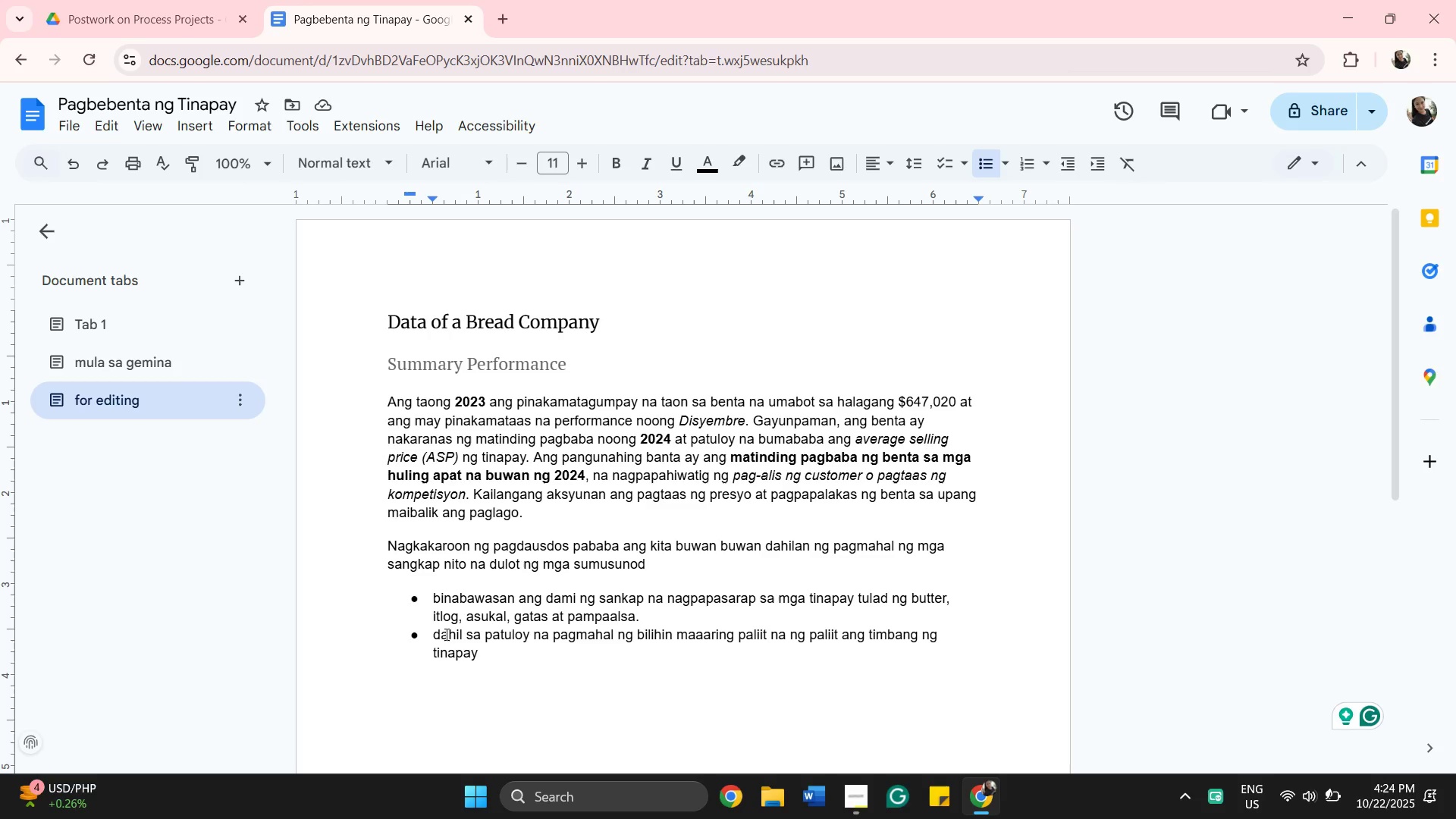 
key(Backspace)
 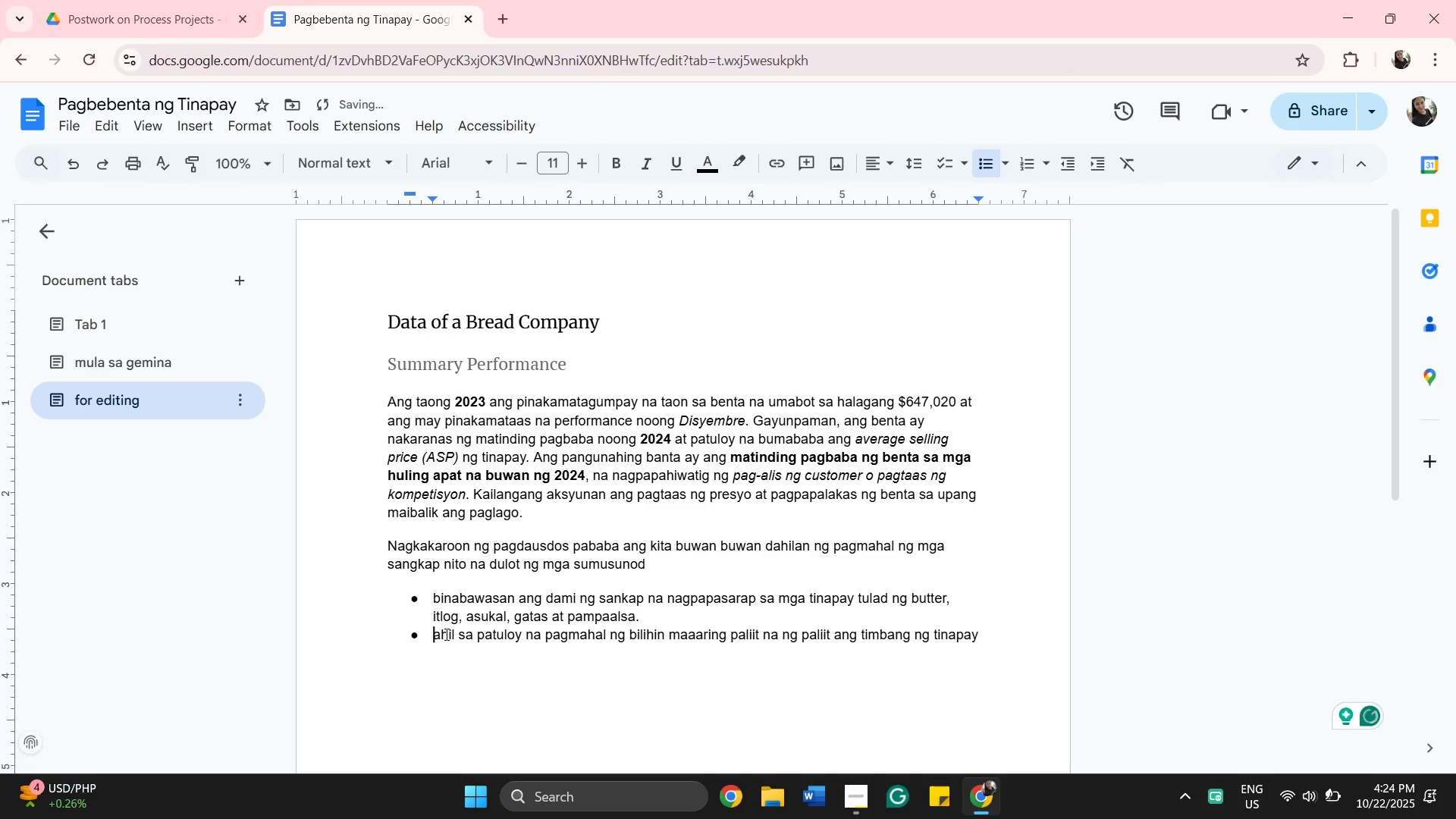 
key(Shift+D)
 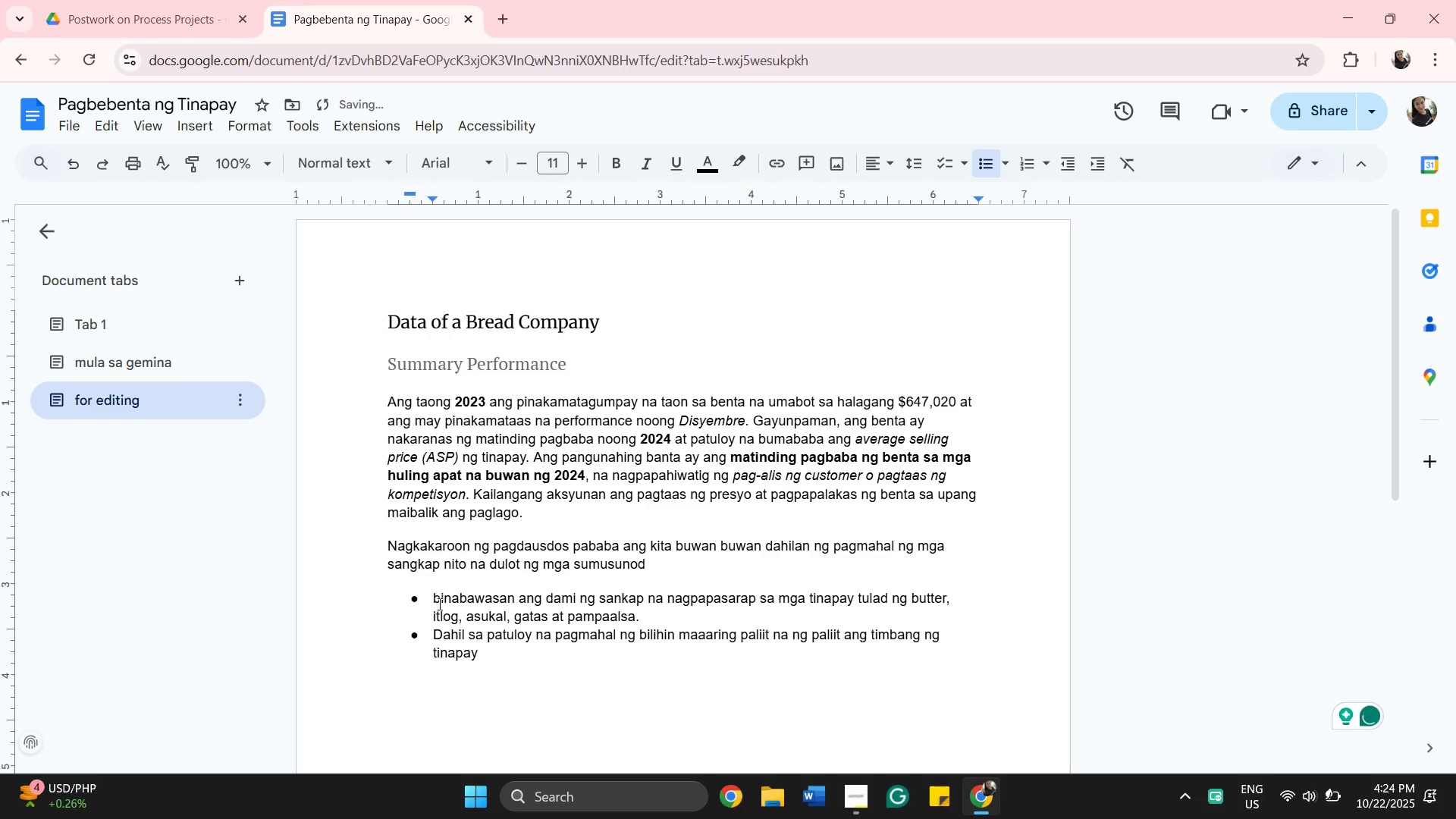 
left_click([438, 603])
 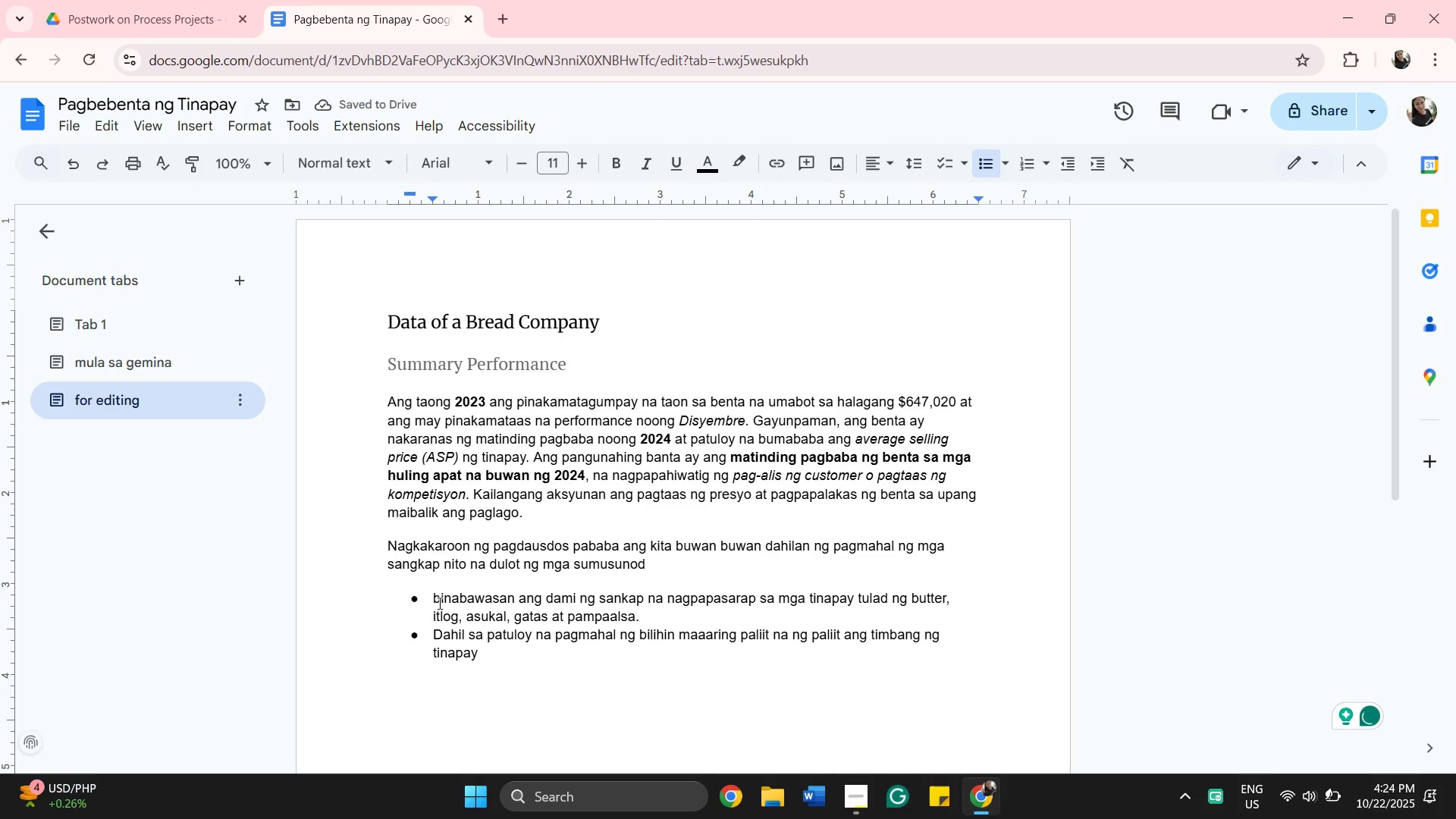 
key(Backspace)
 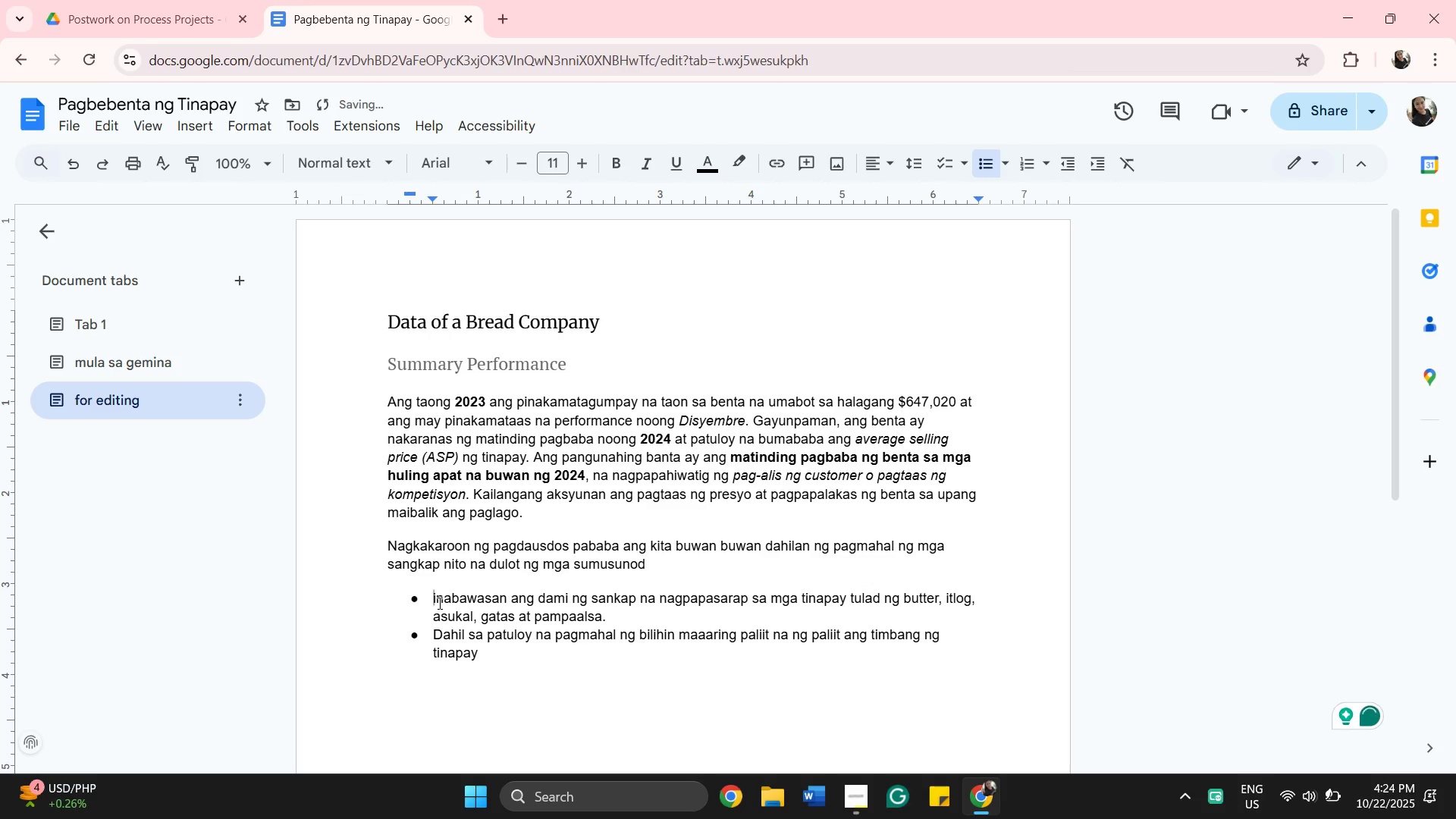 
key(Shift+ShiftLeft)
 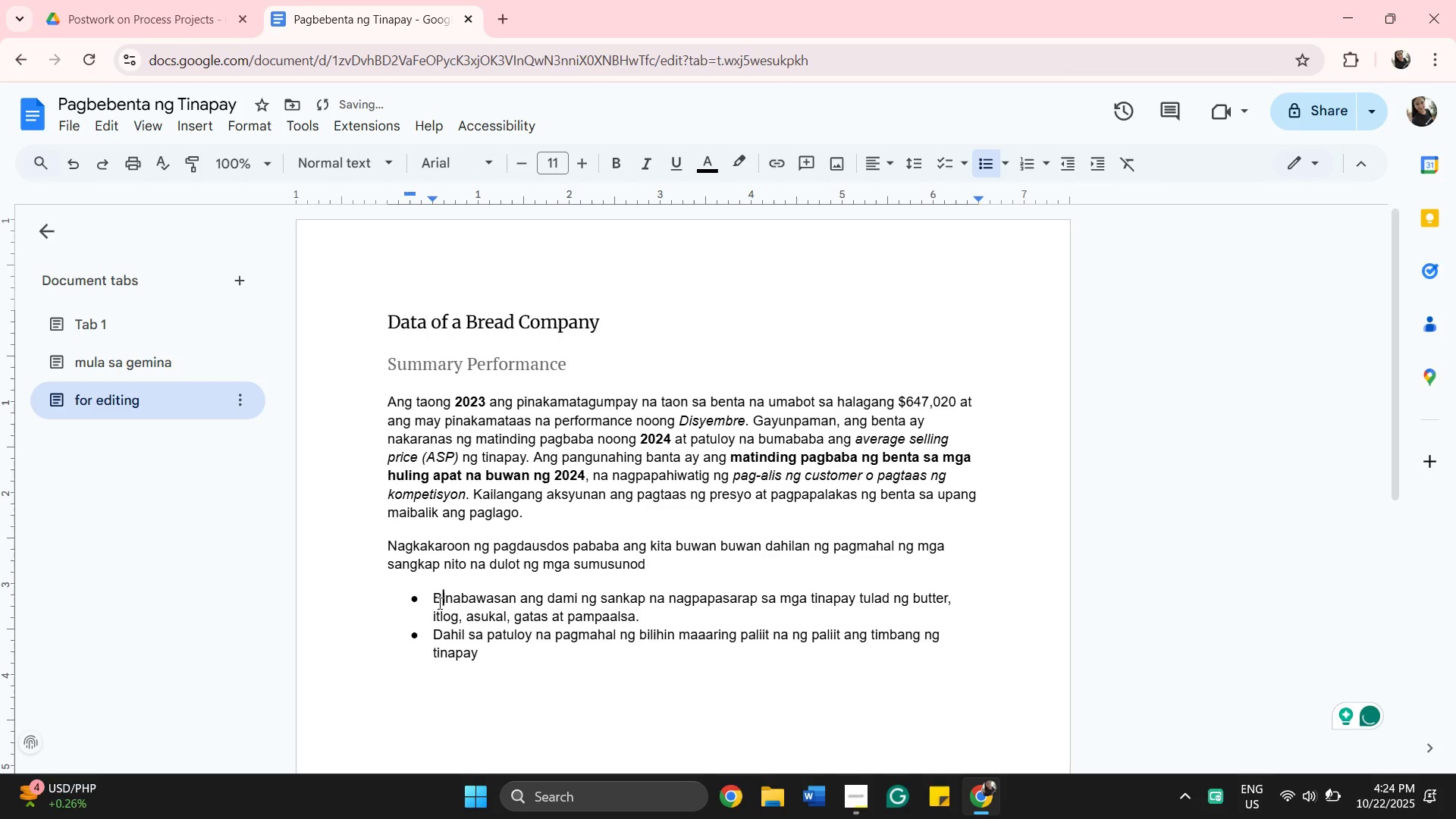 
key(Shift+B)
 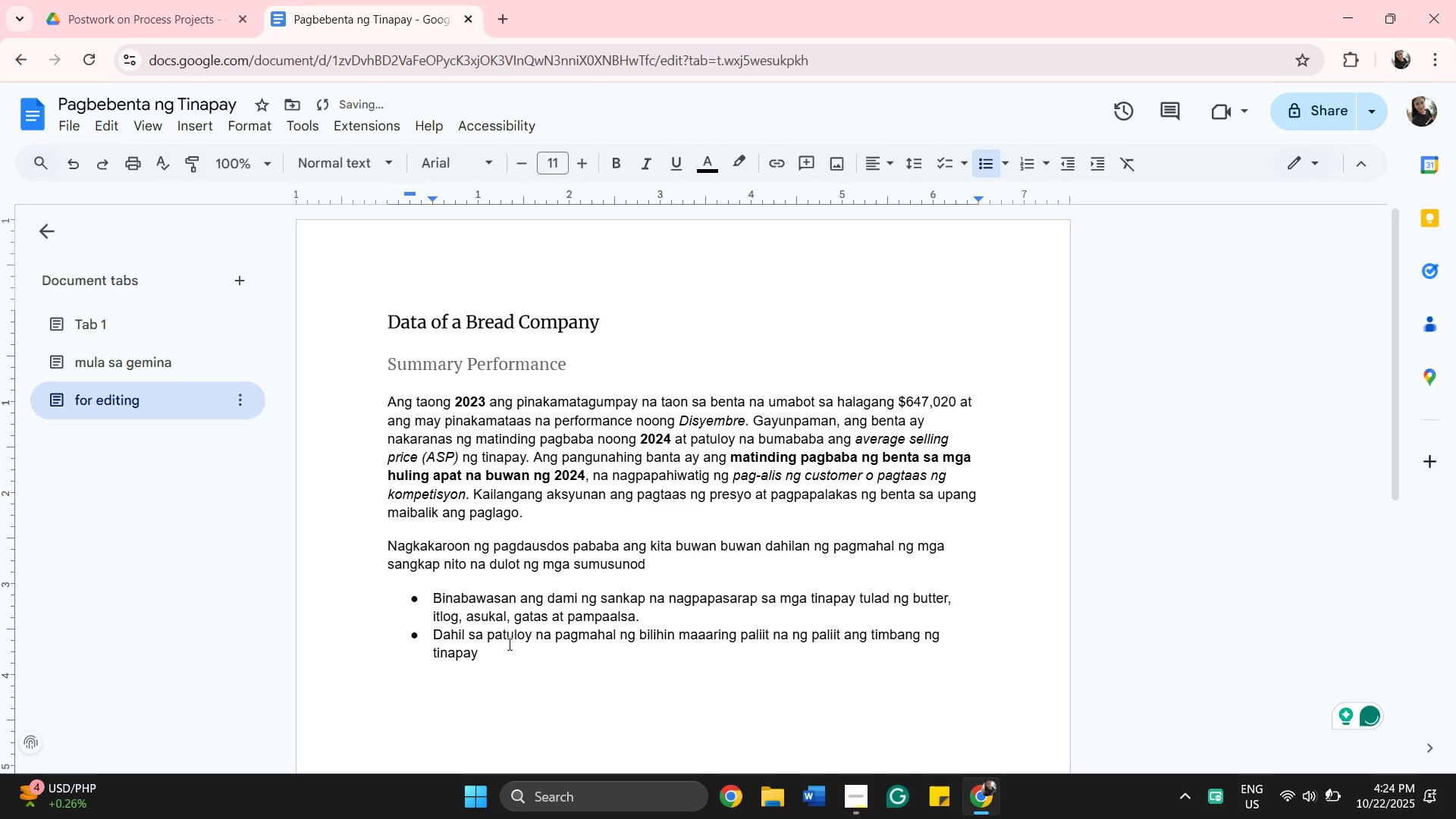 
left_click([508, 644])
 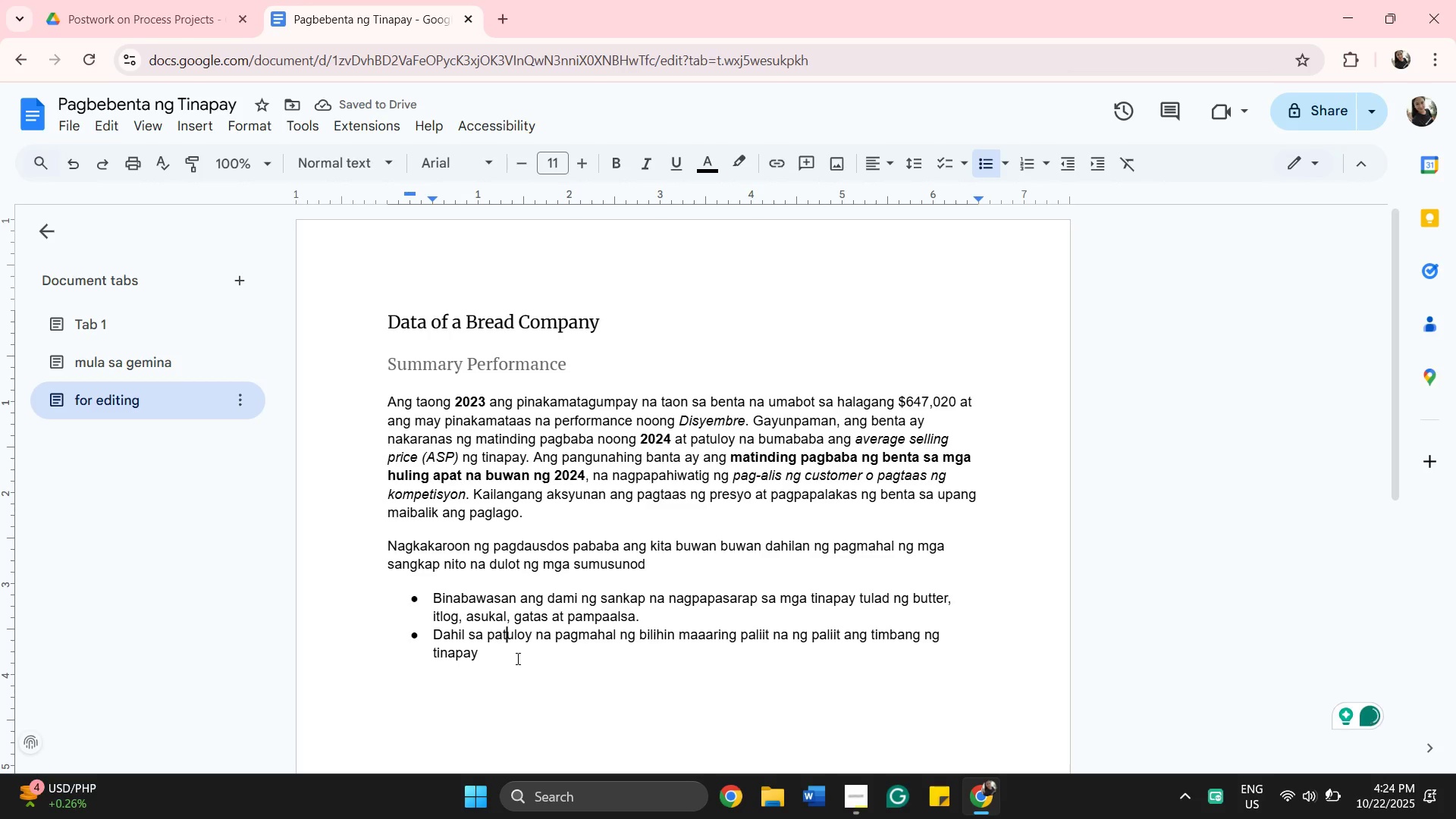 
left_click([516, 658])
 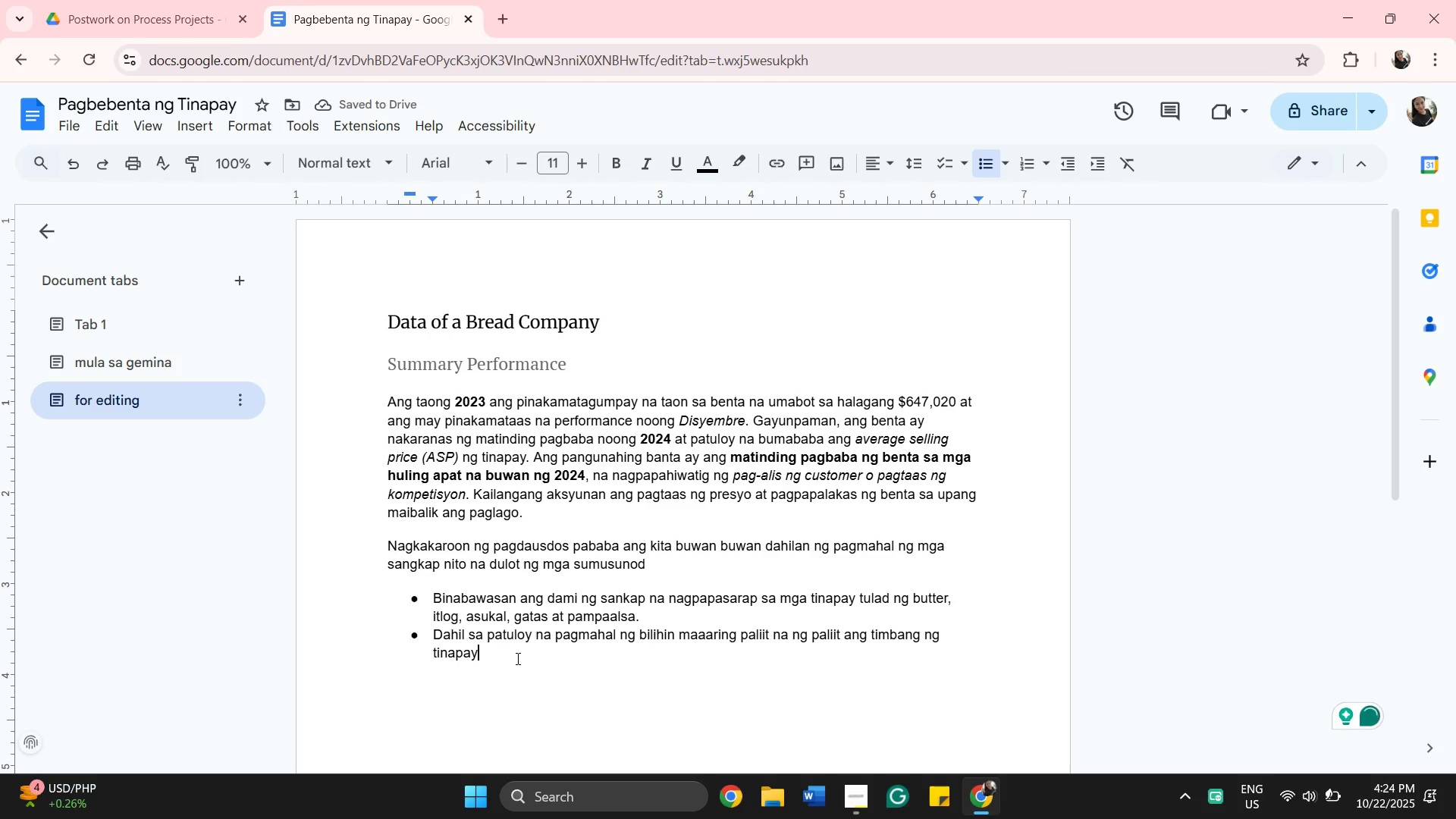 
key(Period)
 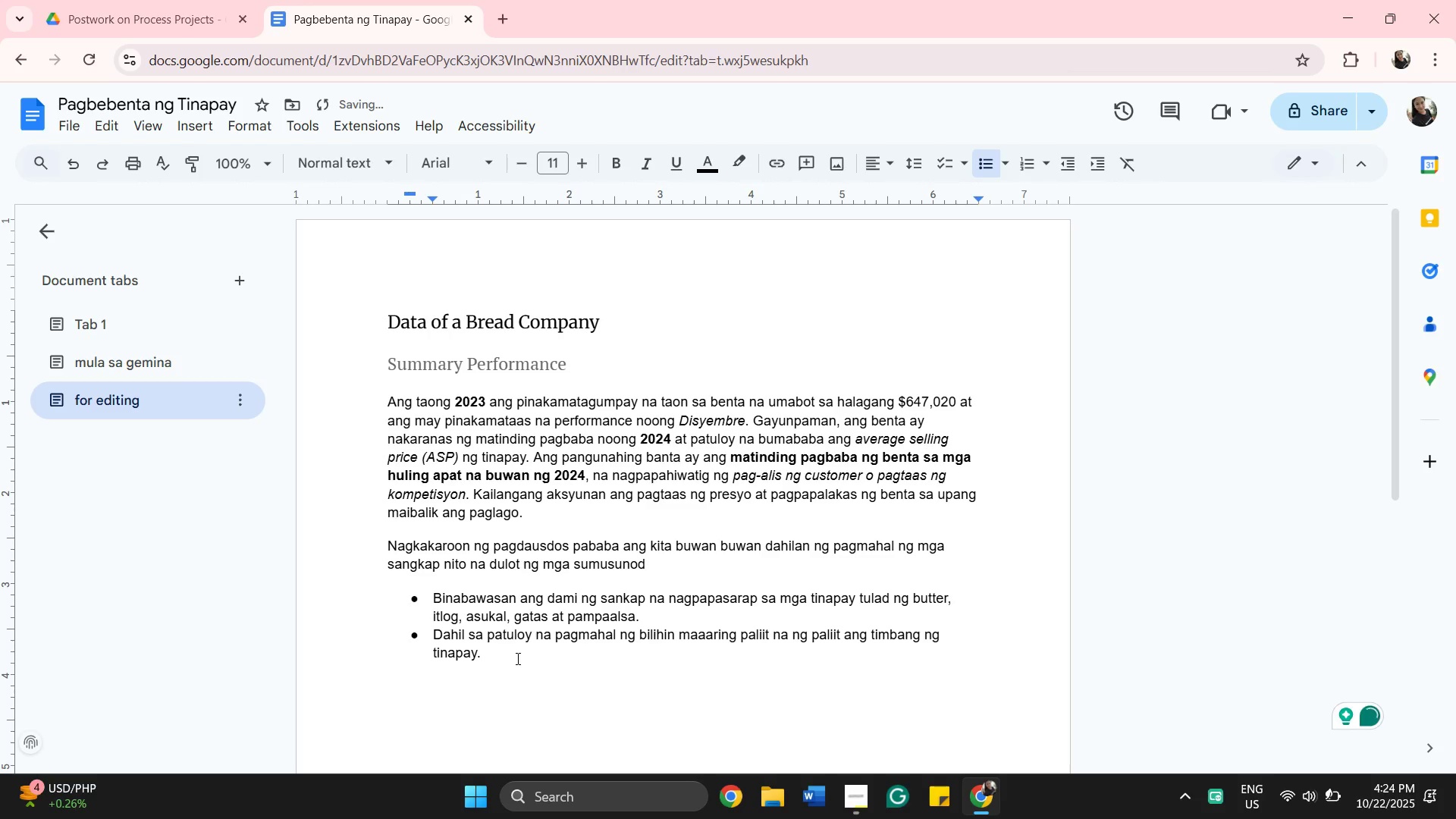 
key(Enter)
 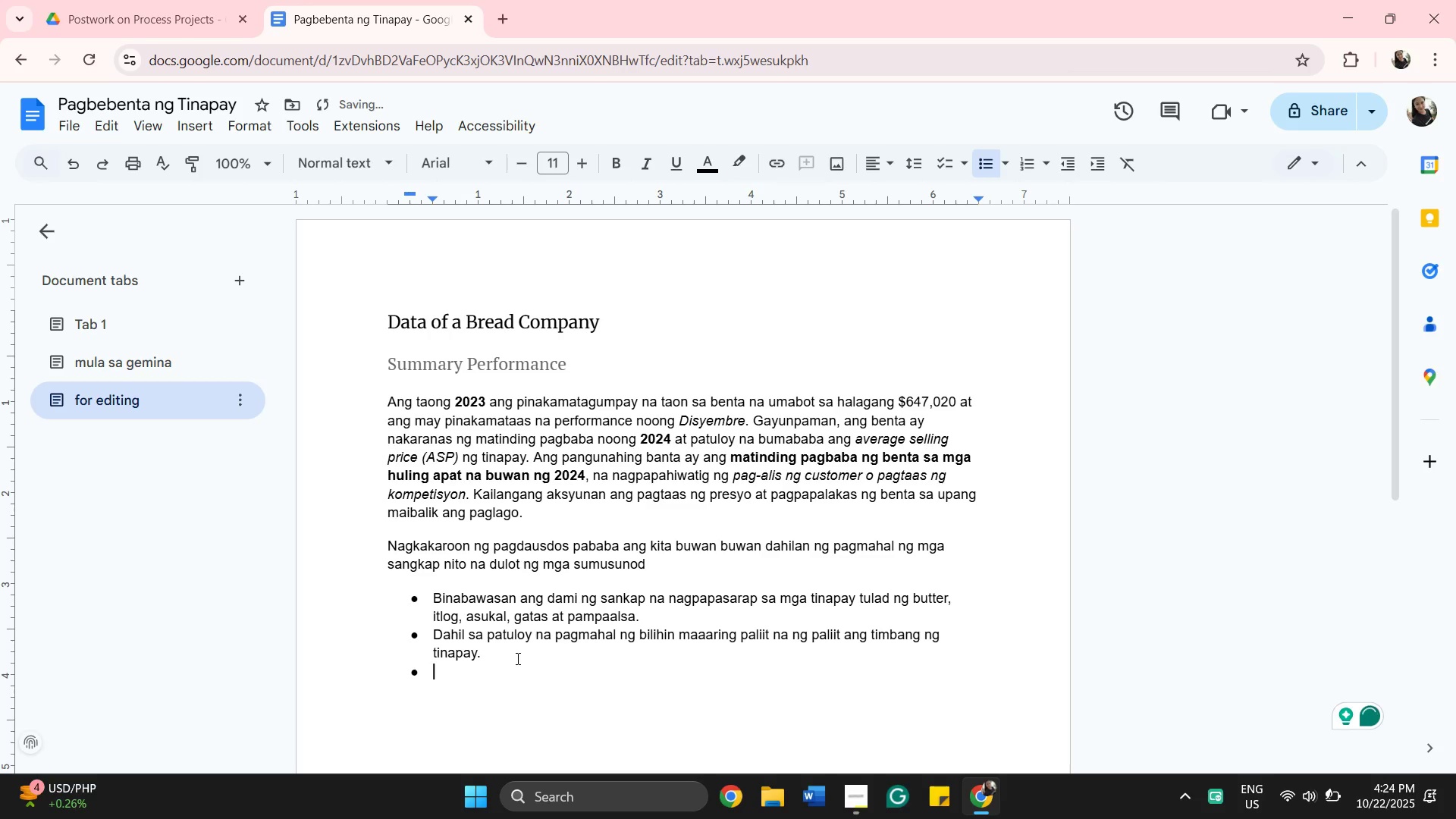 
type(HIndi nauuo)
key(Backspace)
type(pdate ang packaging kng )
key(Backspace)
key(Backspace)
key(Backspace)
key(Backspace)
type(kung saan )
 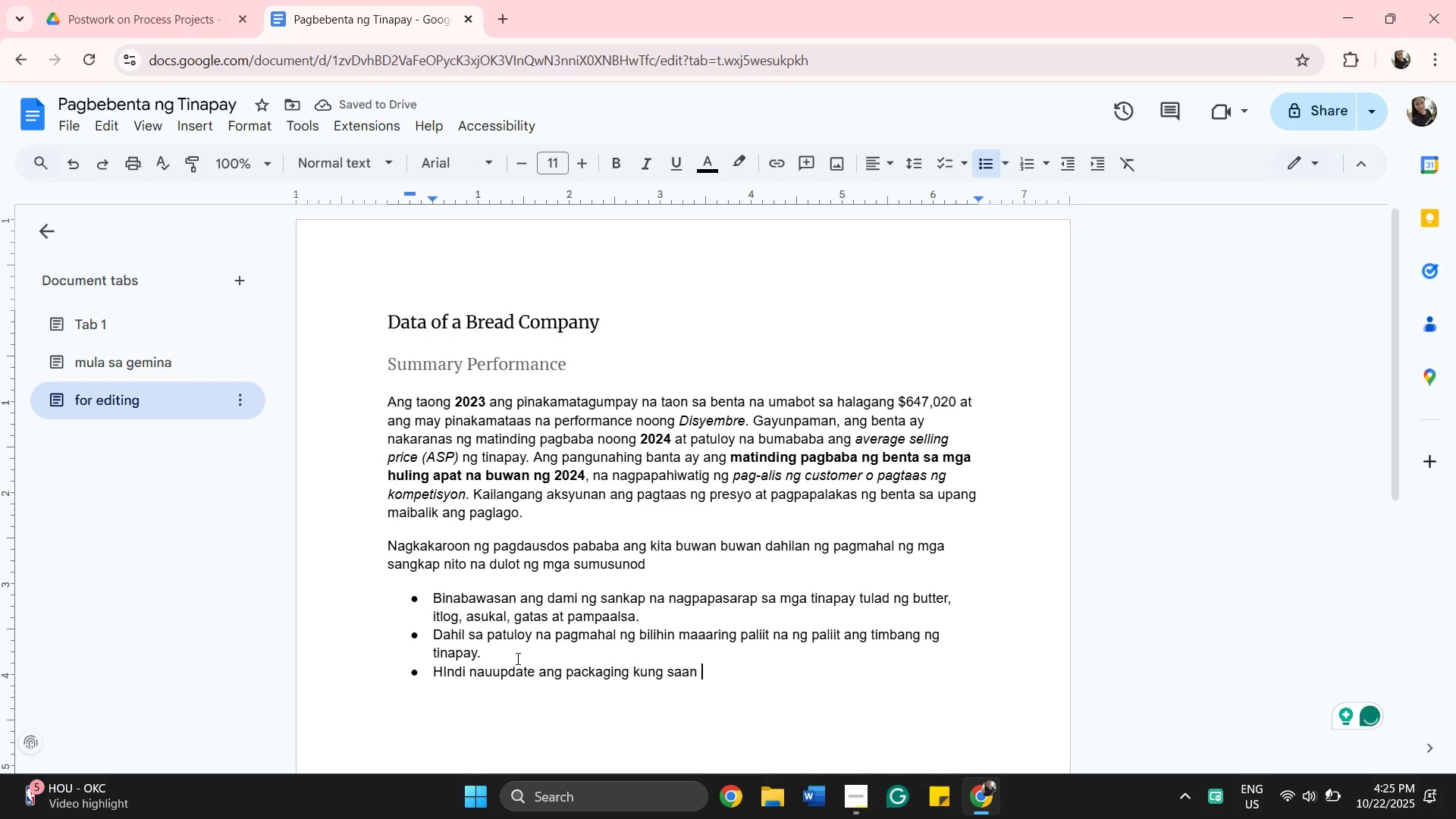 
type(napagiiwanan na ang )
 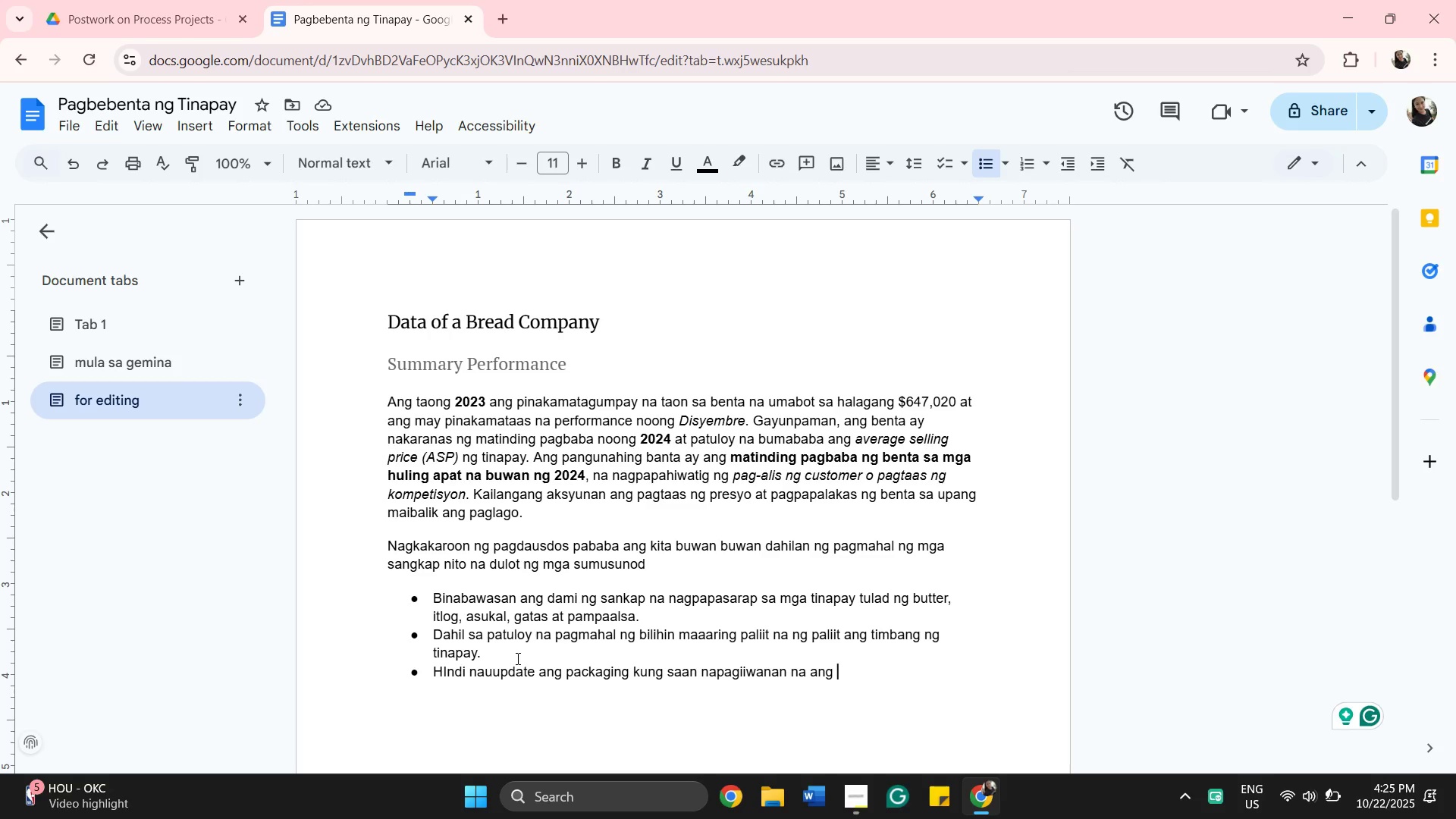 
wait(7.68)
 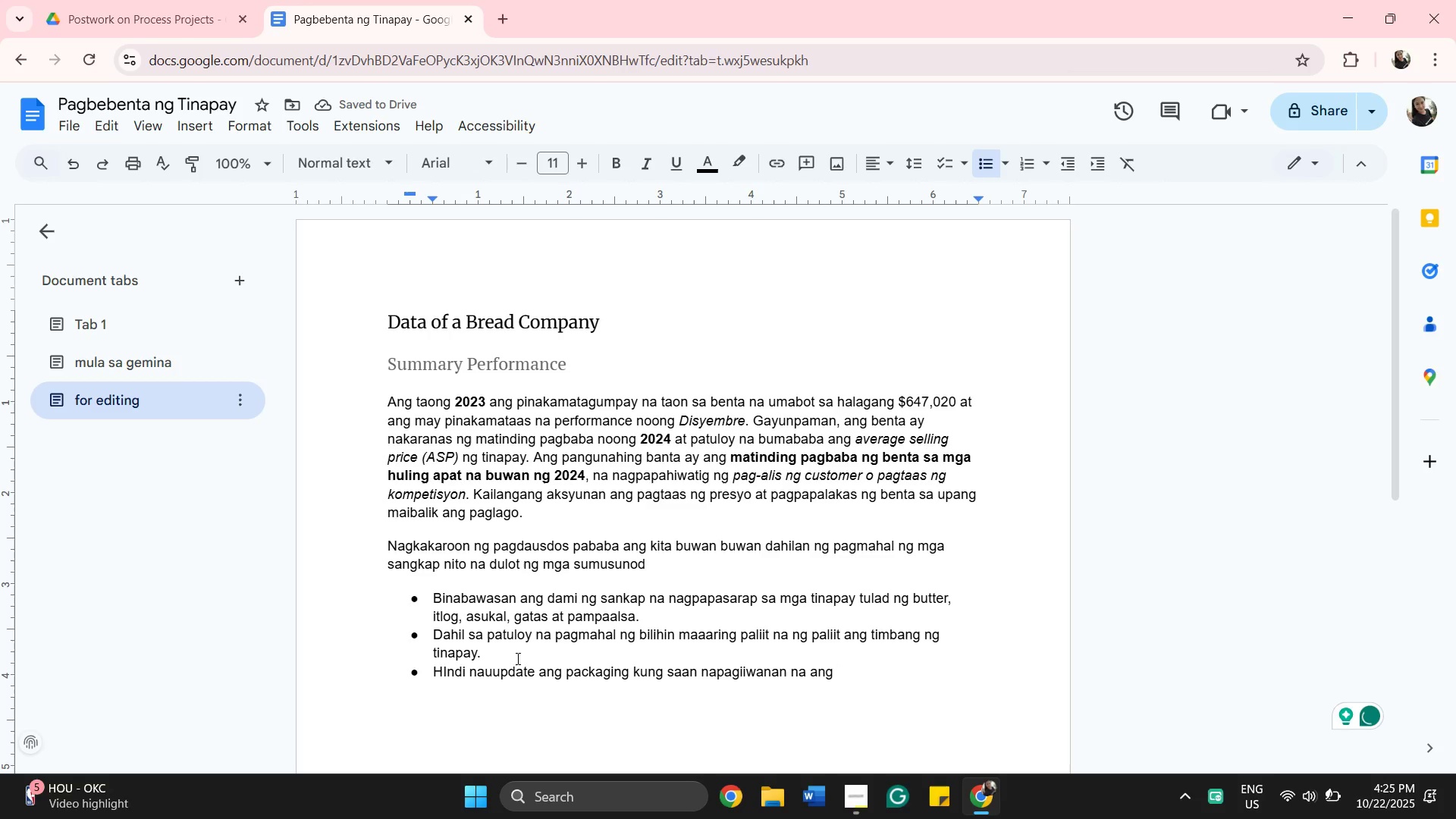 
hold_key(key=Backspace, duration=0.71)
 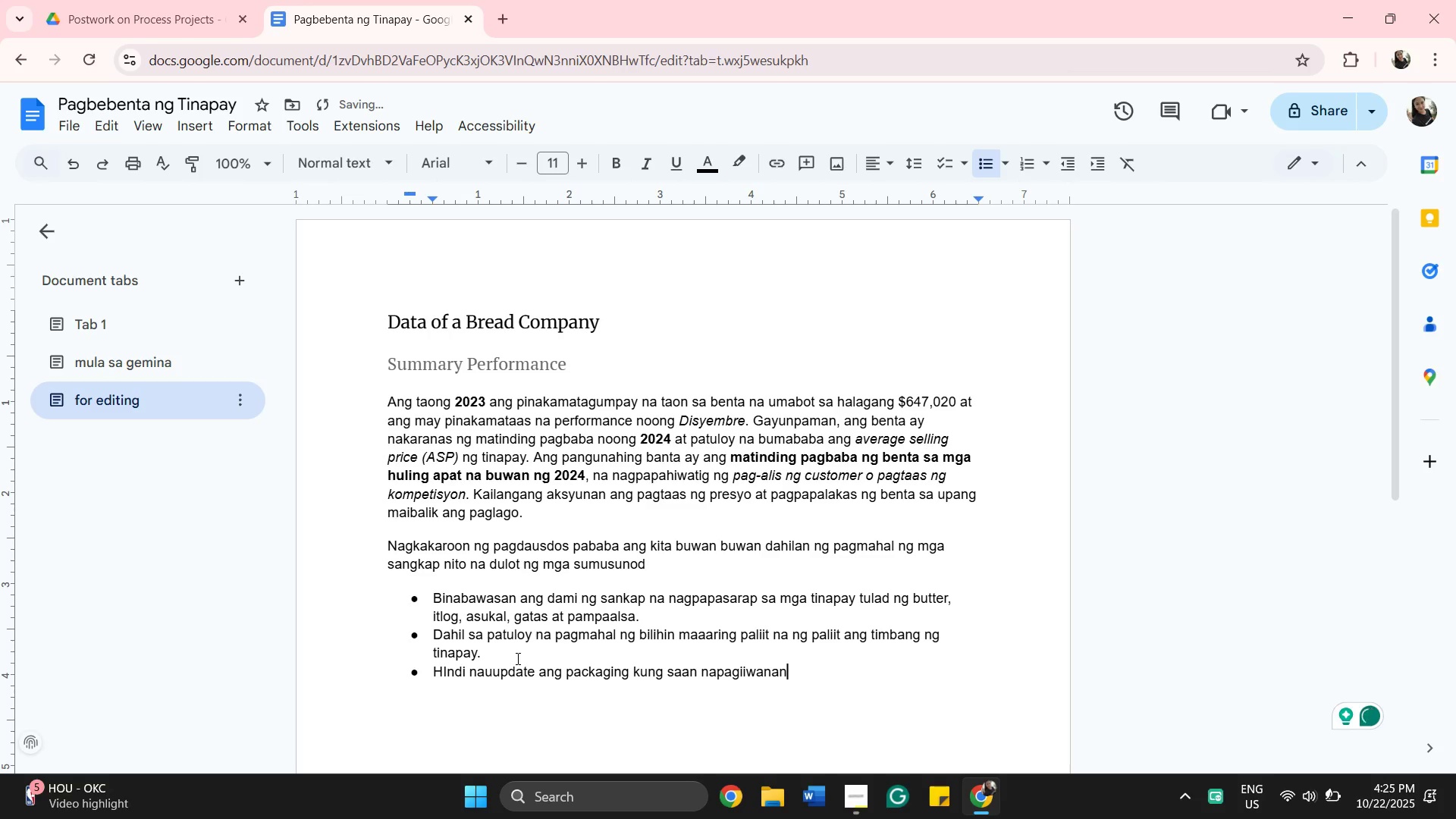 
hold_key(key=Backspace, duration=0.74)
 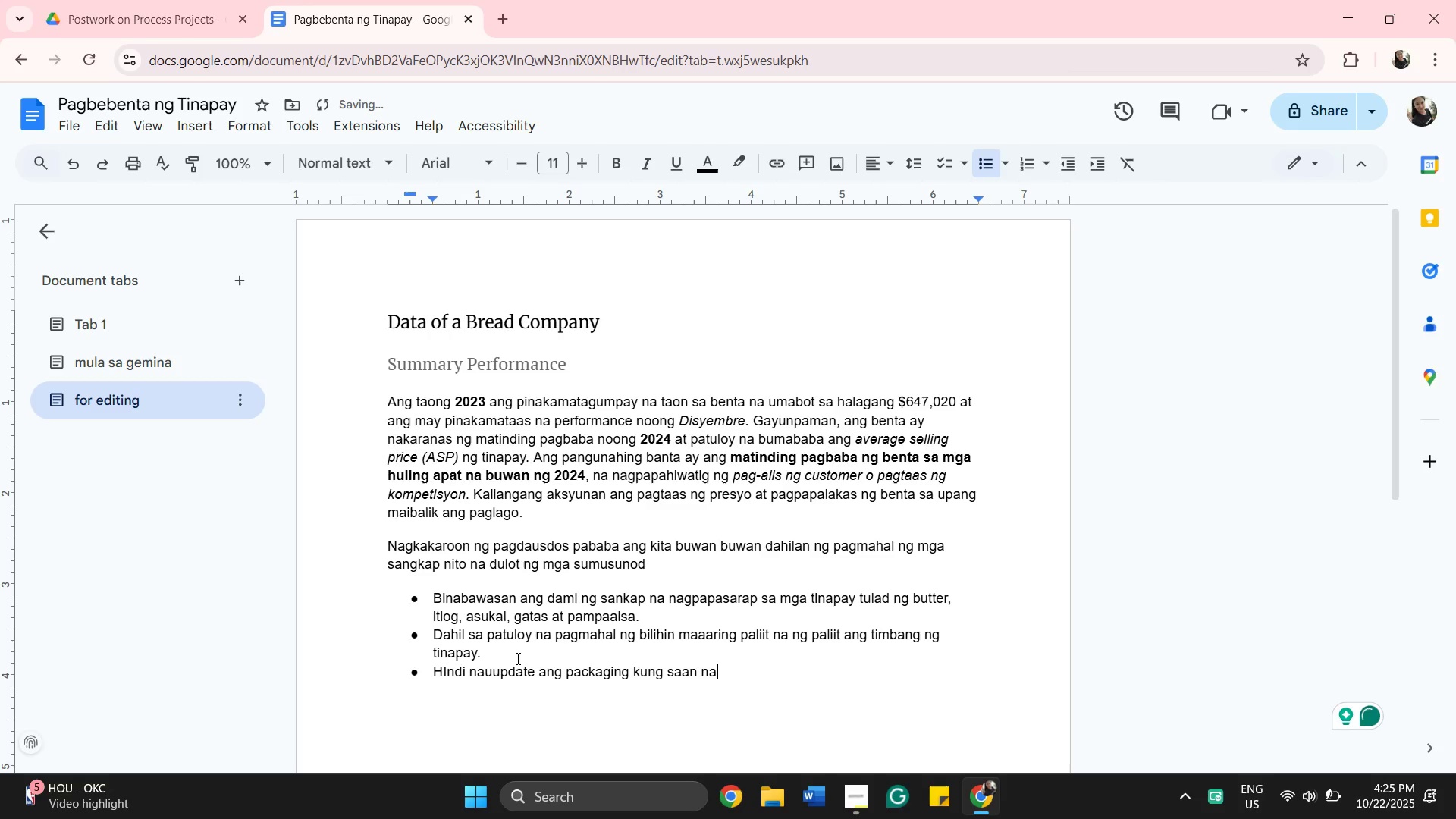 
key(Backspace)
key(Backspace)
key(Backspace)
type(nakakaapekto sa )
 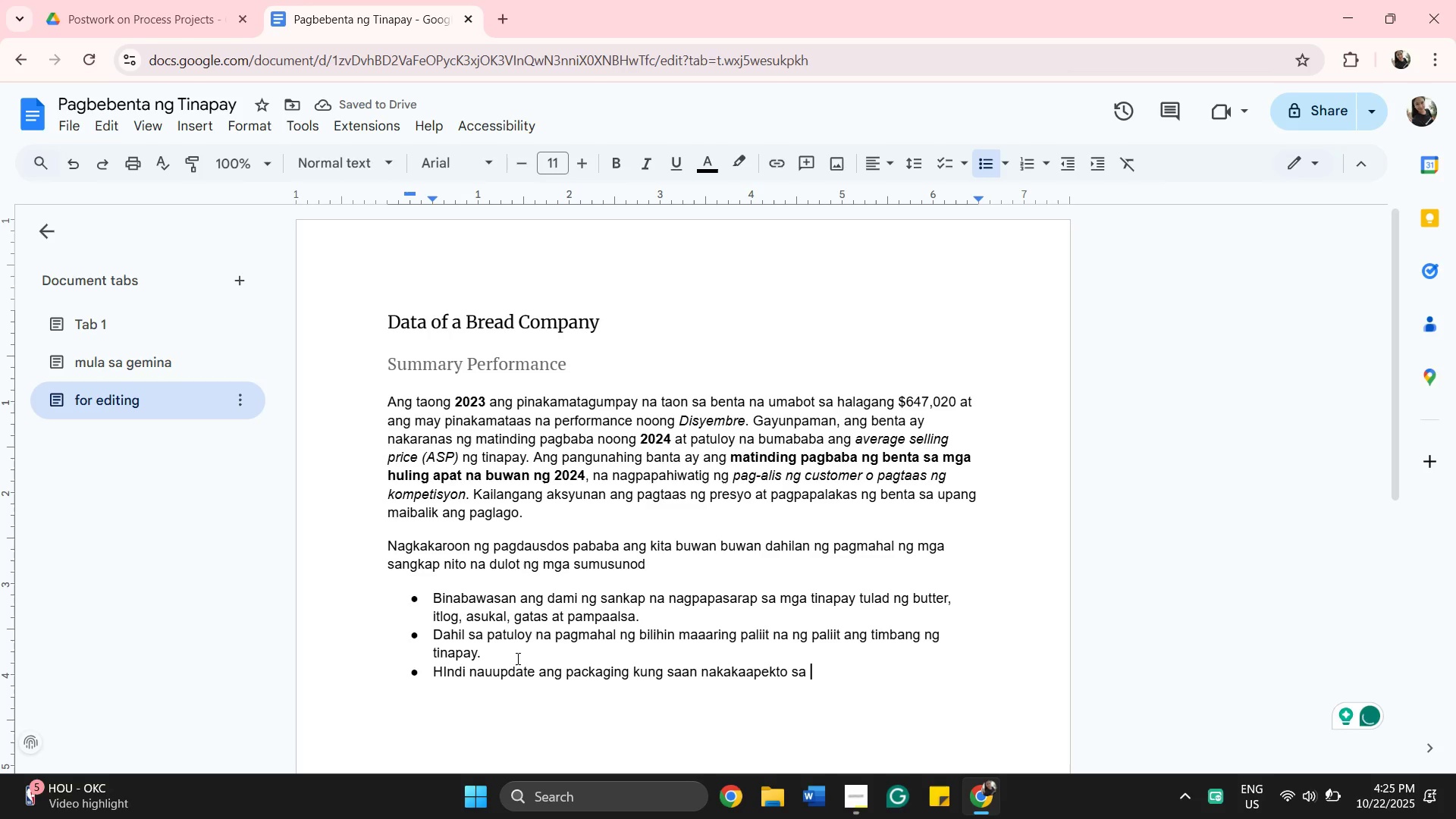 
type(a)
key(Backspace)
type(advertisementnito.)
 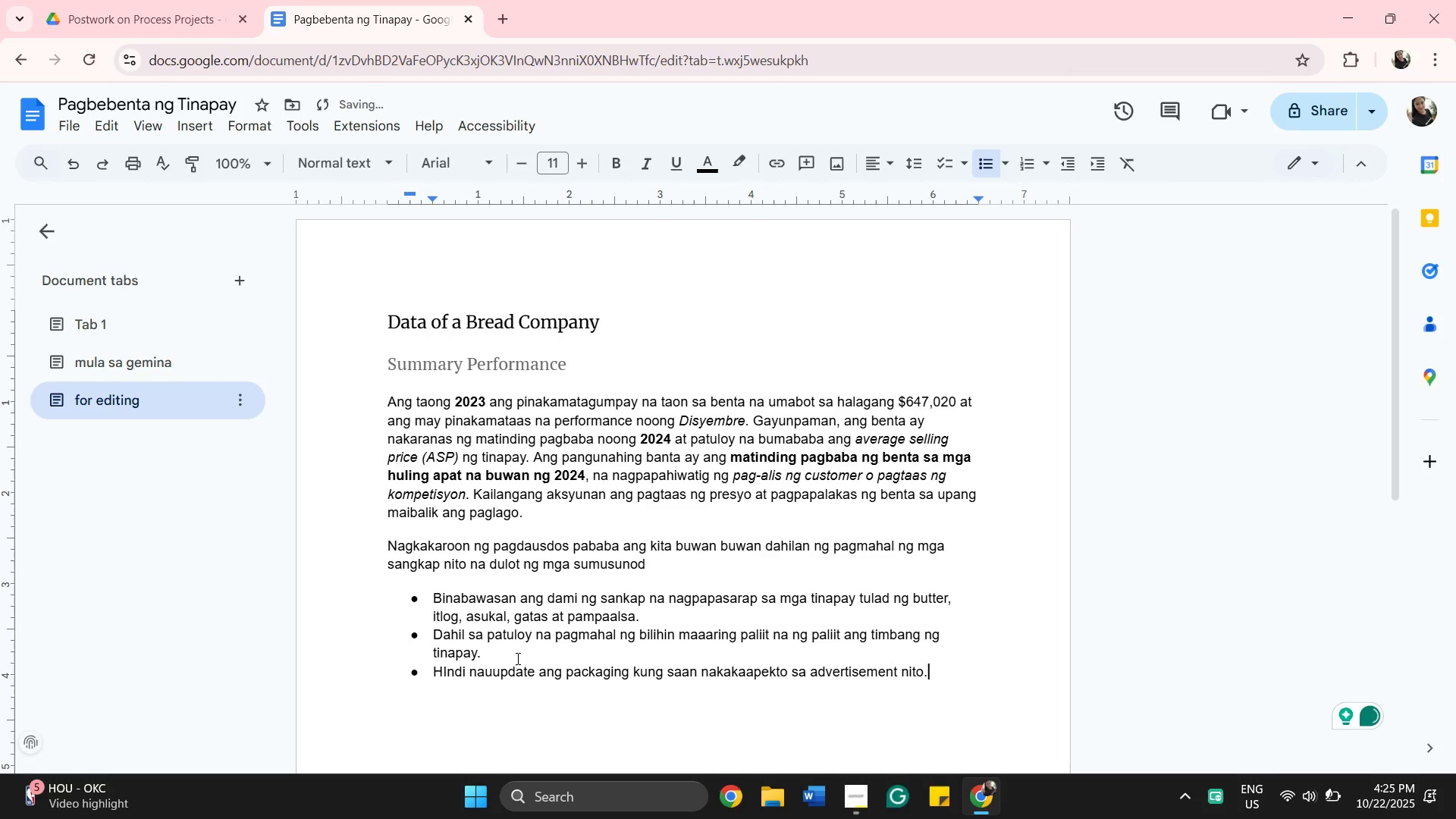 
hold_key(key=Space, duration=0.31)
 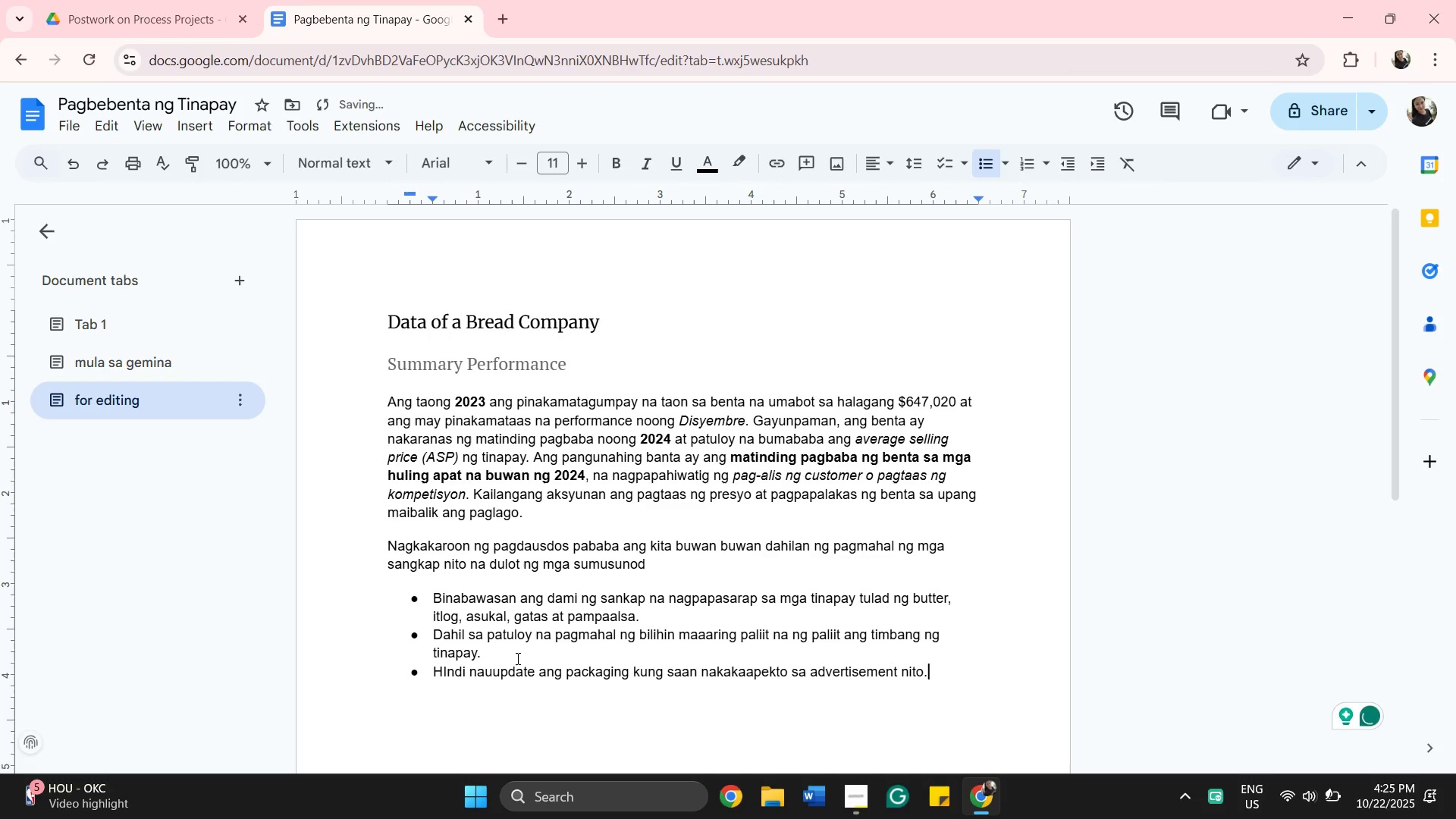 
key(Enter)
 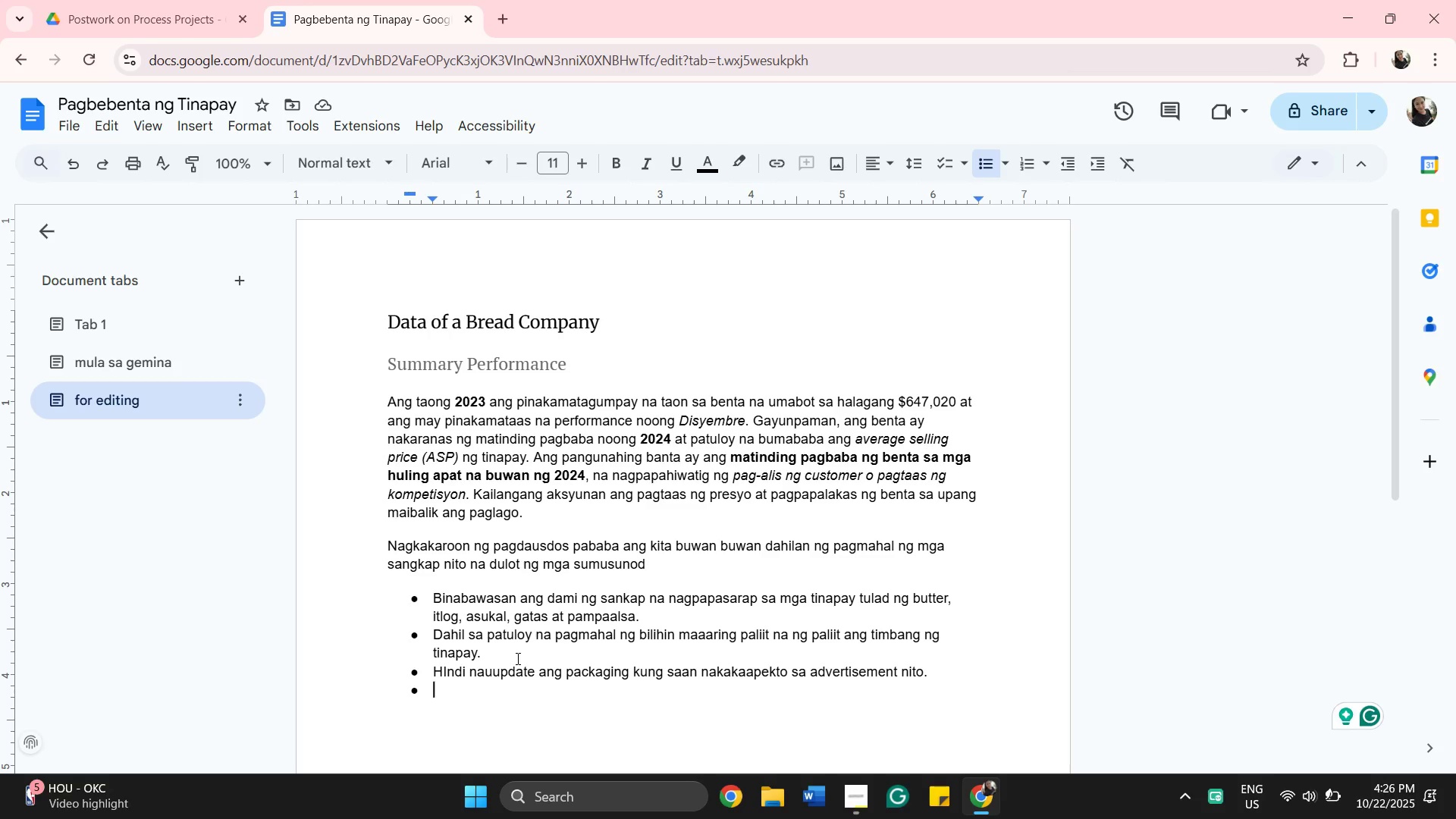 
wait(18.39)
 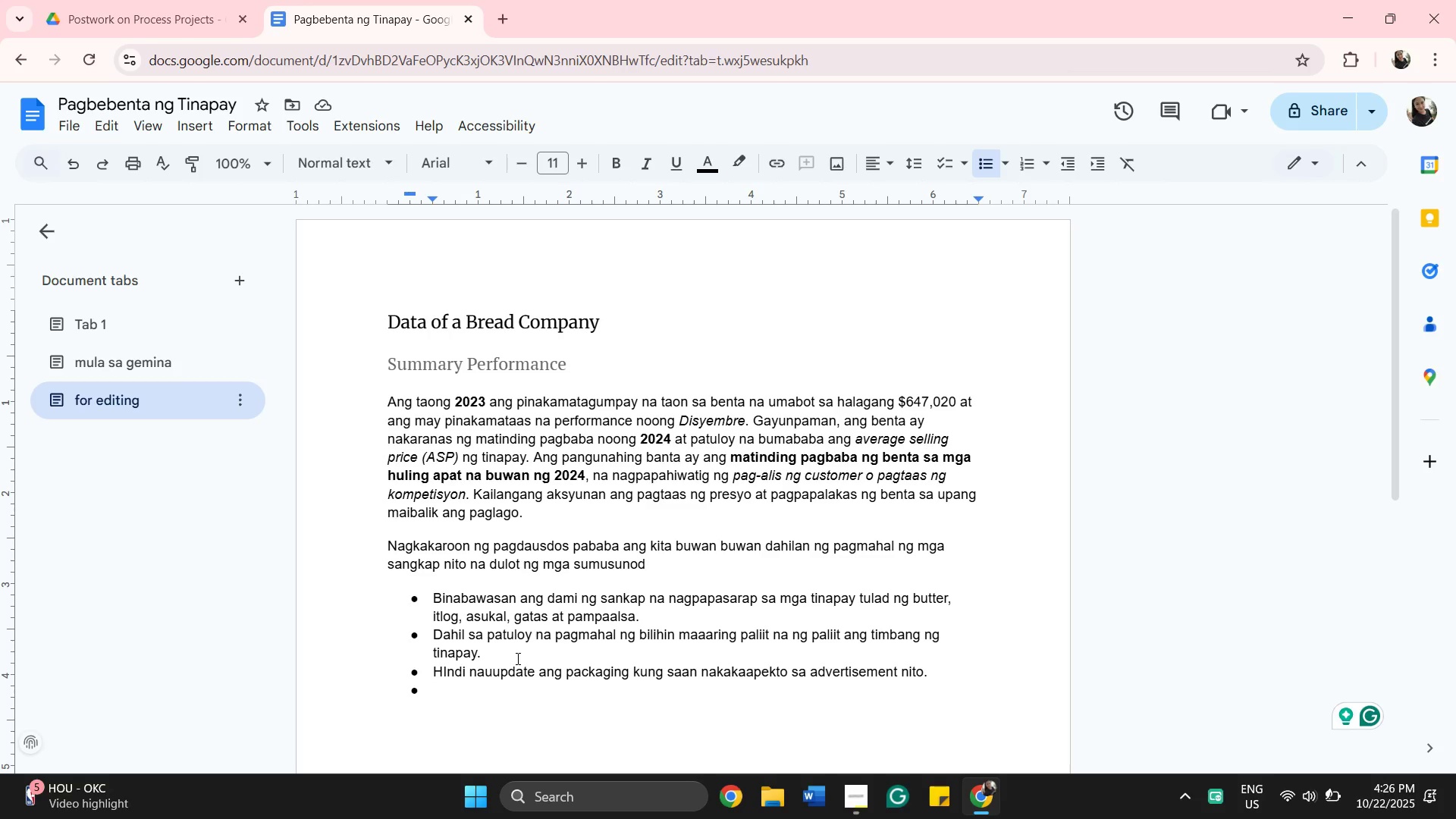 
type(Walang ibang available na tinapay ayon sa bawat season)
 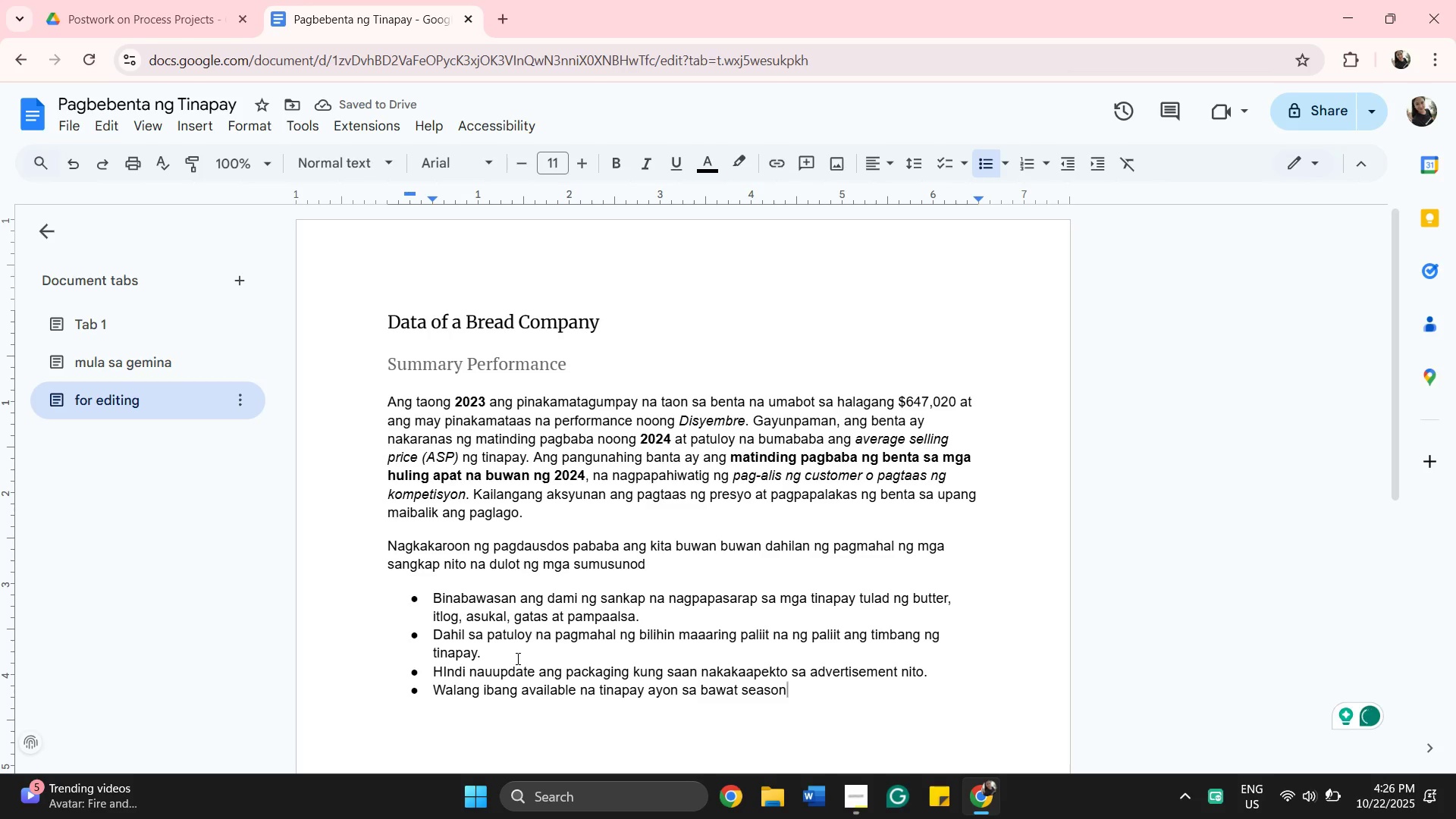 
wait(7.22)
 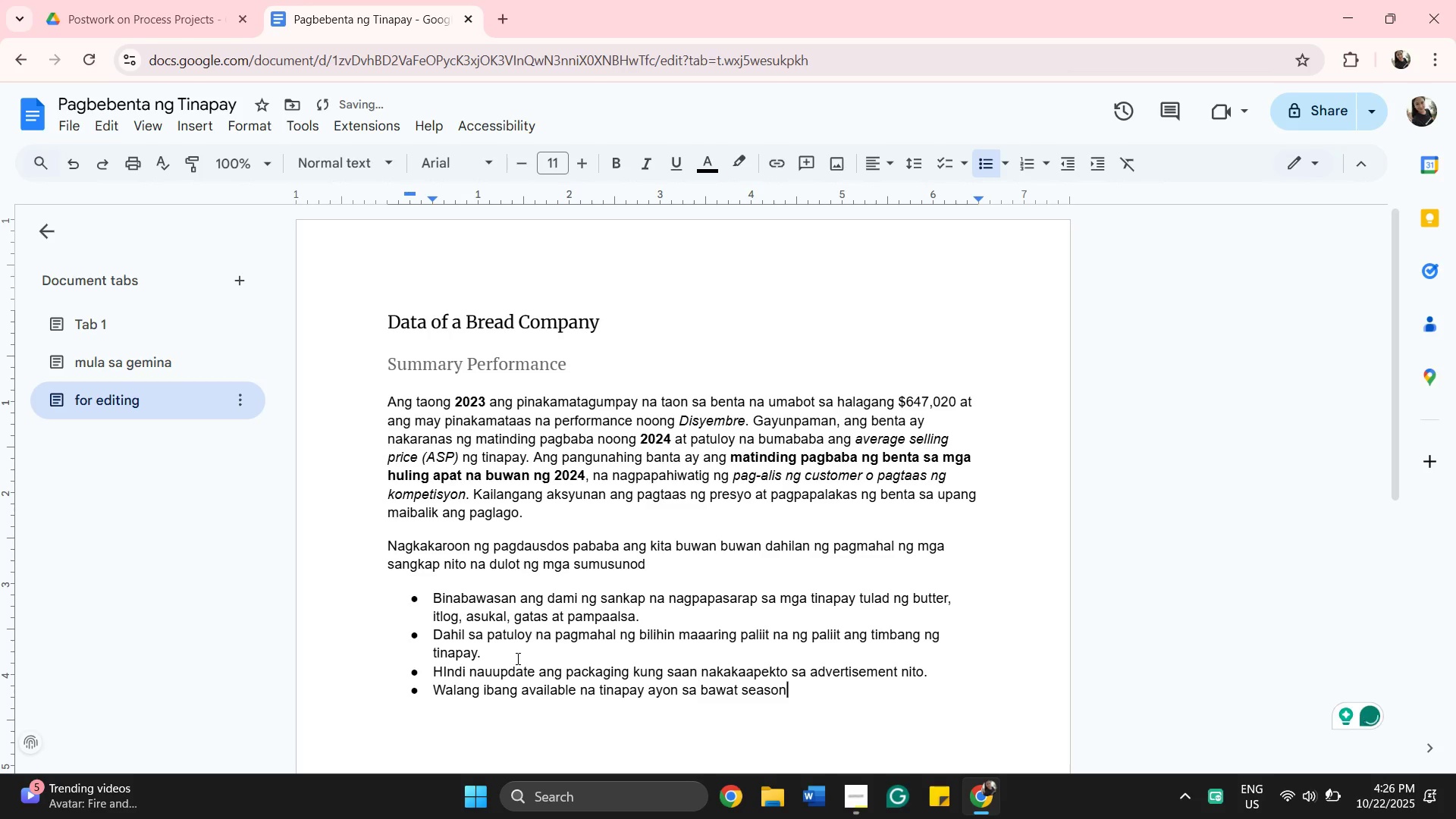 
key(Period)
 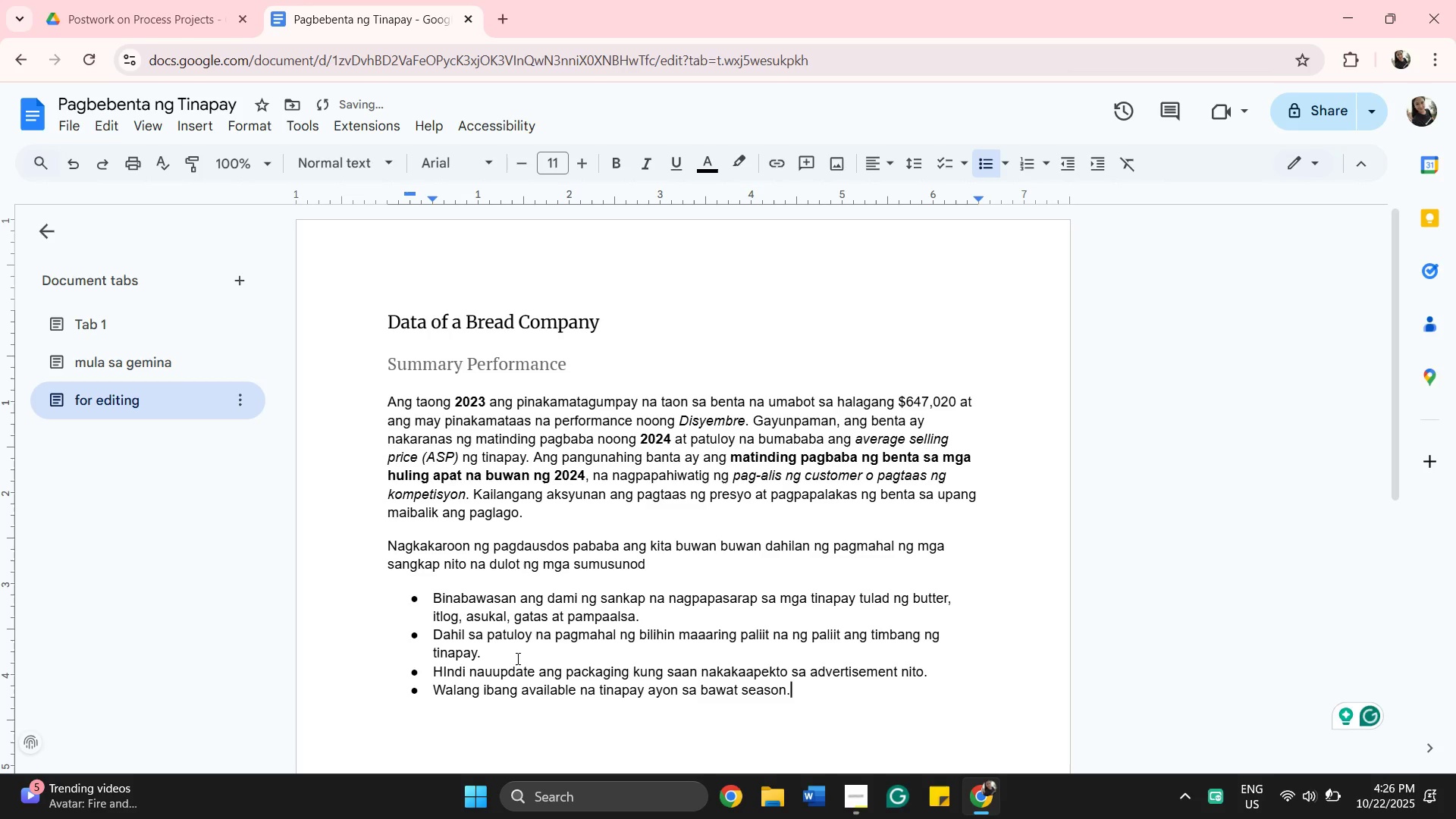 
key(Enter)
 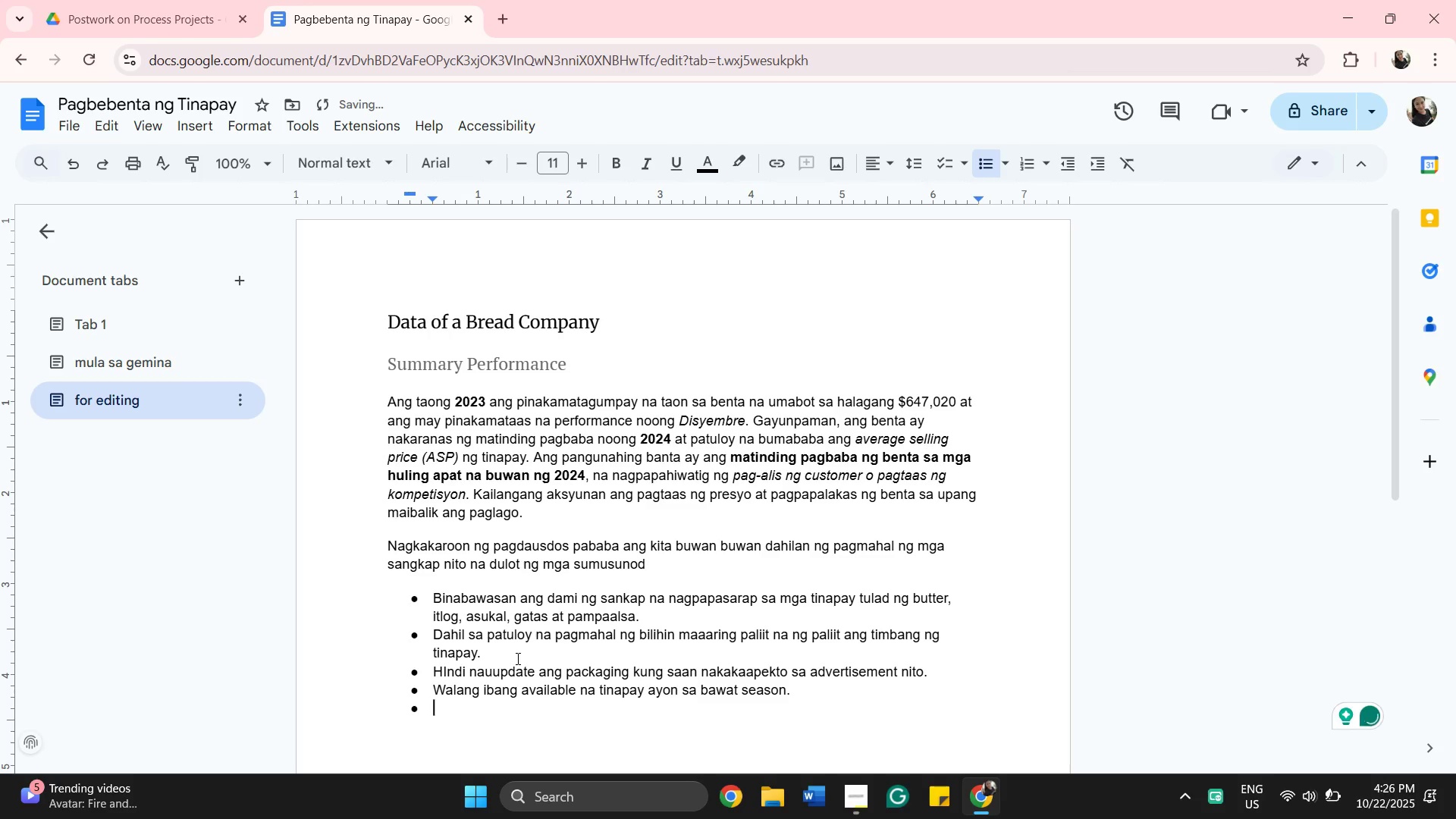 
hold_key(key=ShiftLeft, duration=0.32)
 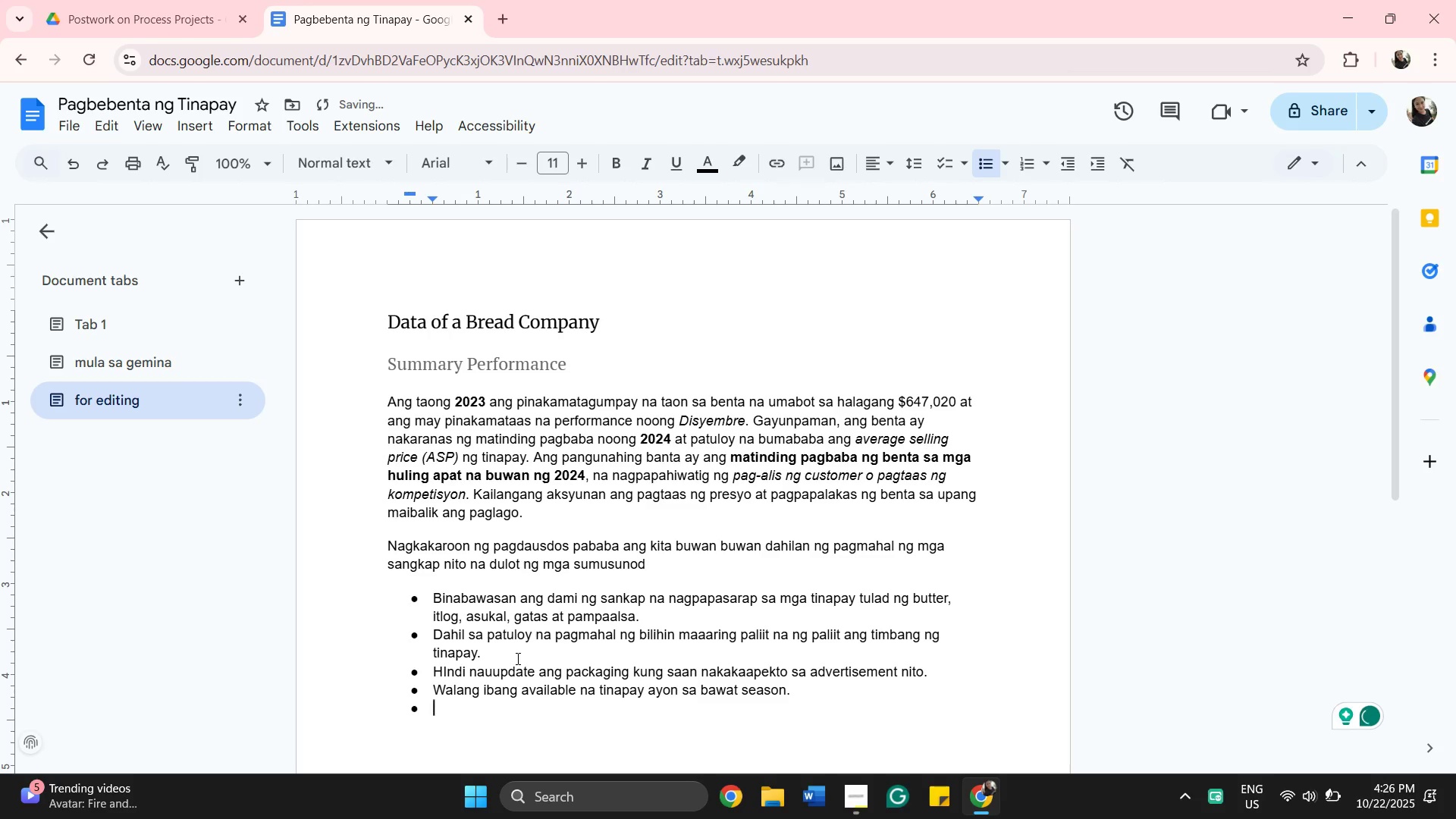 
type(poor)
key(Backspace)
key(Backspace)
key(Backspace)
key(Backspace)
type(Poor advertisem)
key(Backspace)
type(ment.)
 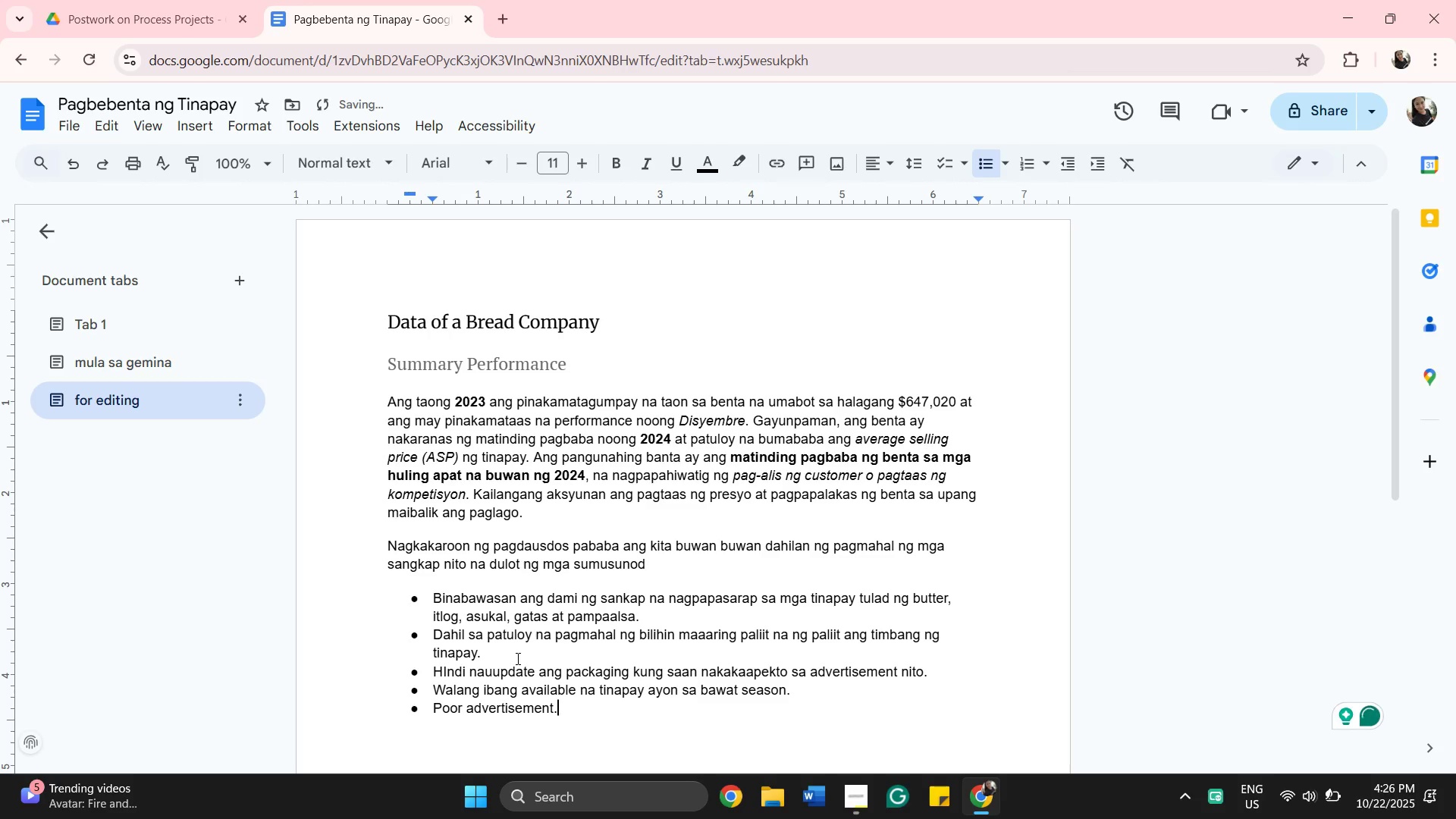 
wait(6.84)
 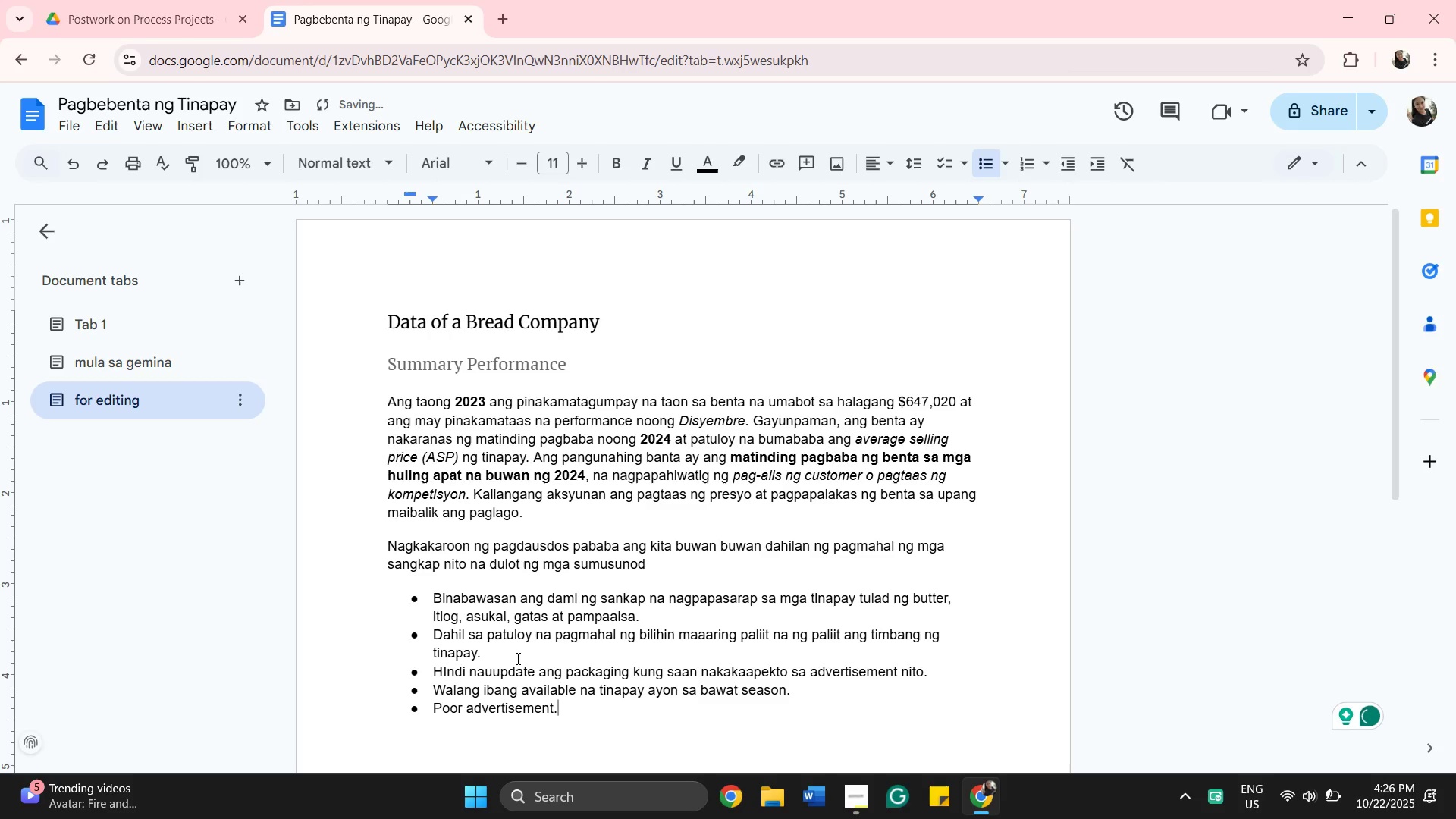 
key(Backspace)
 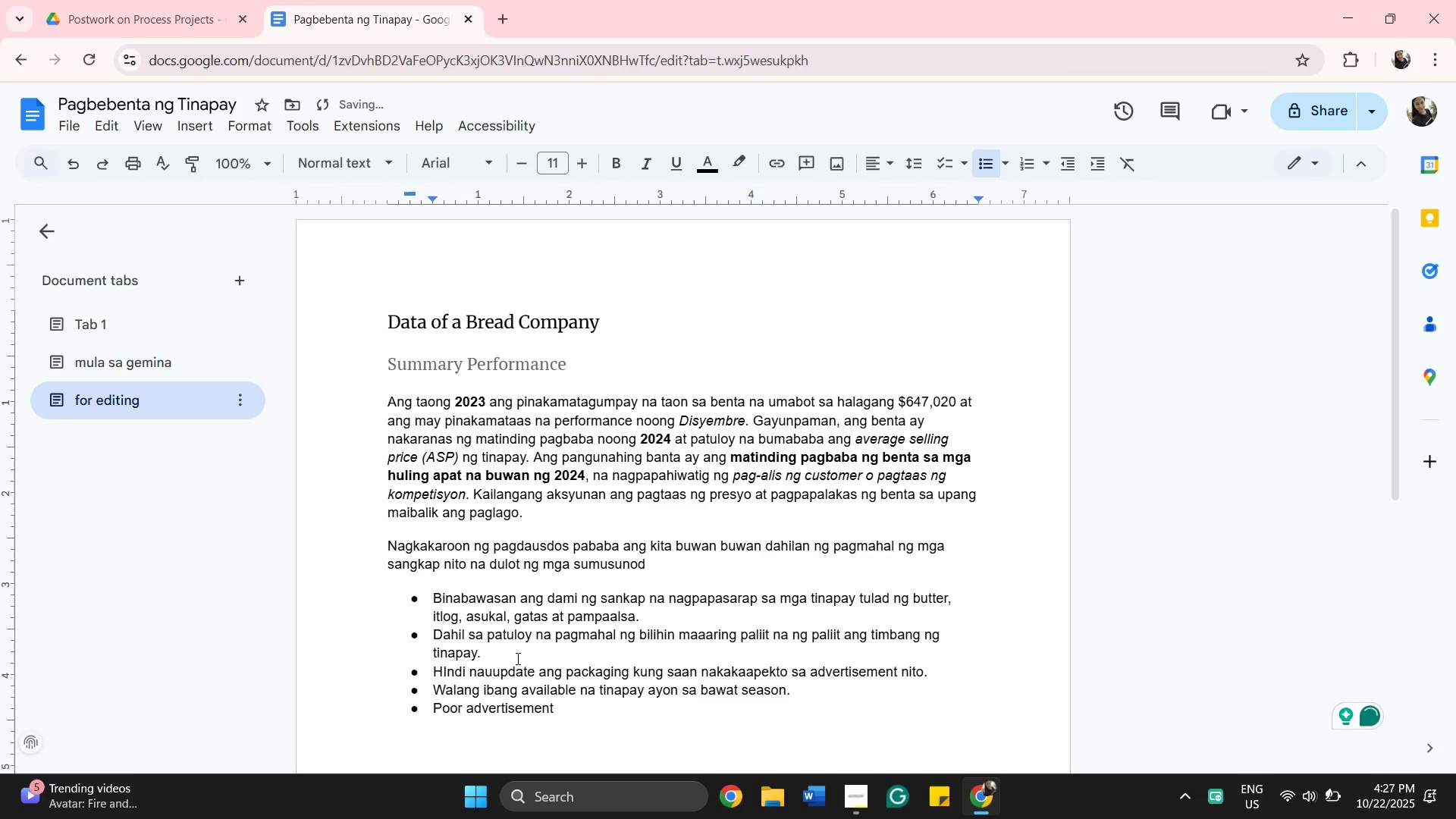 
key(Period)
 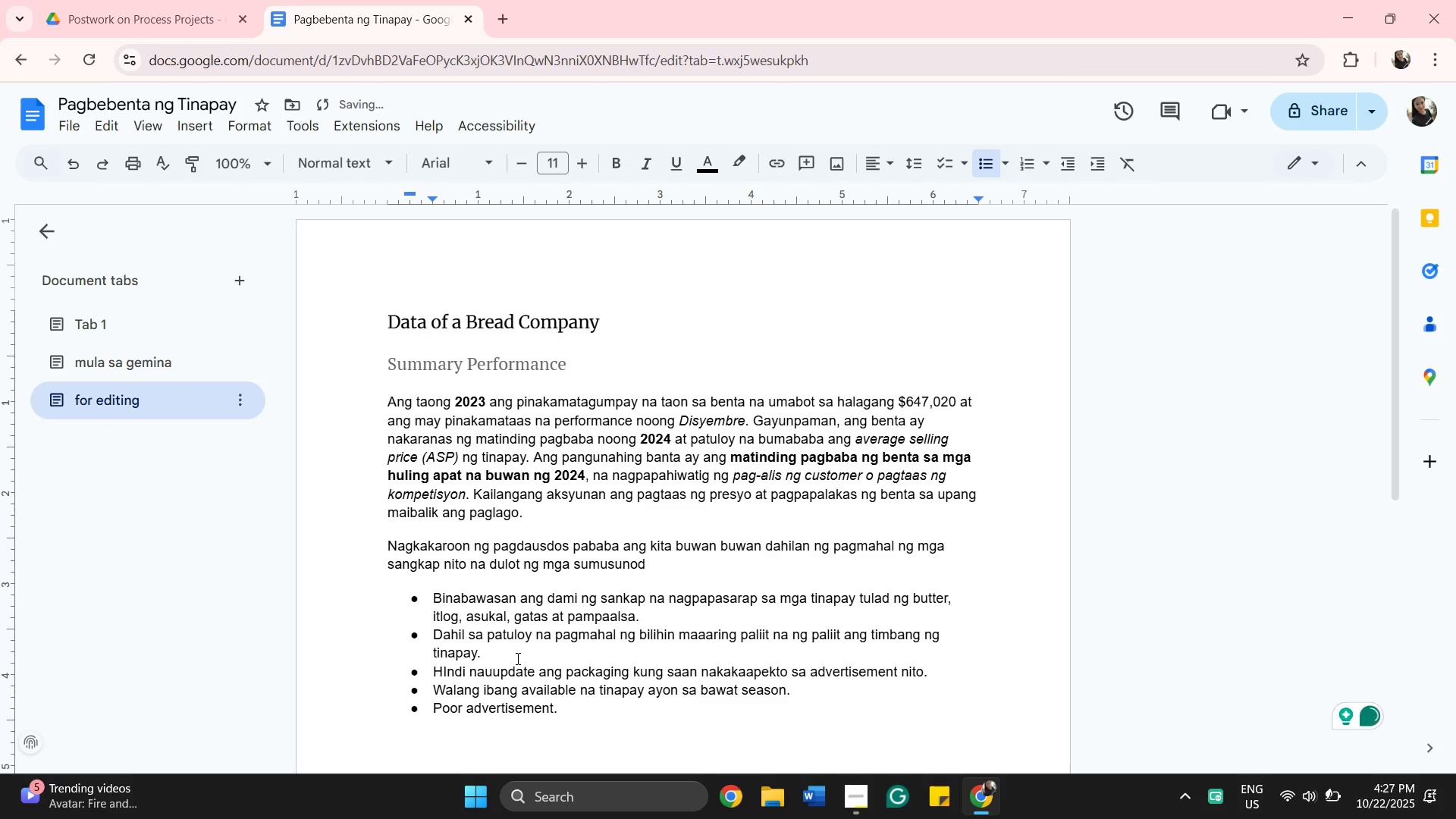 
key(Enter)
 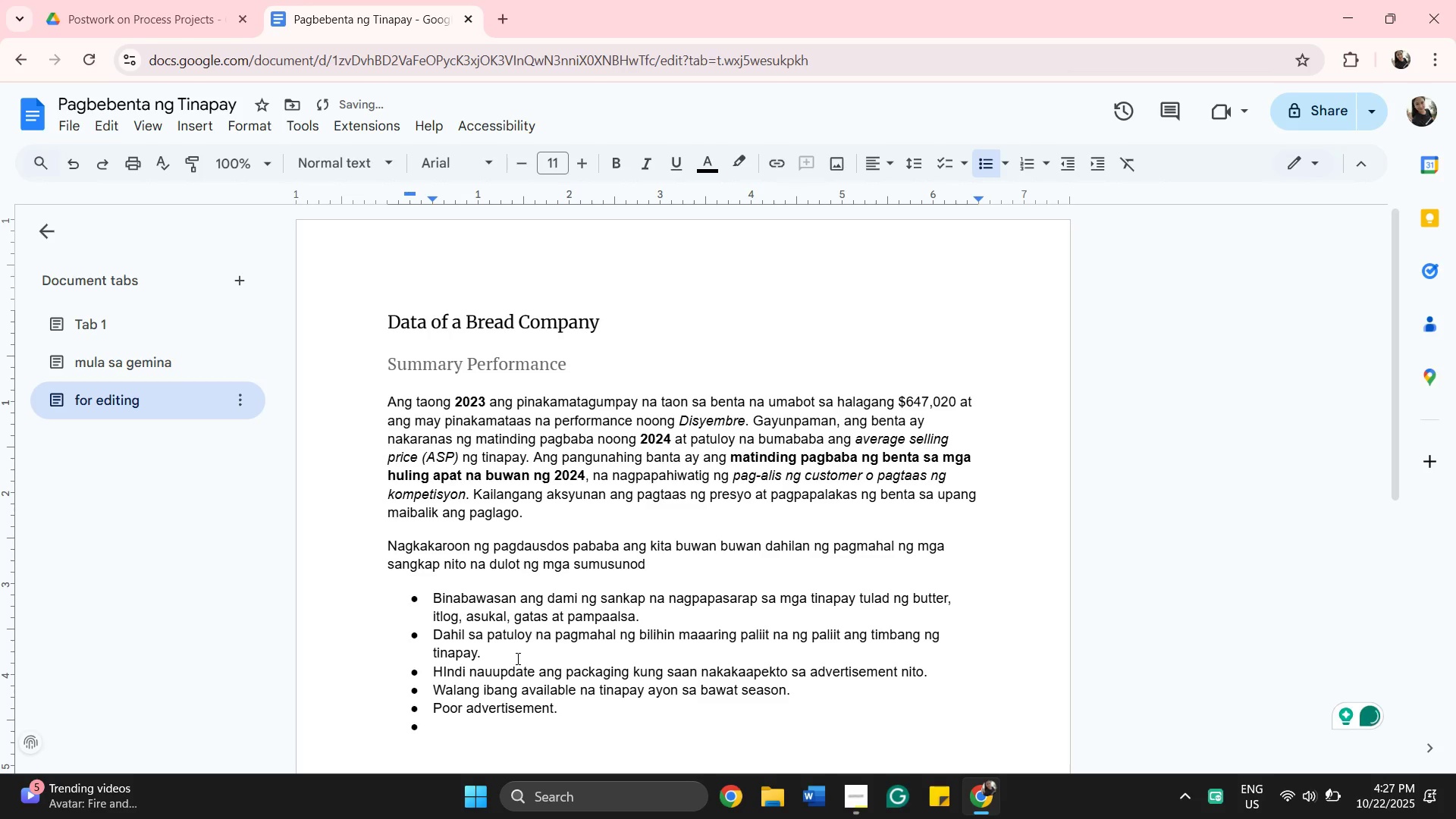 
key(Enter)
 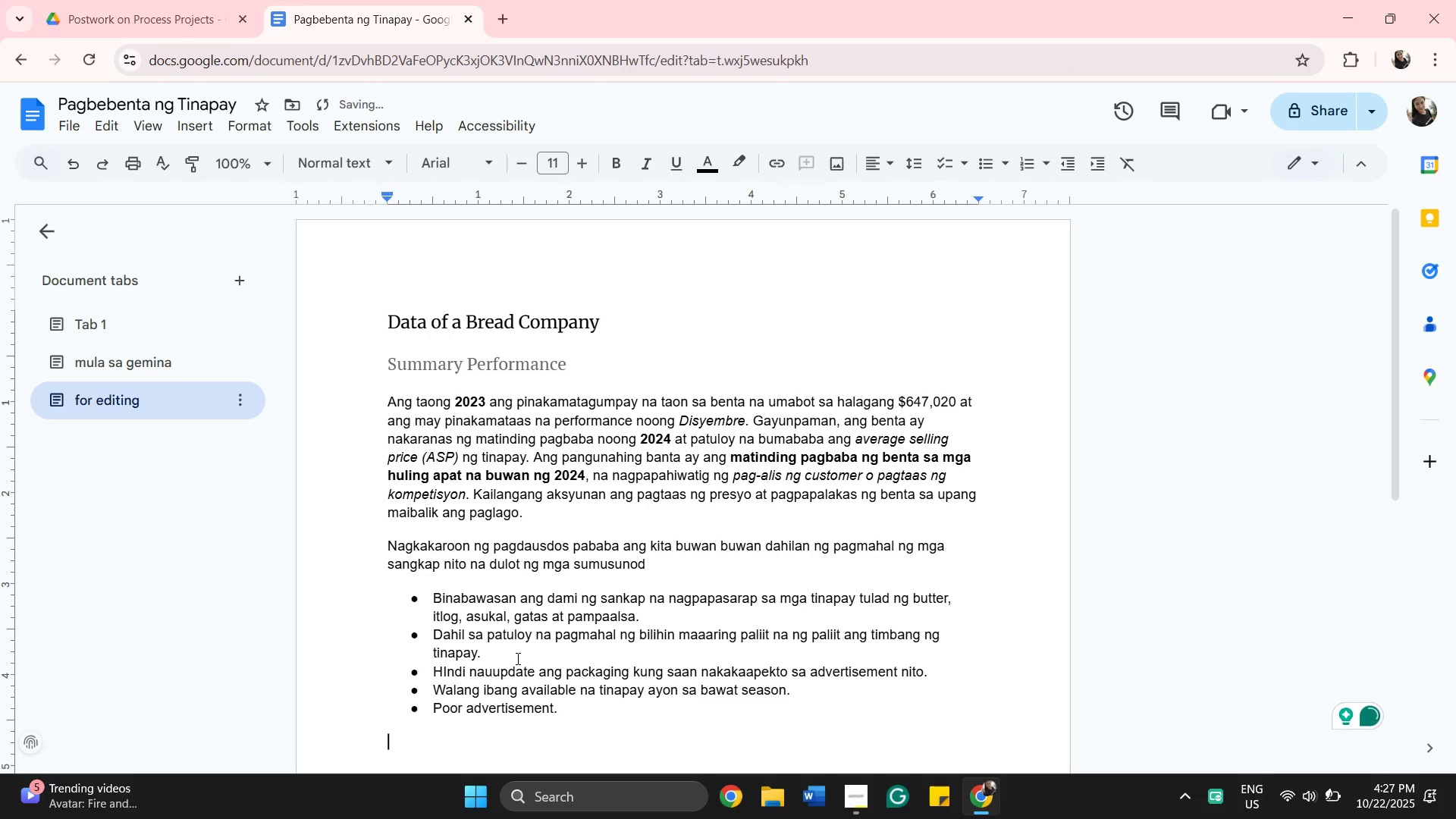 
type(Peri)
key(Backspace)
key(Backspace)
key(Backspace)
key(Backspace)
type(Higit na mabigat ng dahilan ng pagtalikod sa pagkonsumo )
 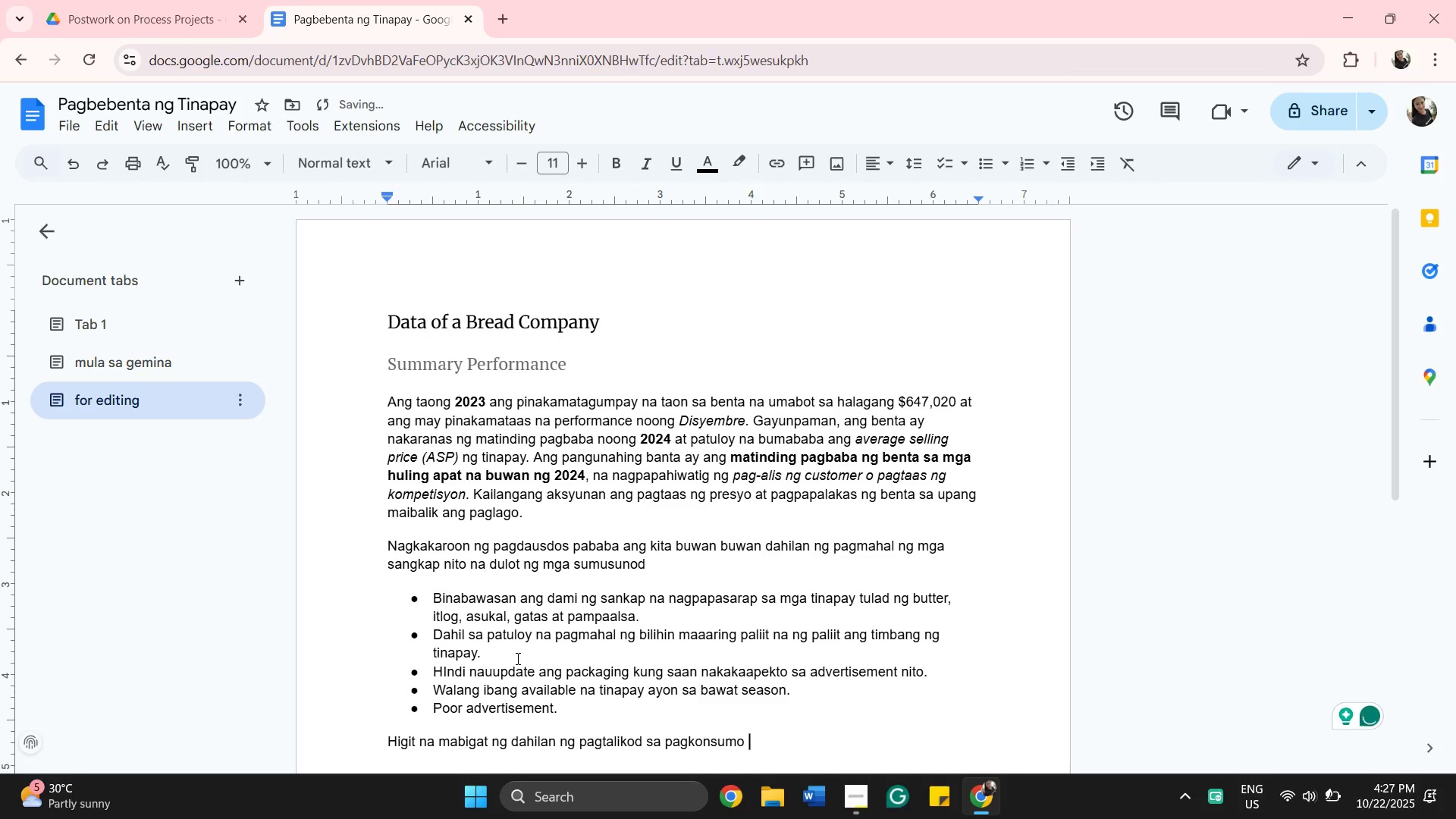 
wait(7.79)
 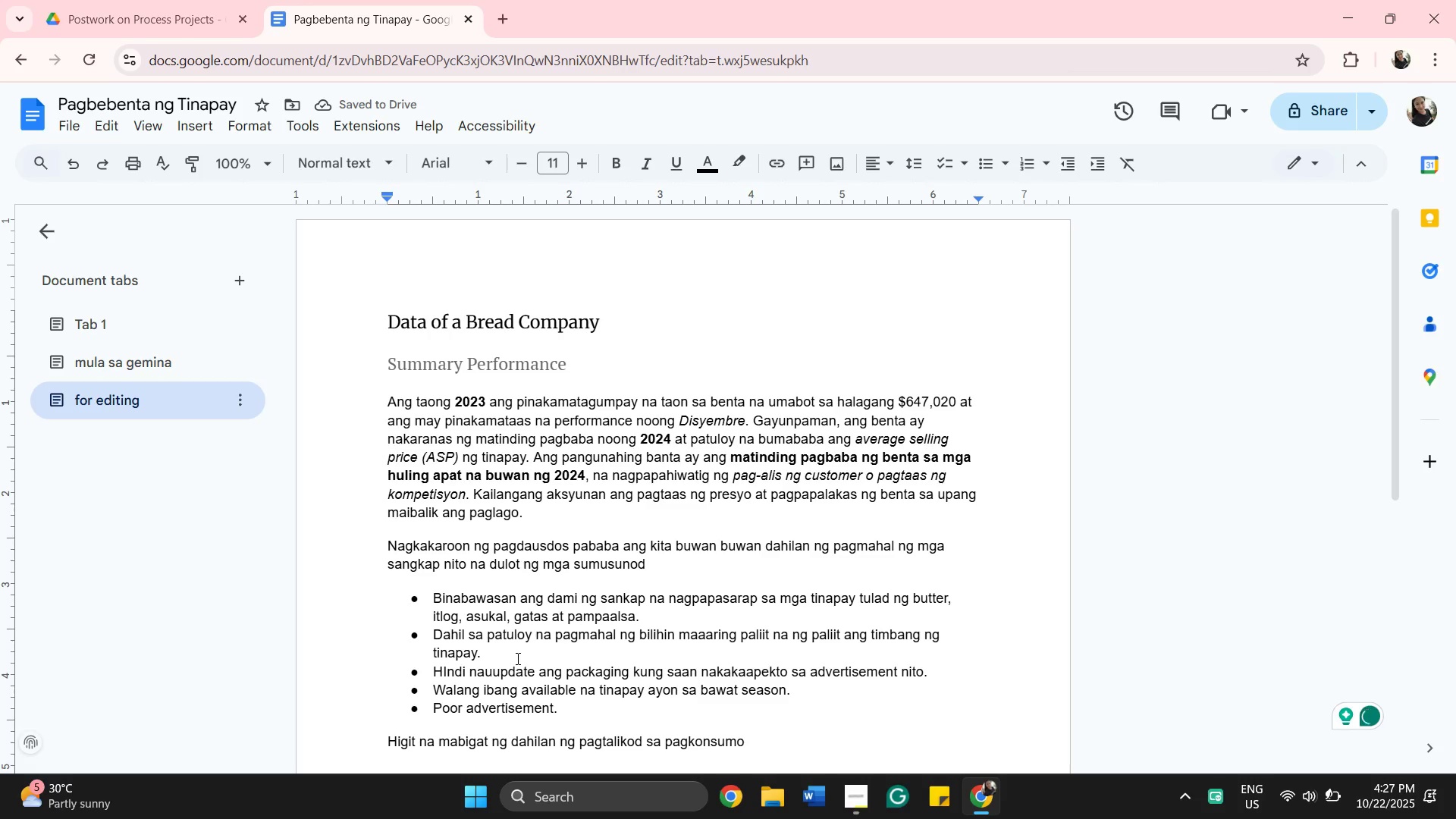 
type( ng mga )
 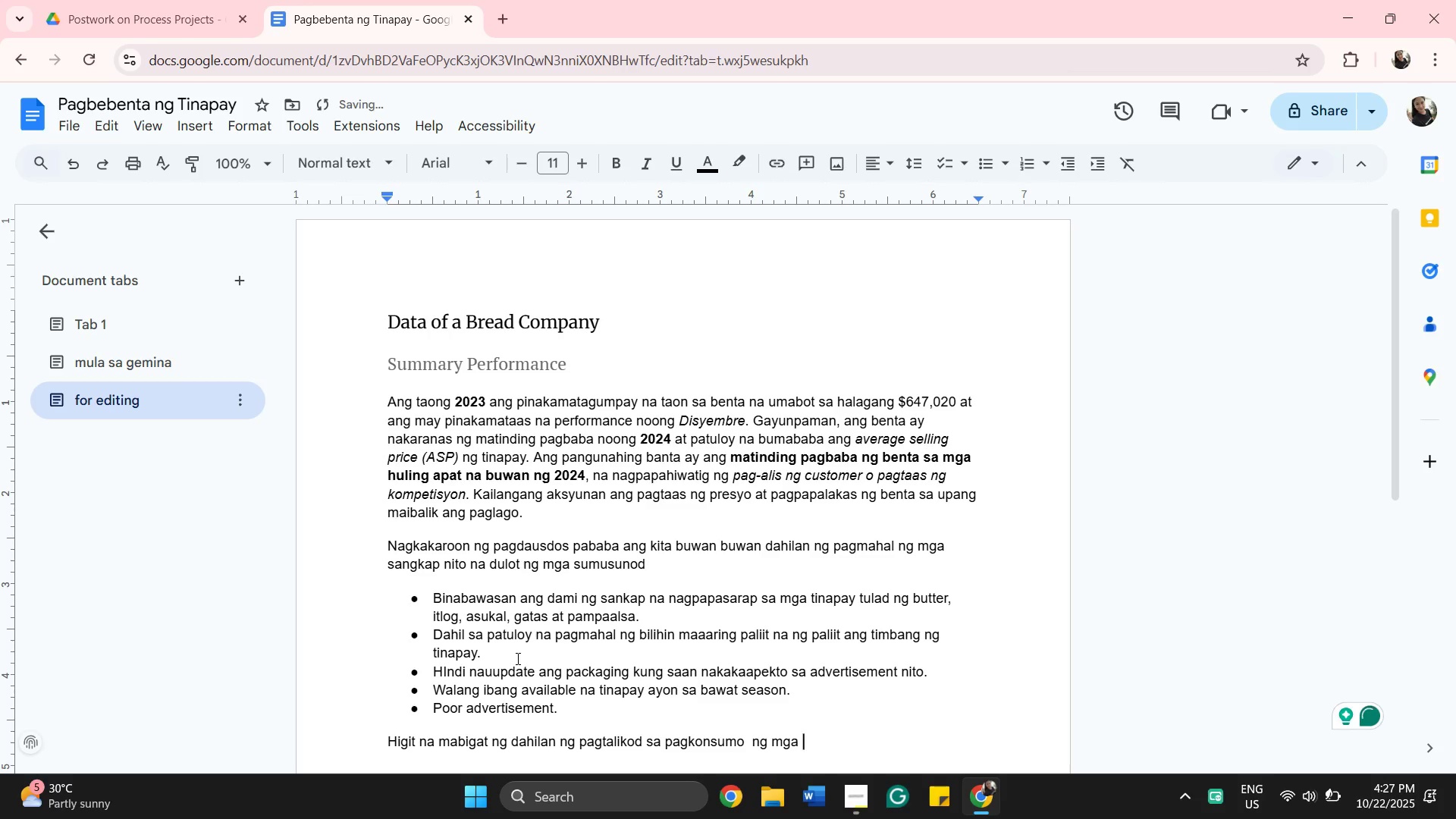 
scroll: coordinate [516, 658], scroll_direction: down, amount: 1.0
 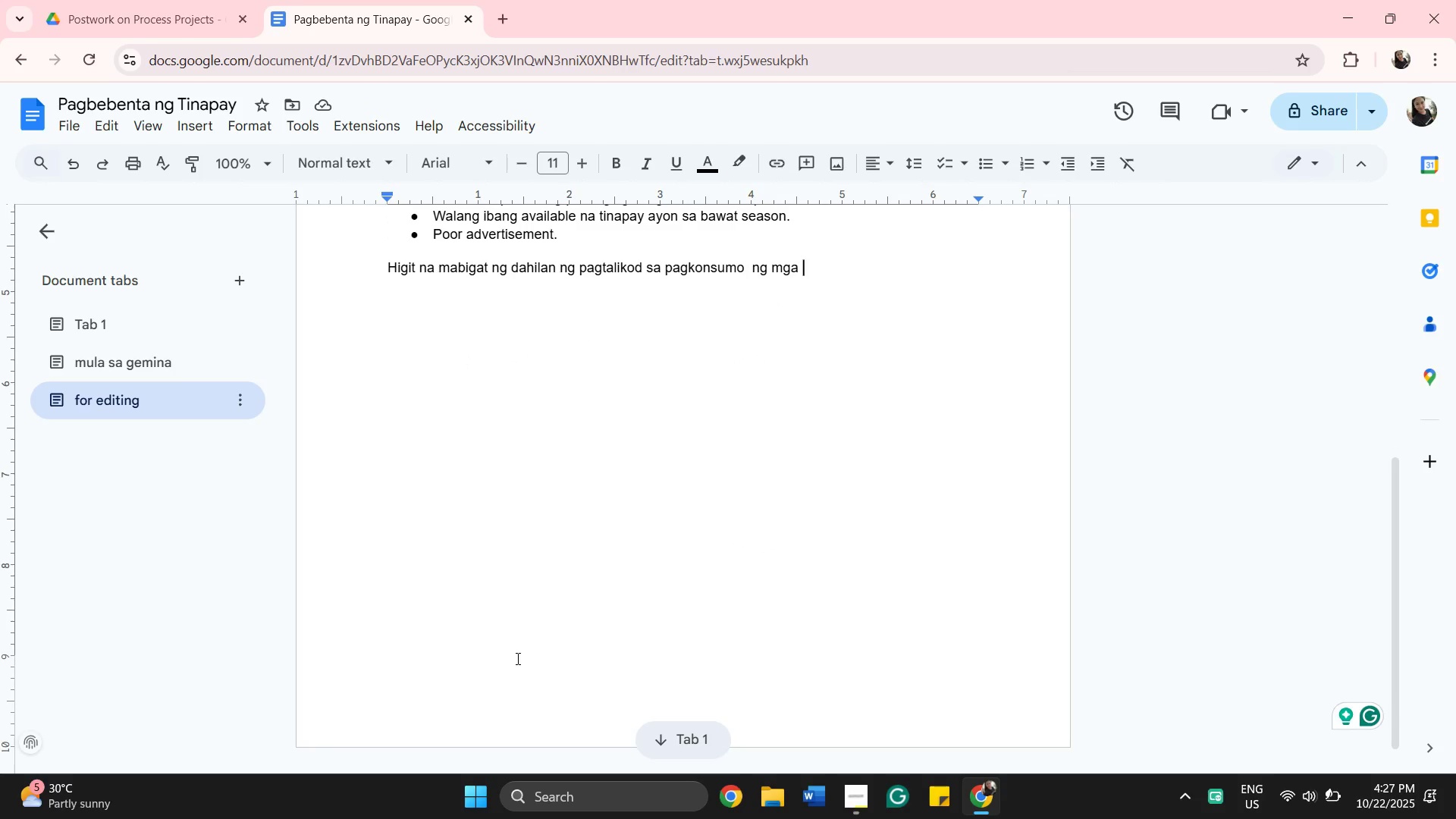 
wait(9.6)
 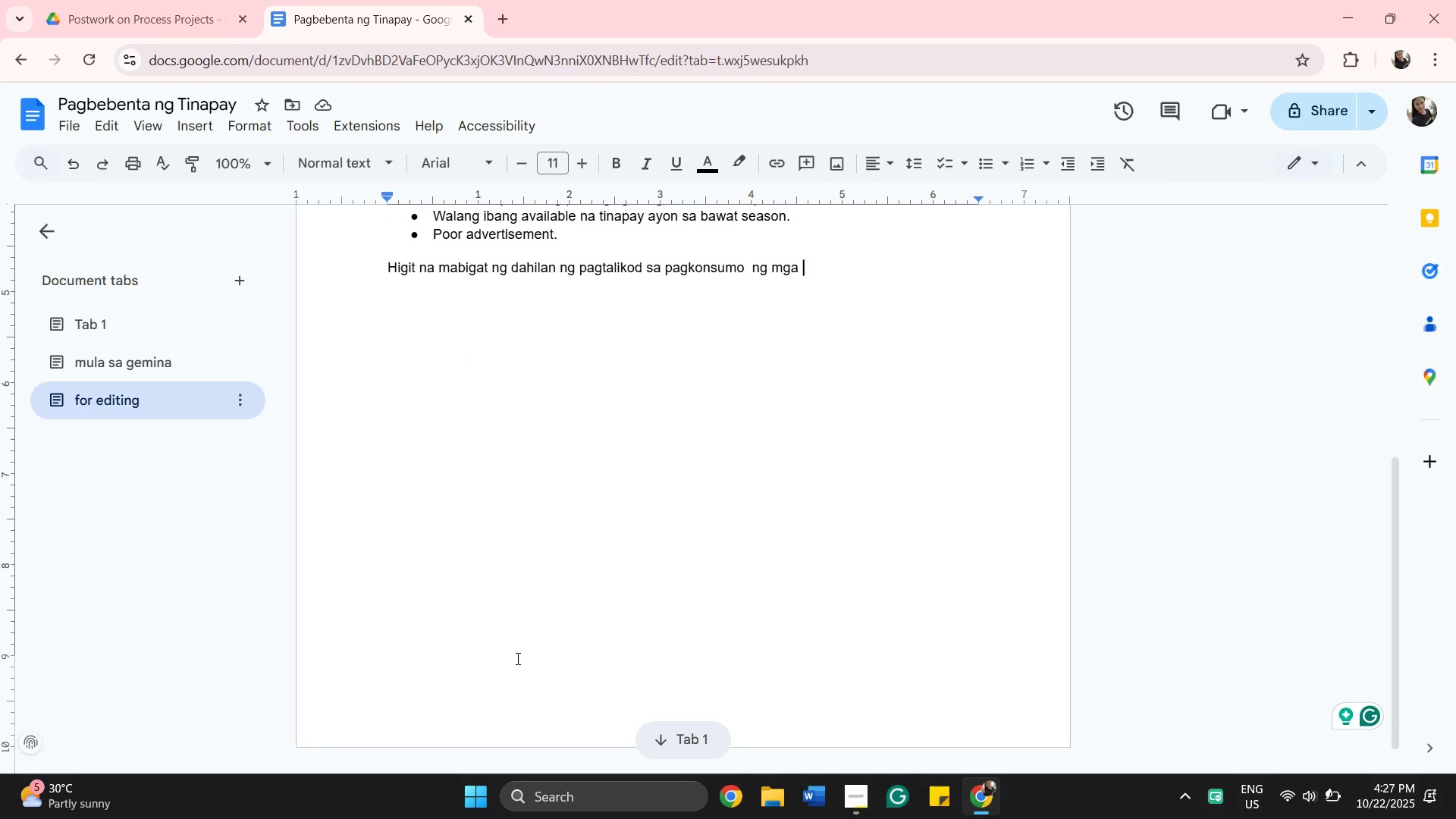 
left_click([752, 270])
 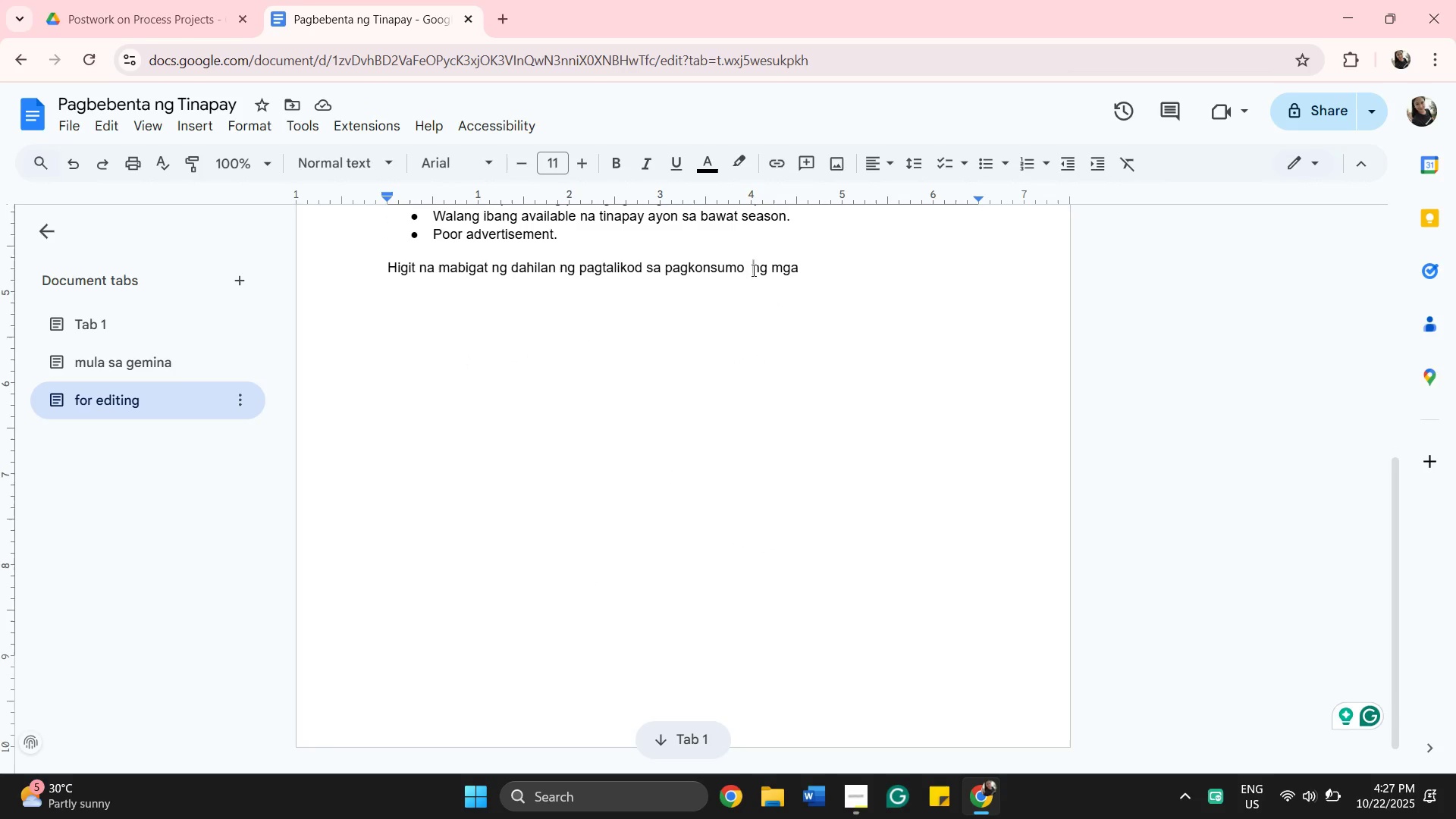 
key(Backspace)
 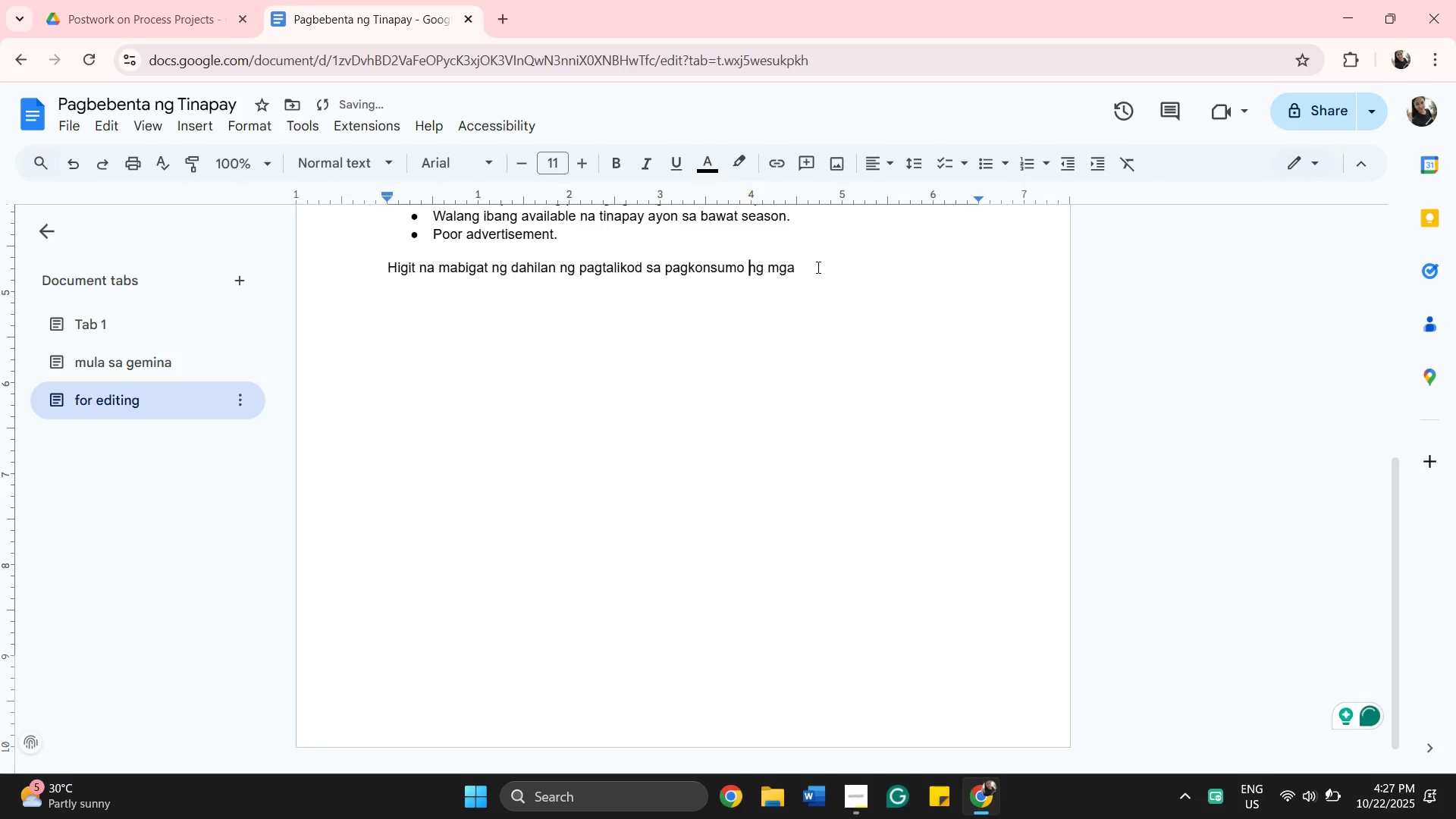 
left_click([817, 267])
 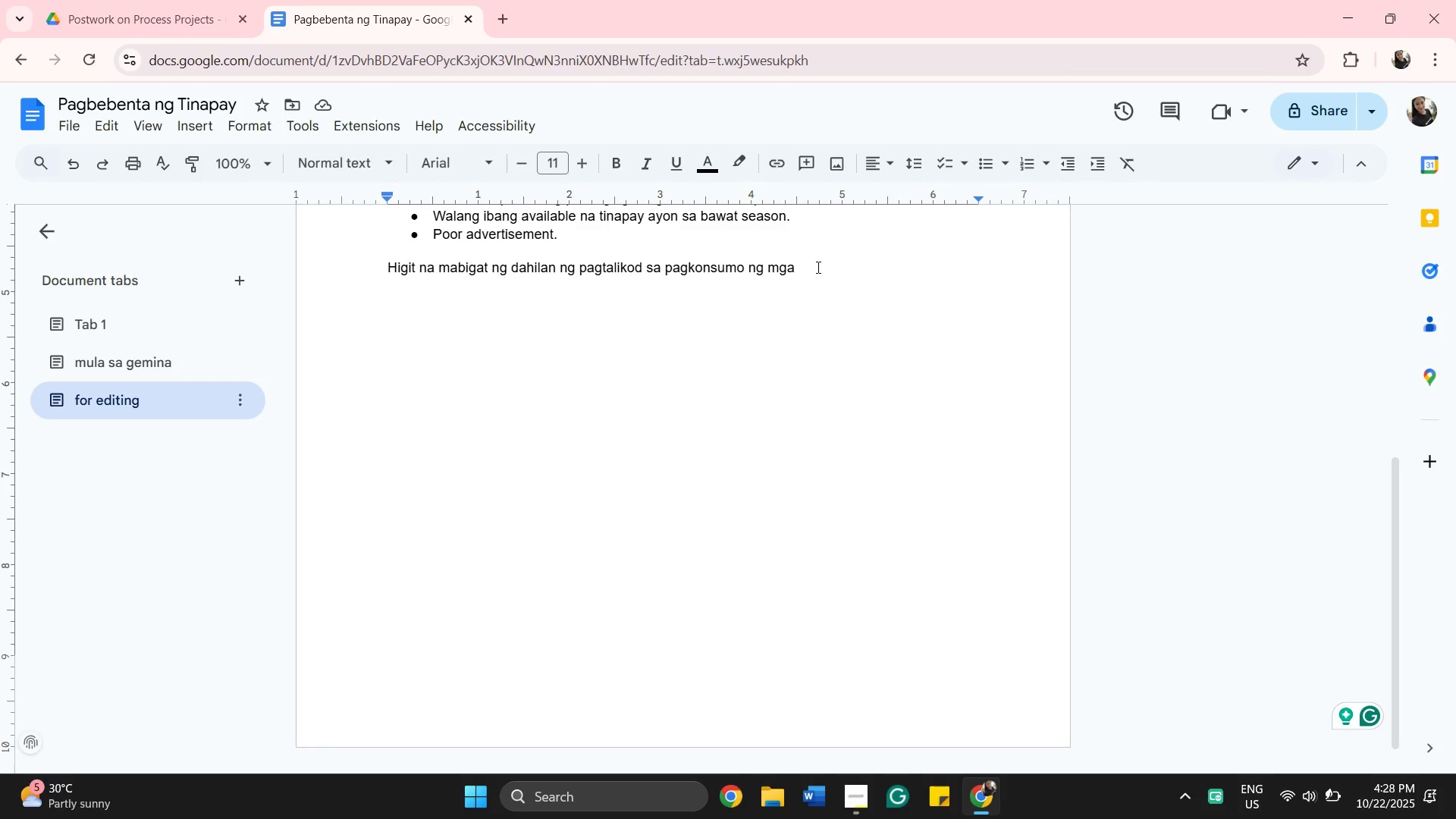 
wait(7.25)
 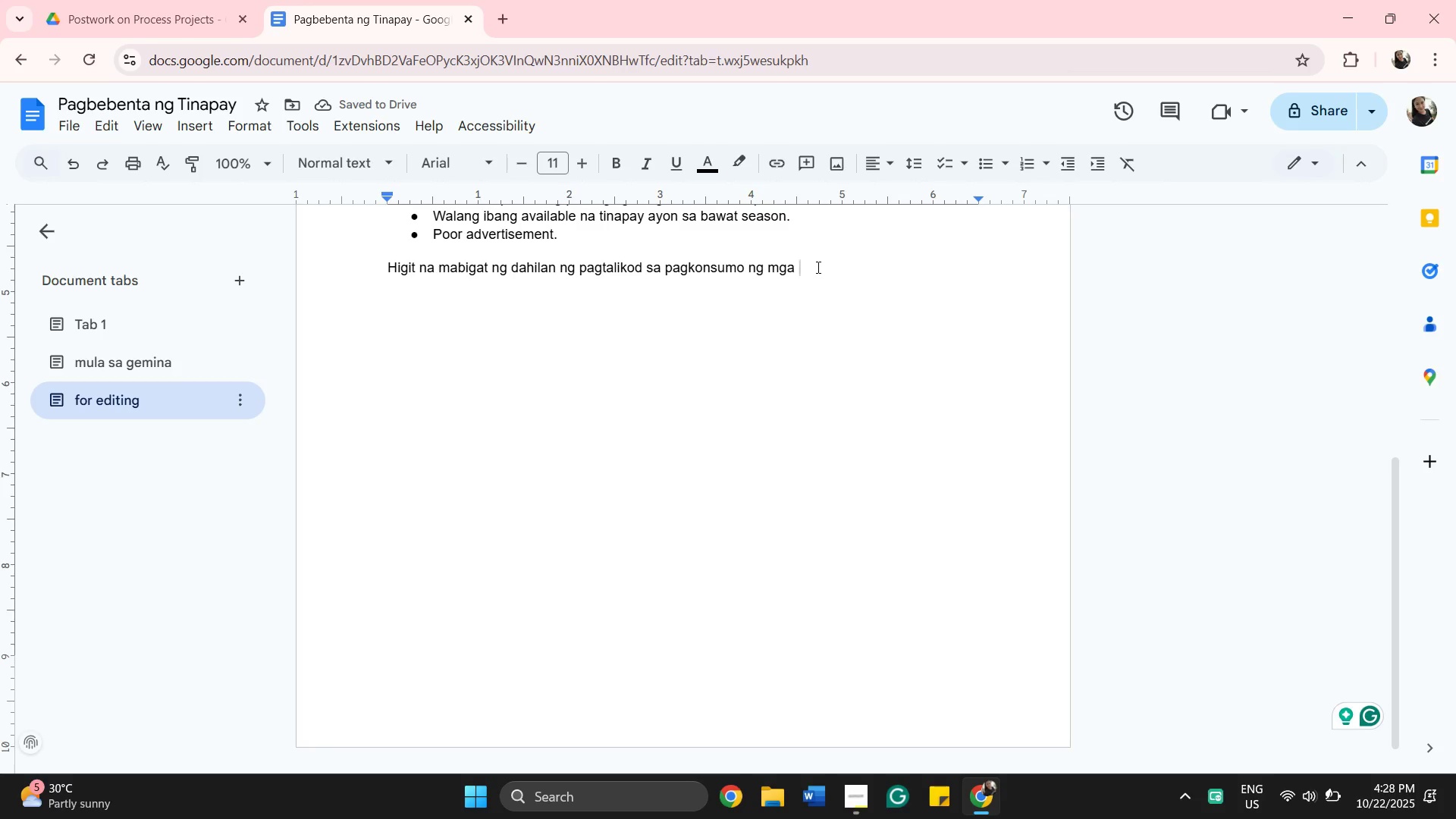 
type(bumibii ay angkaidad ng lasa ng tinapay ku)
key(Backspace)
key(Backspace)
key(Backspace)
type(.)
 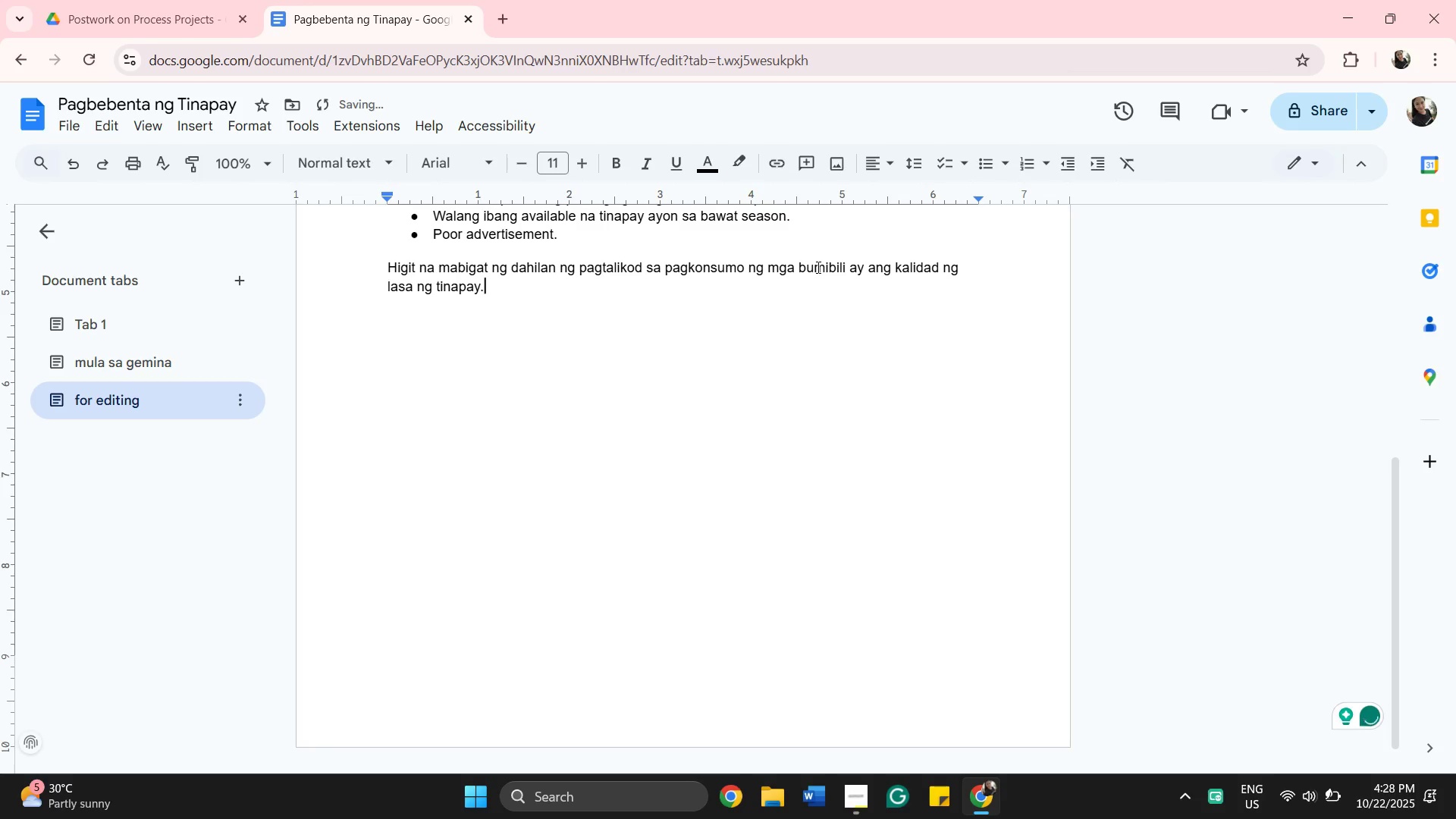 
left_click([837, 229])
 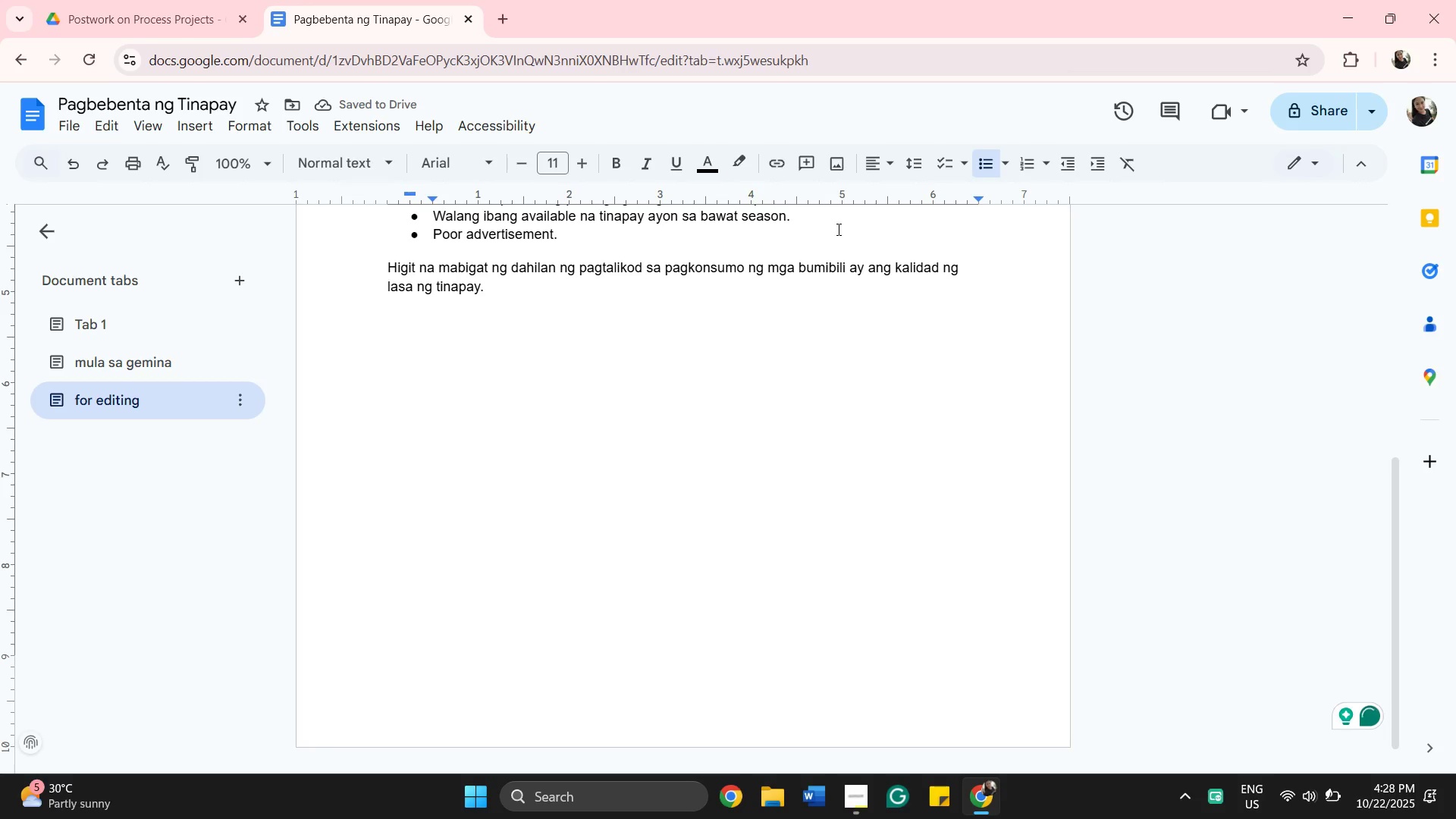 
key(Enter)
 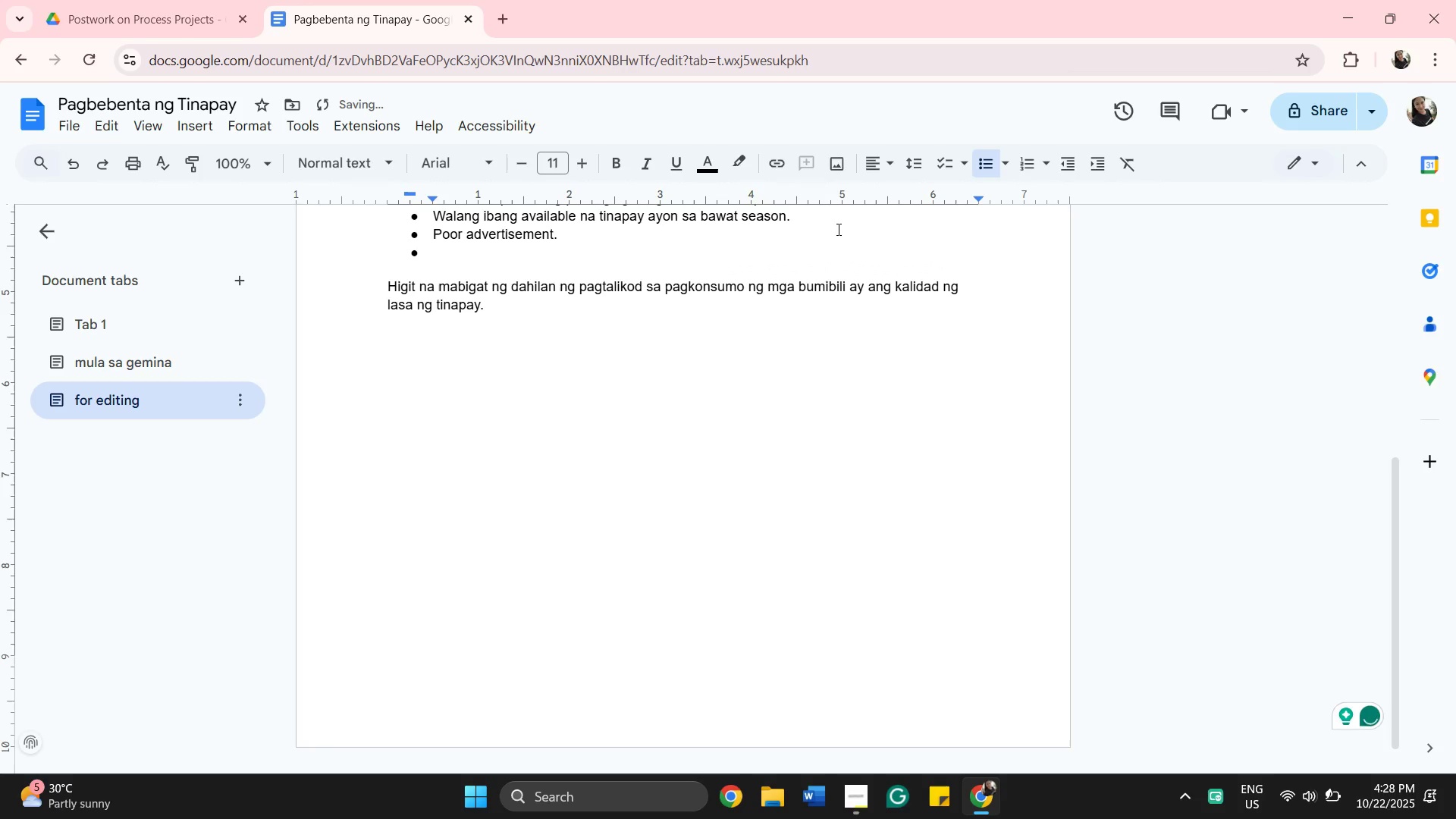 
type(May mga bg)
key(Backspace)
type(agong )
 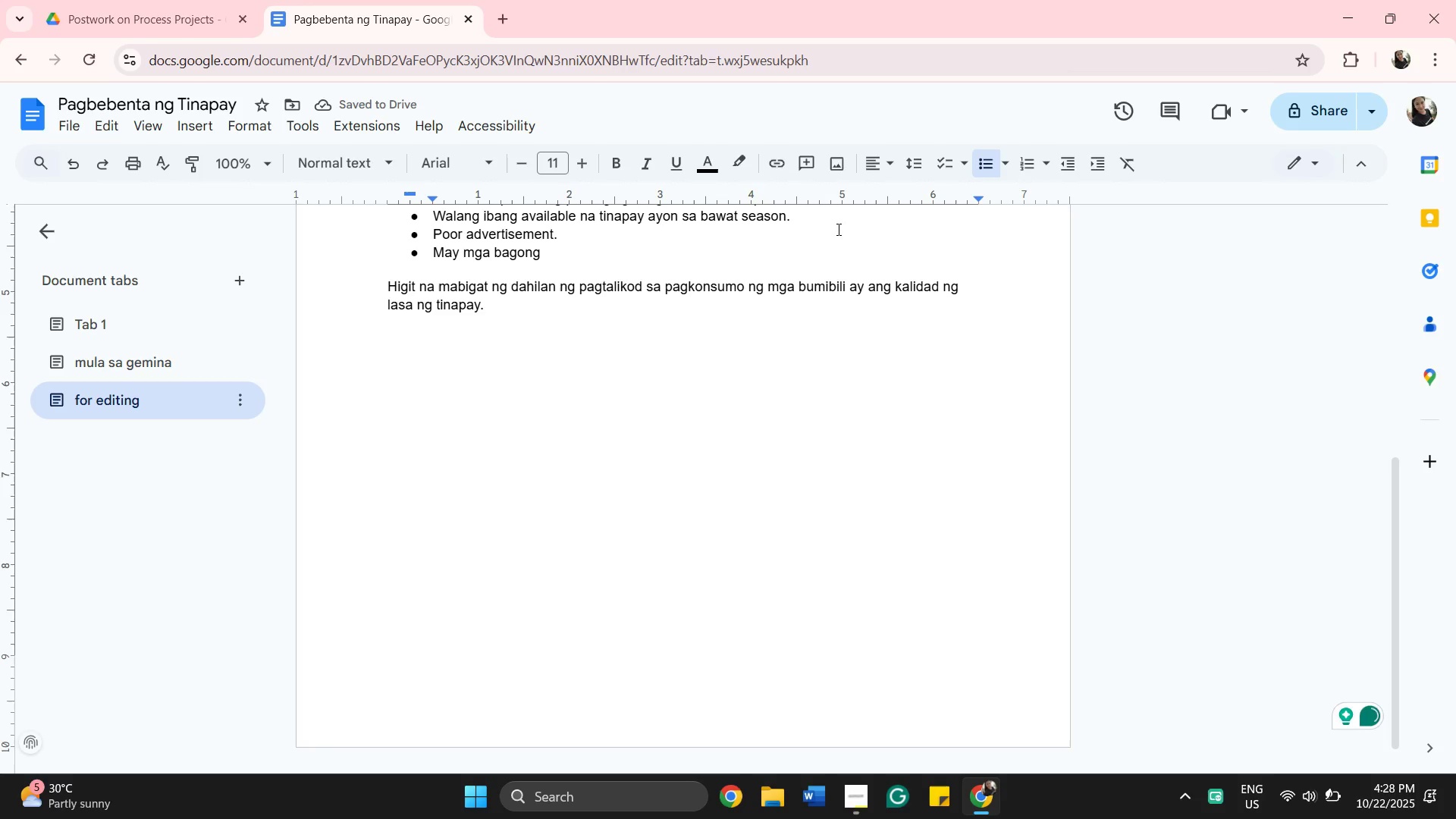 
wait(5.08)
 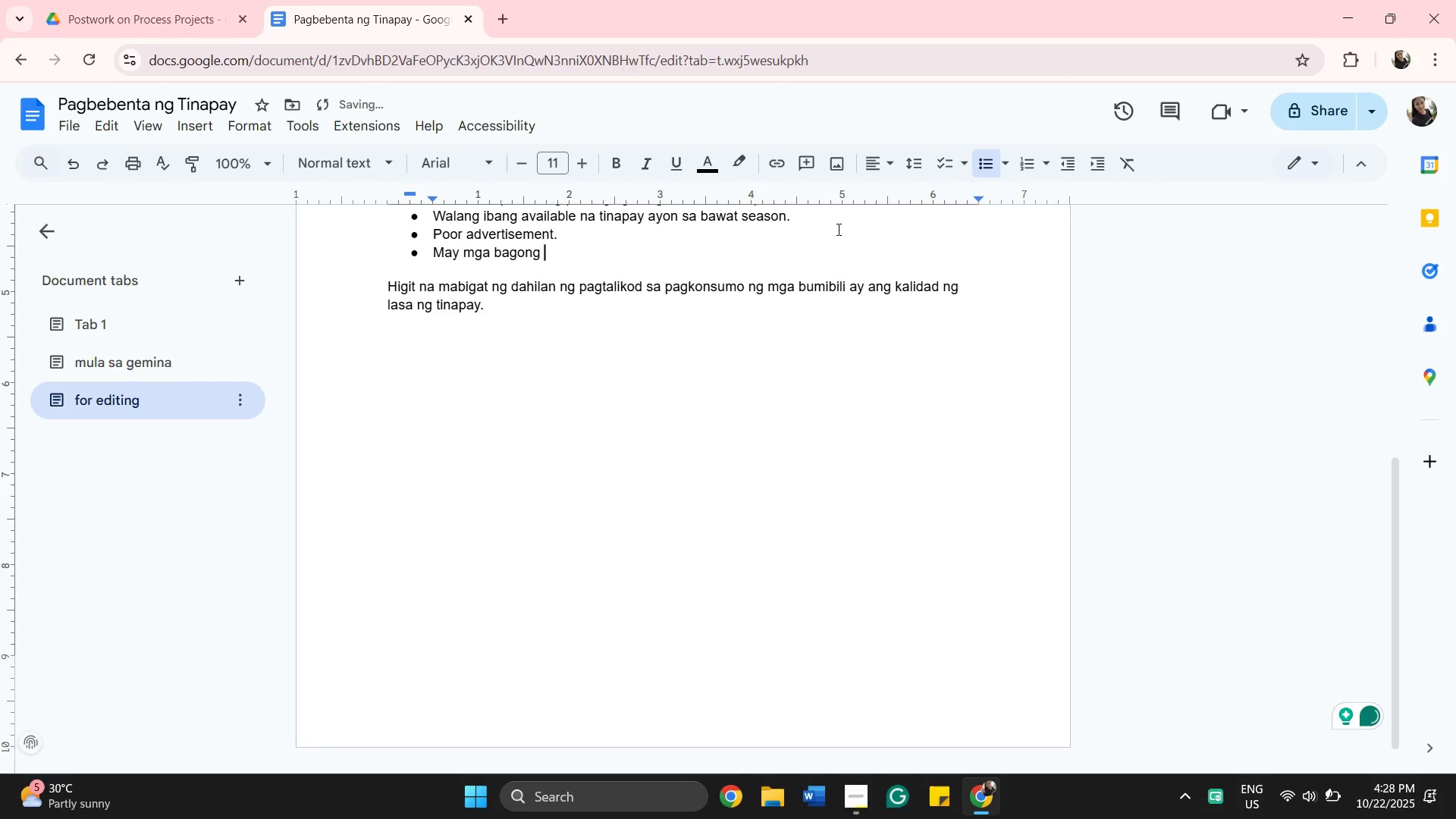 
type(labas ng tinapay ang a)
key(Backspace)
type(kakompr)
key(Backspace)
type(etensiiya.)
 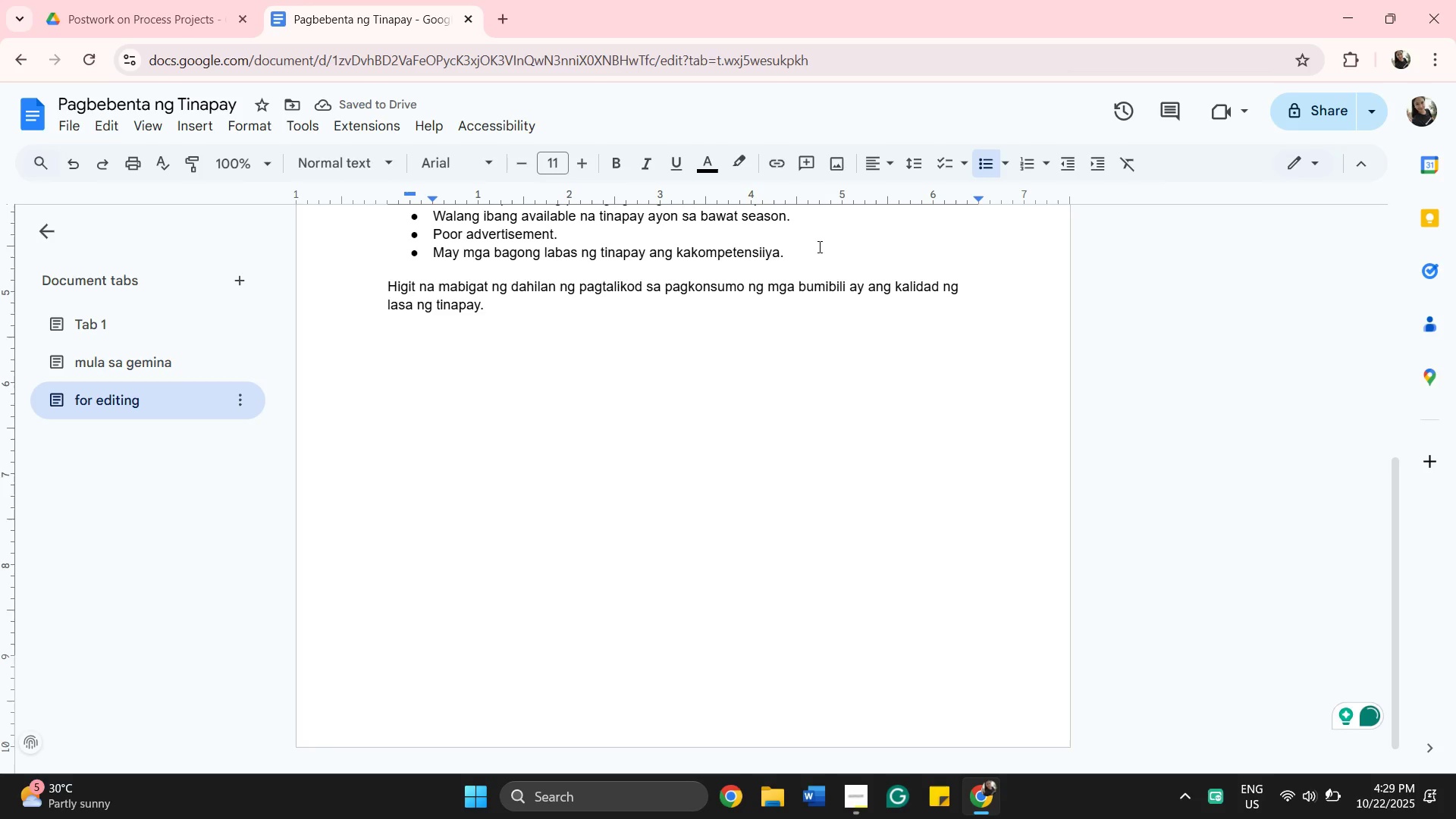 
left_click([815, 255])
 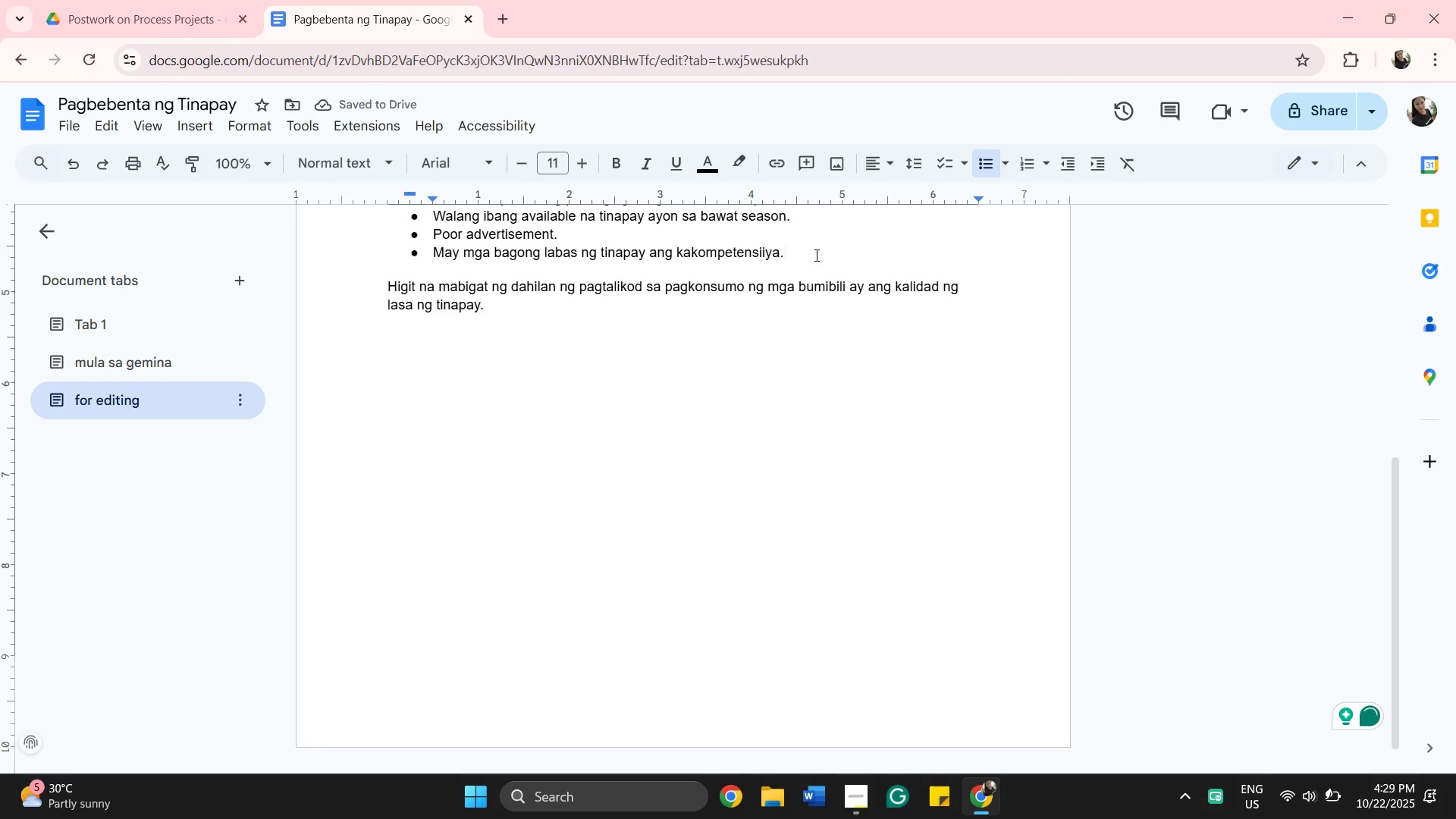 
key(Backspace)
type( kung saan )
 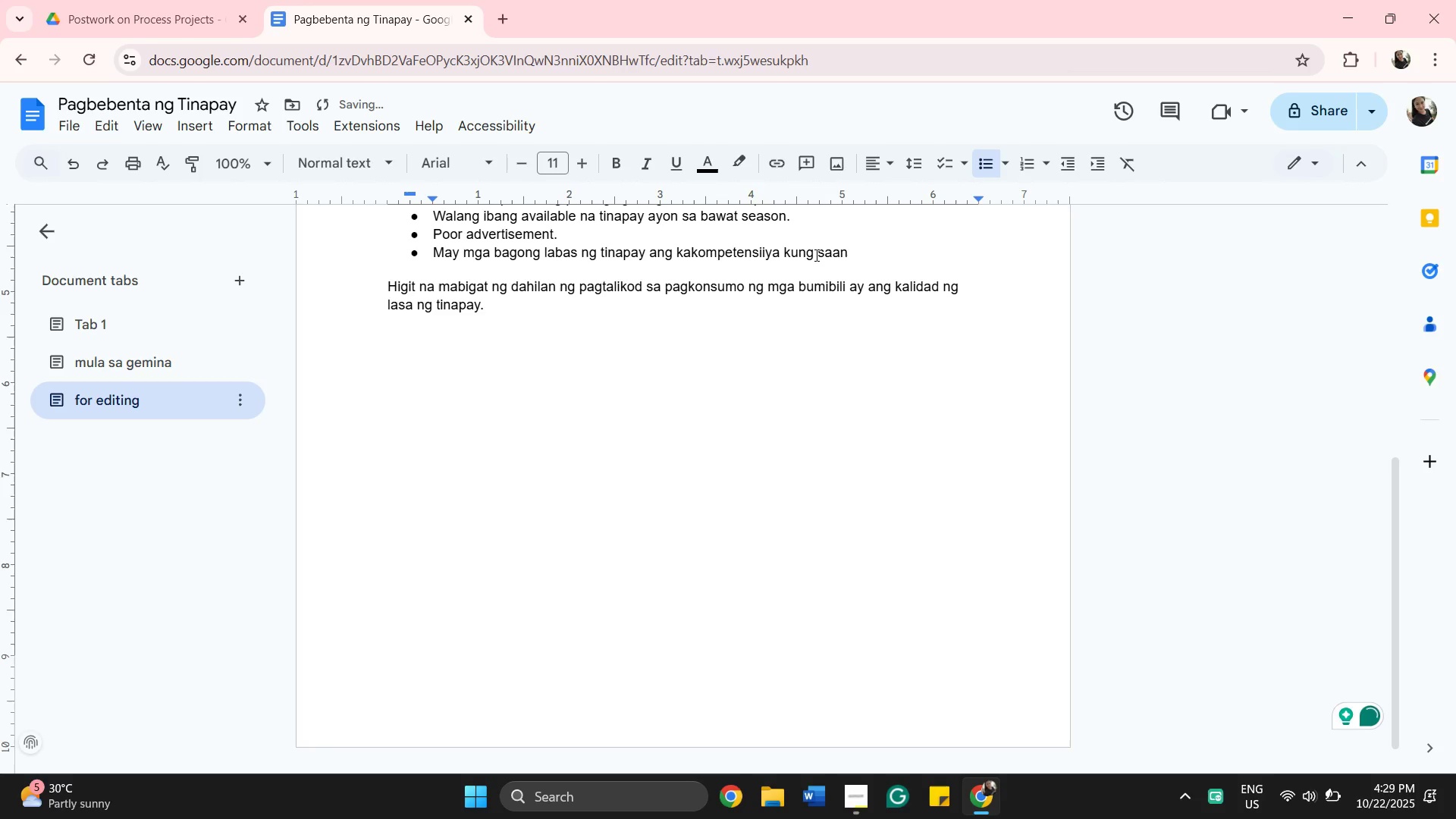 
wait(9.55)
 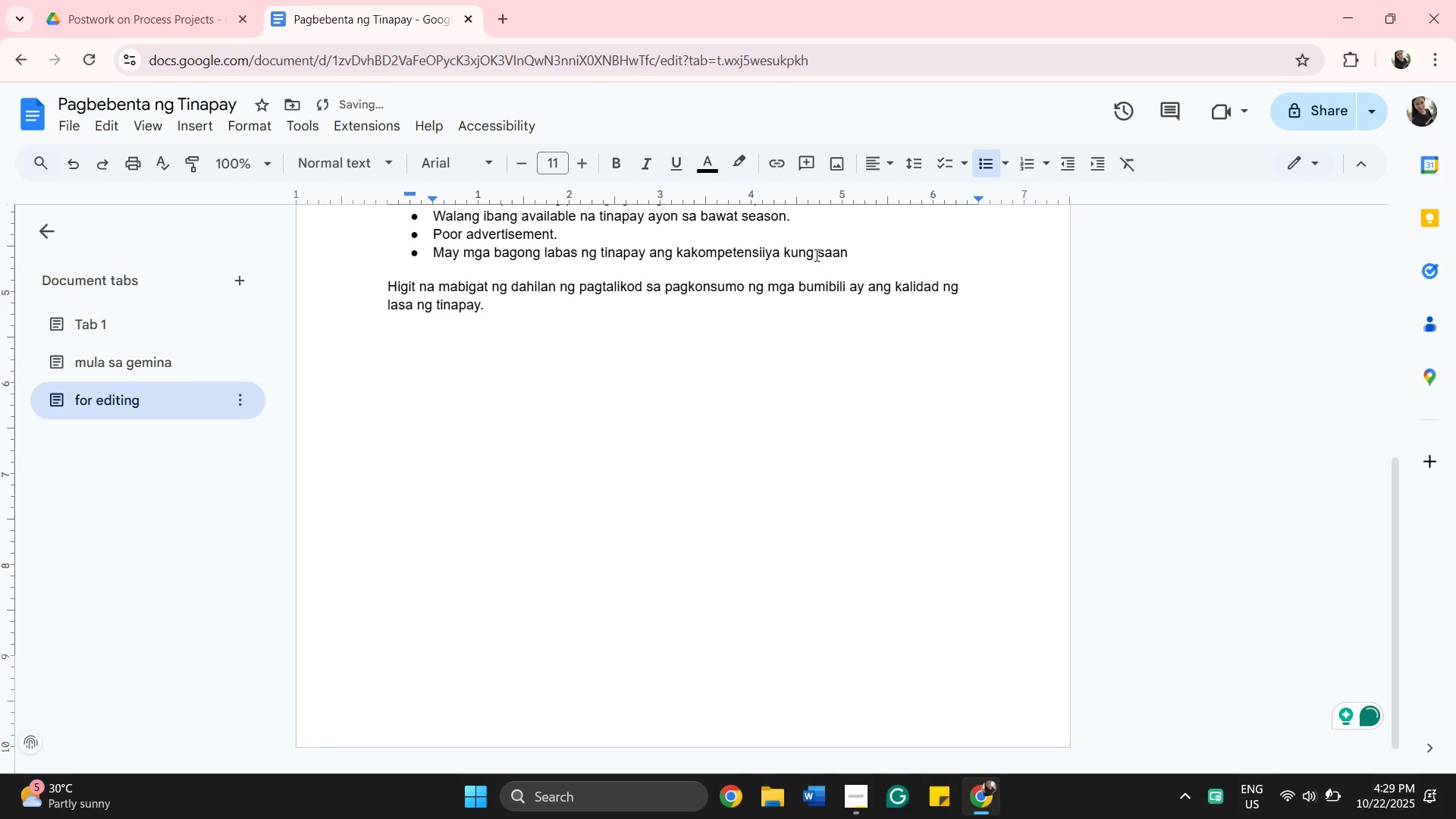 
left_click([583, 253])
 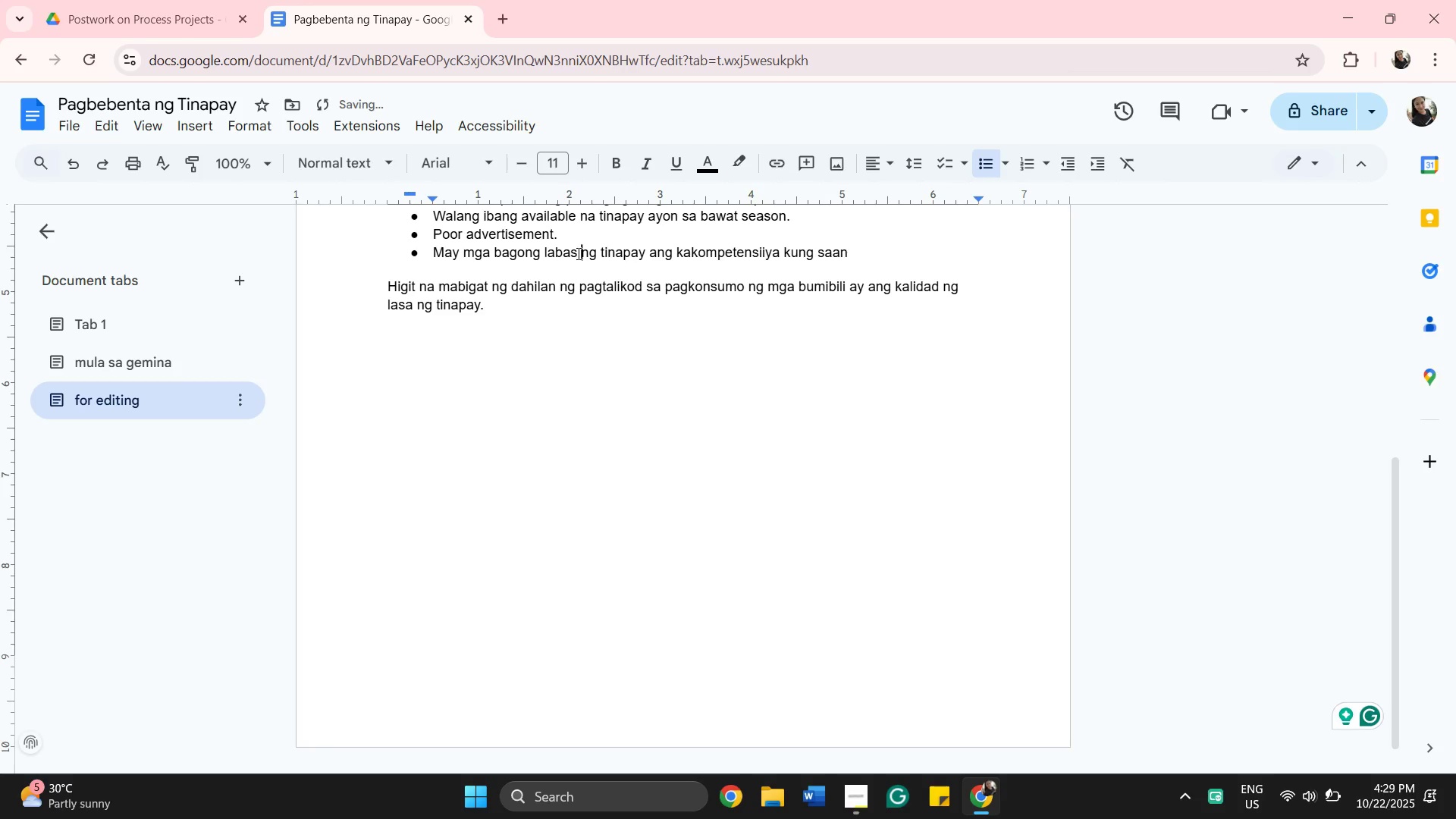 
left_click([577, 253])
 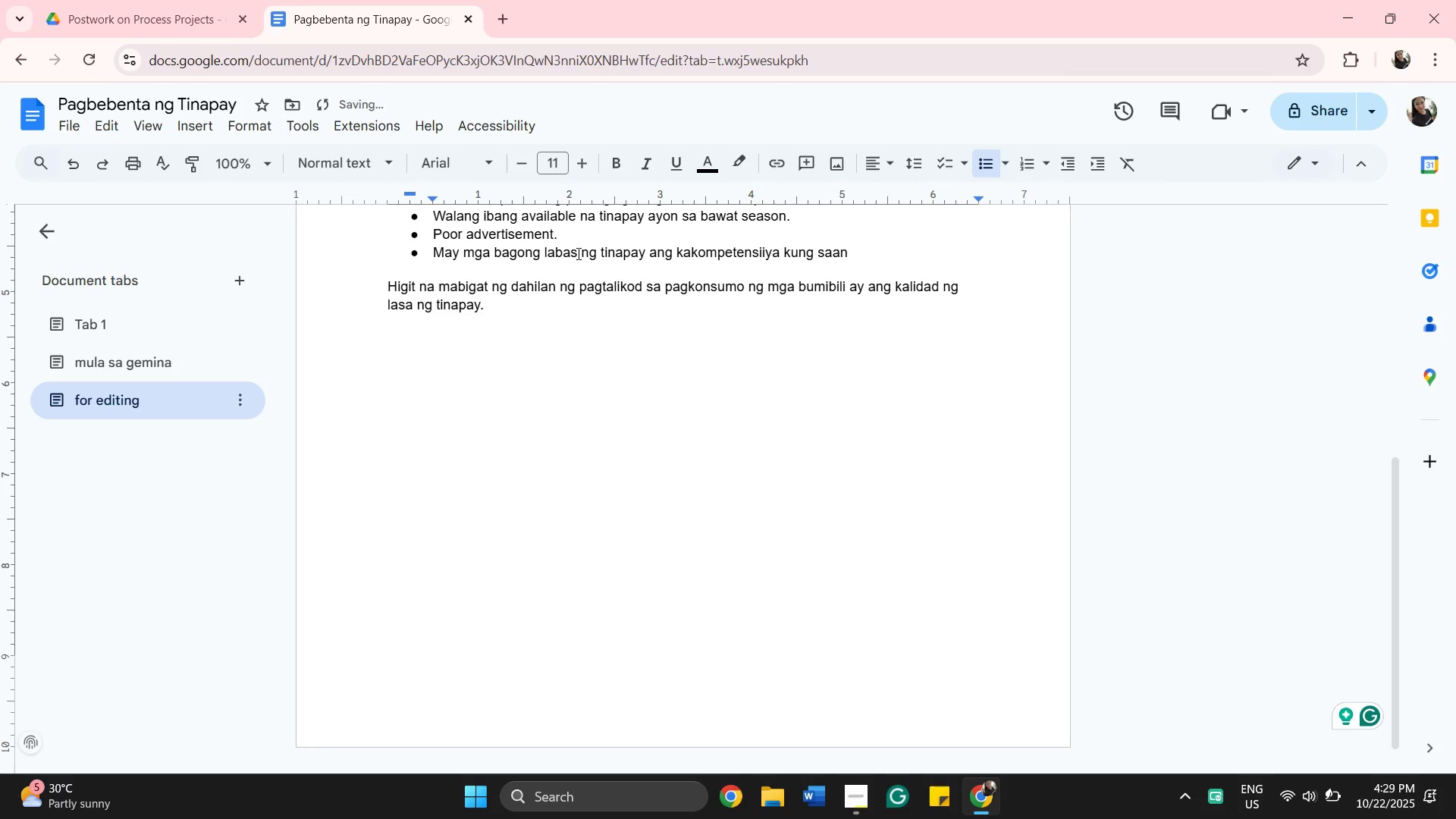 
key(Backspace)
 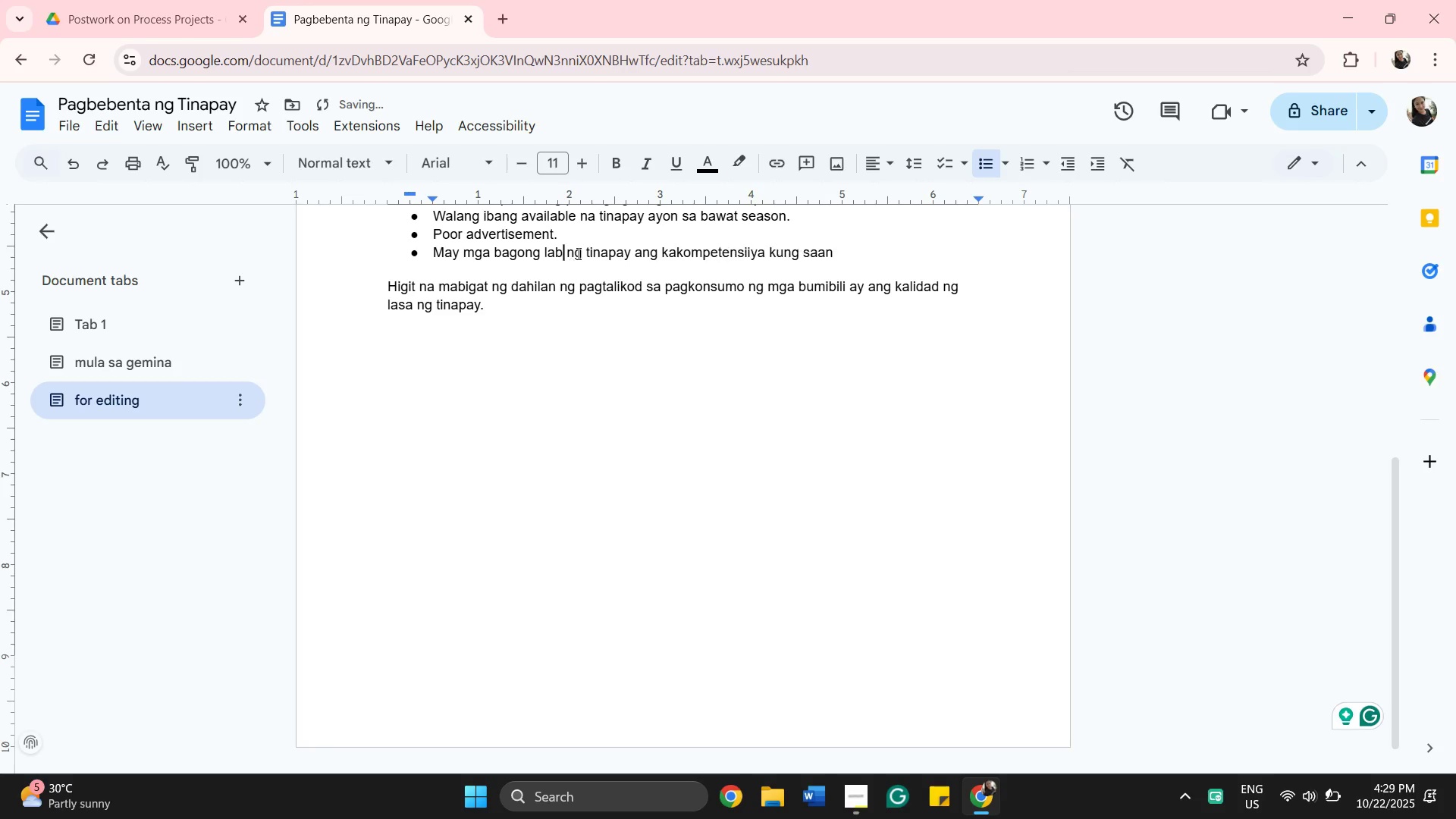 
key(Backspace)
 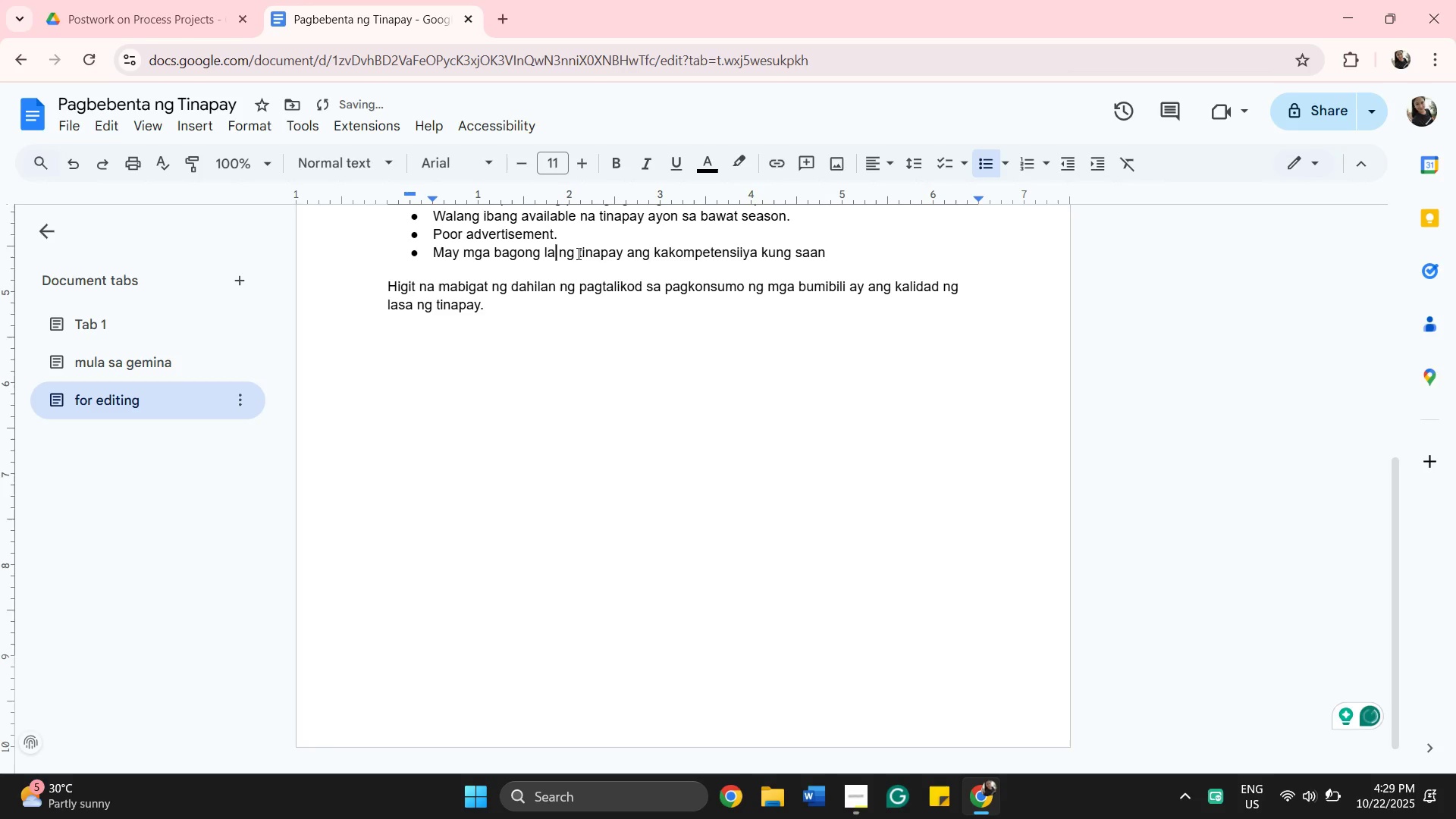 
key(Backspace)
 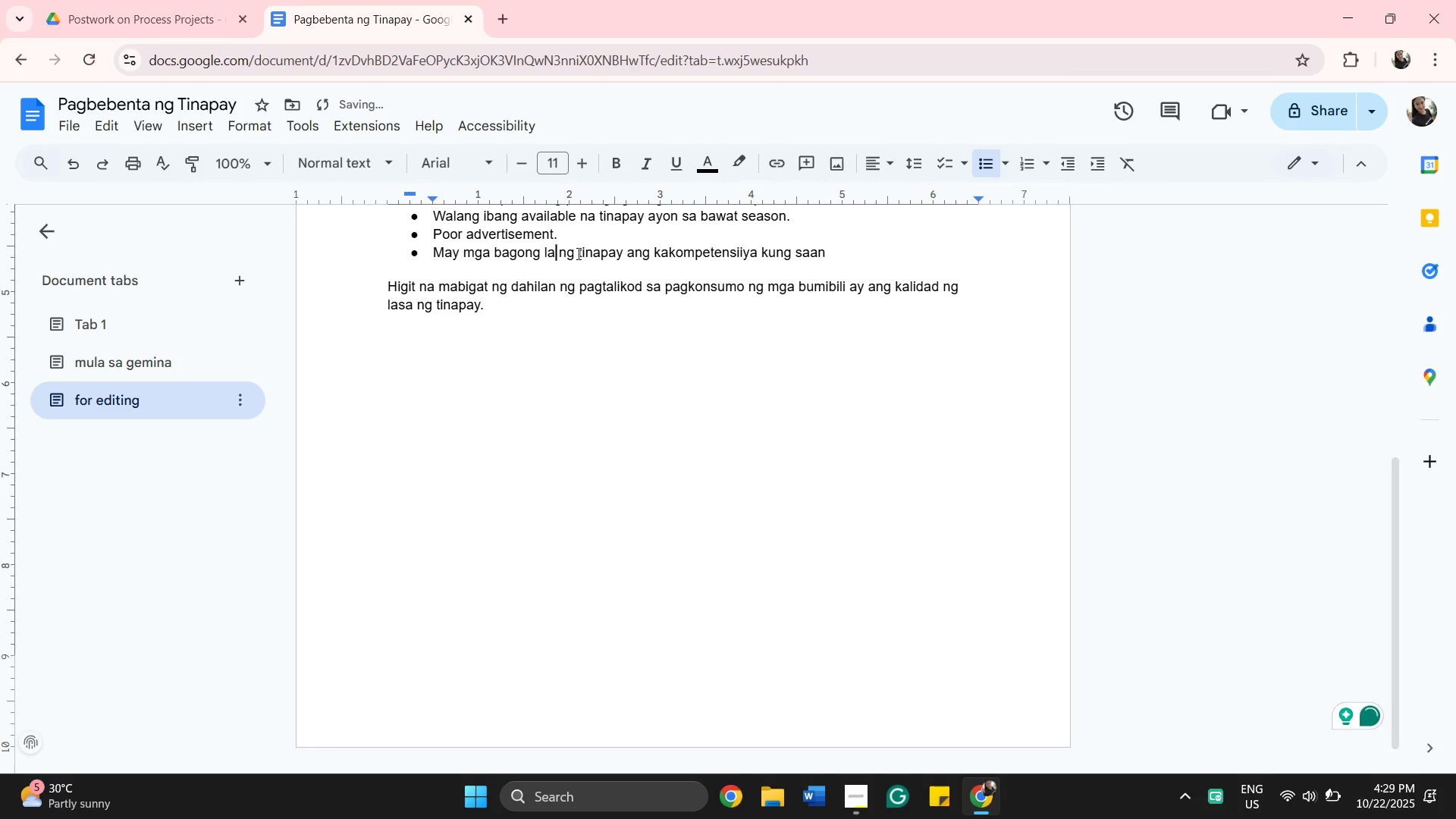 
key(Backspace)
 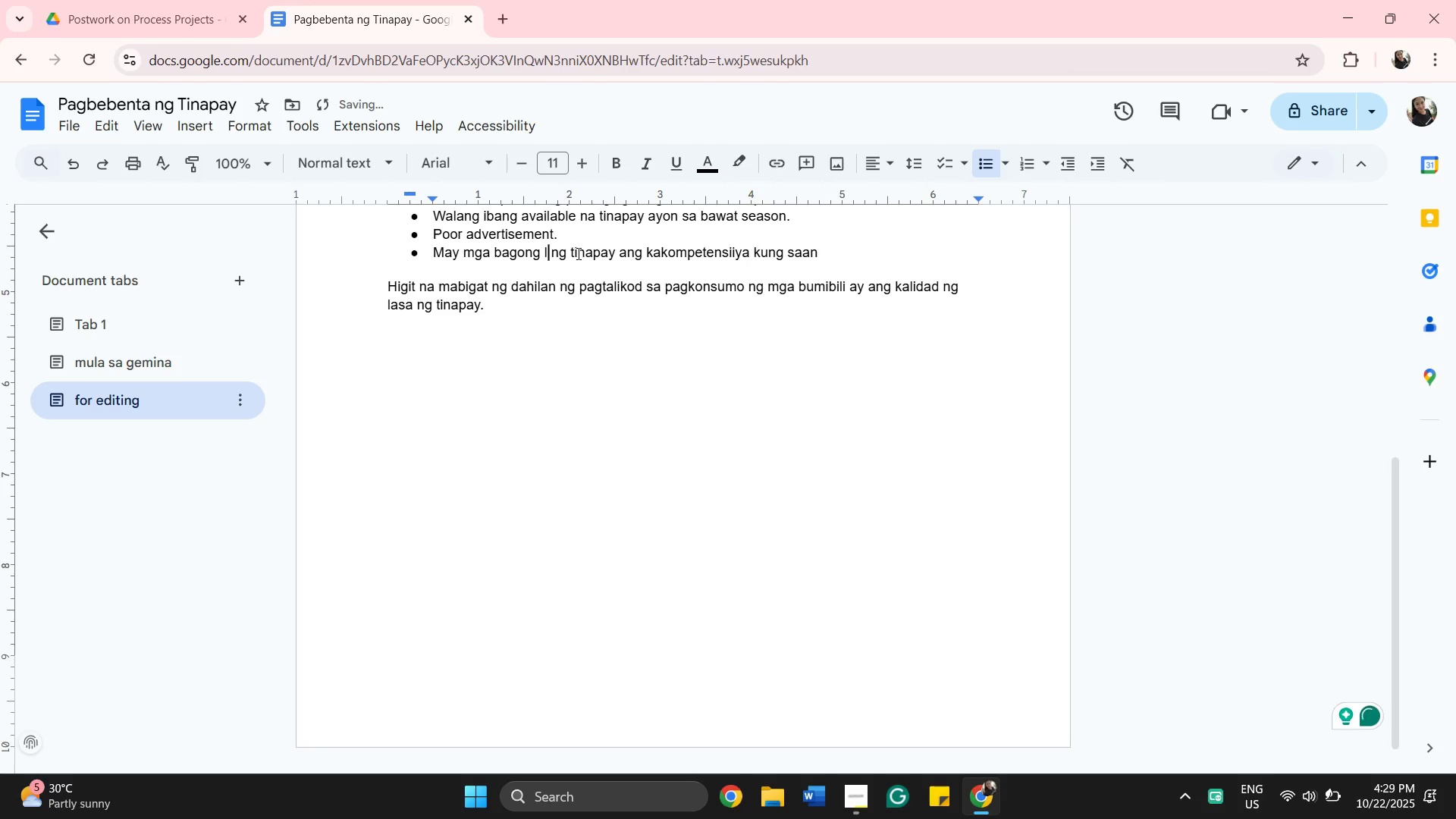 
key(Backspace)
 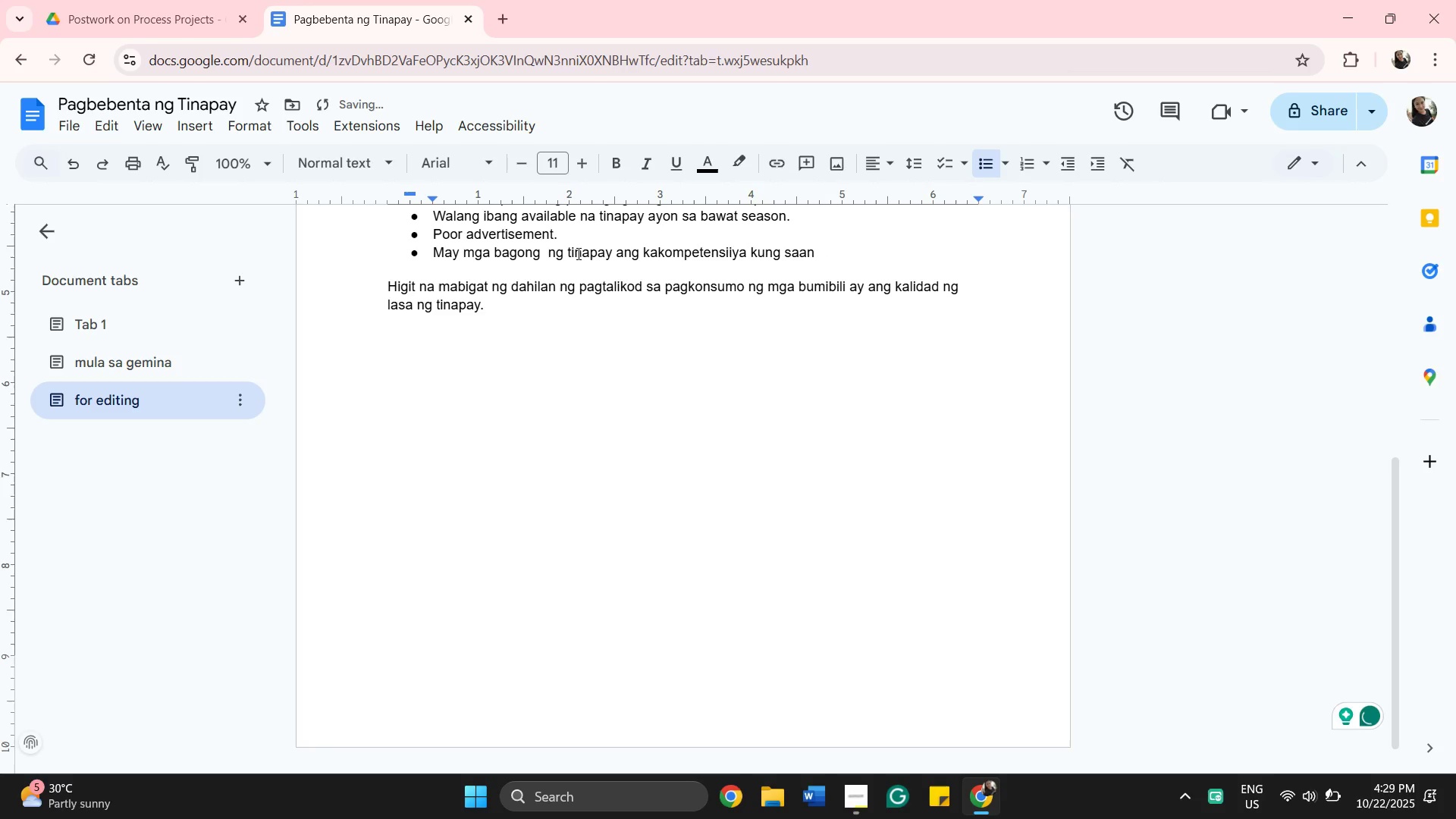 
key(U)
 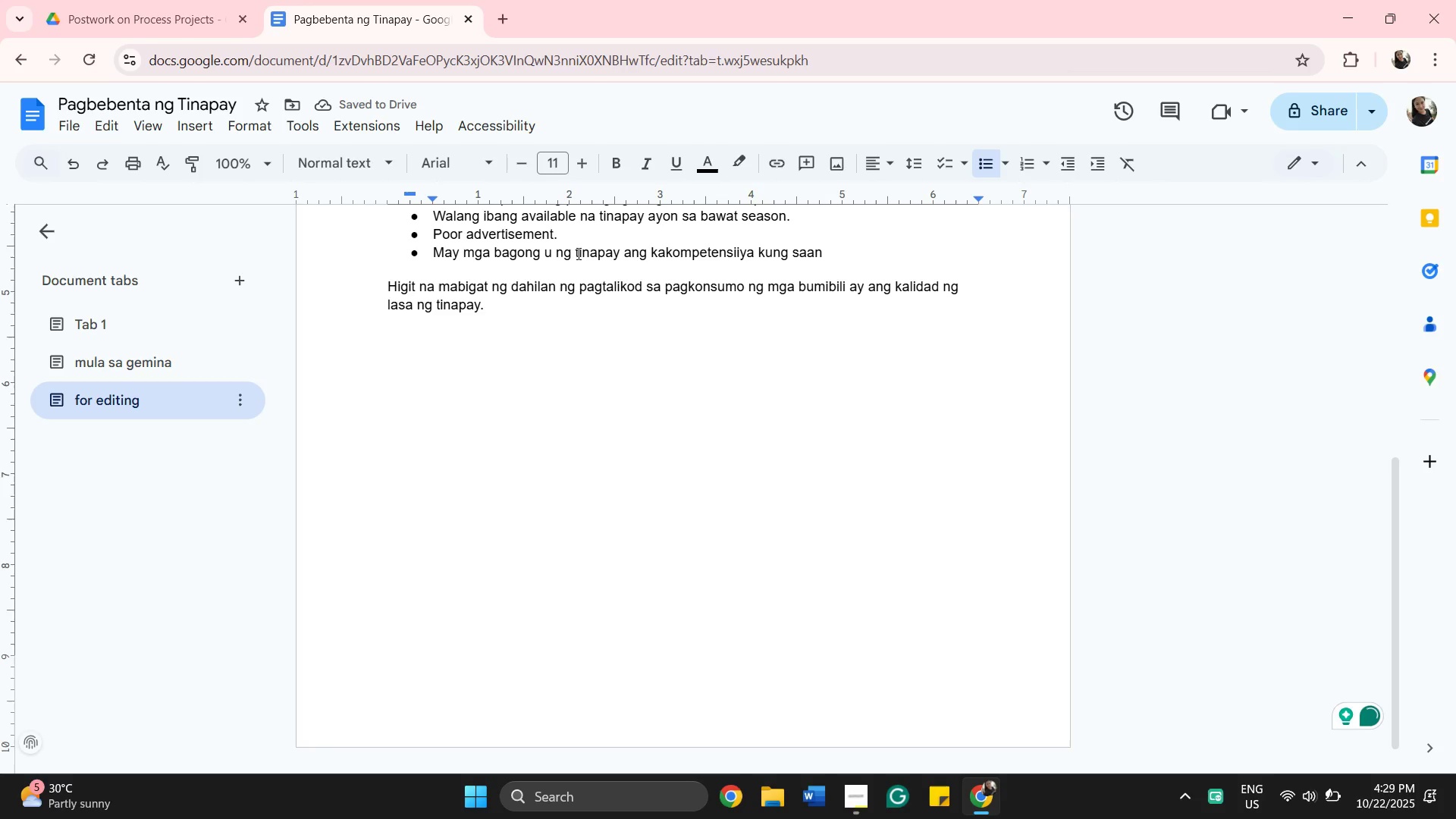 
key(Backspace)
 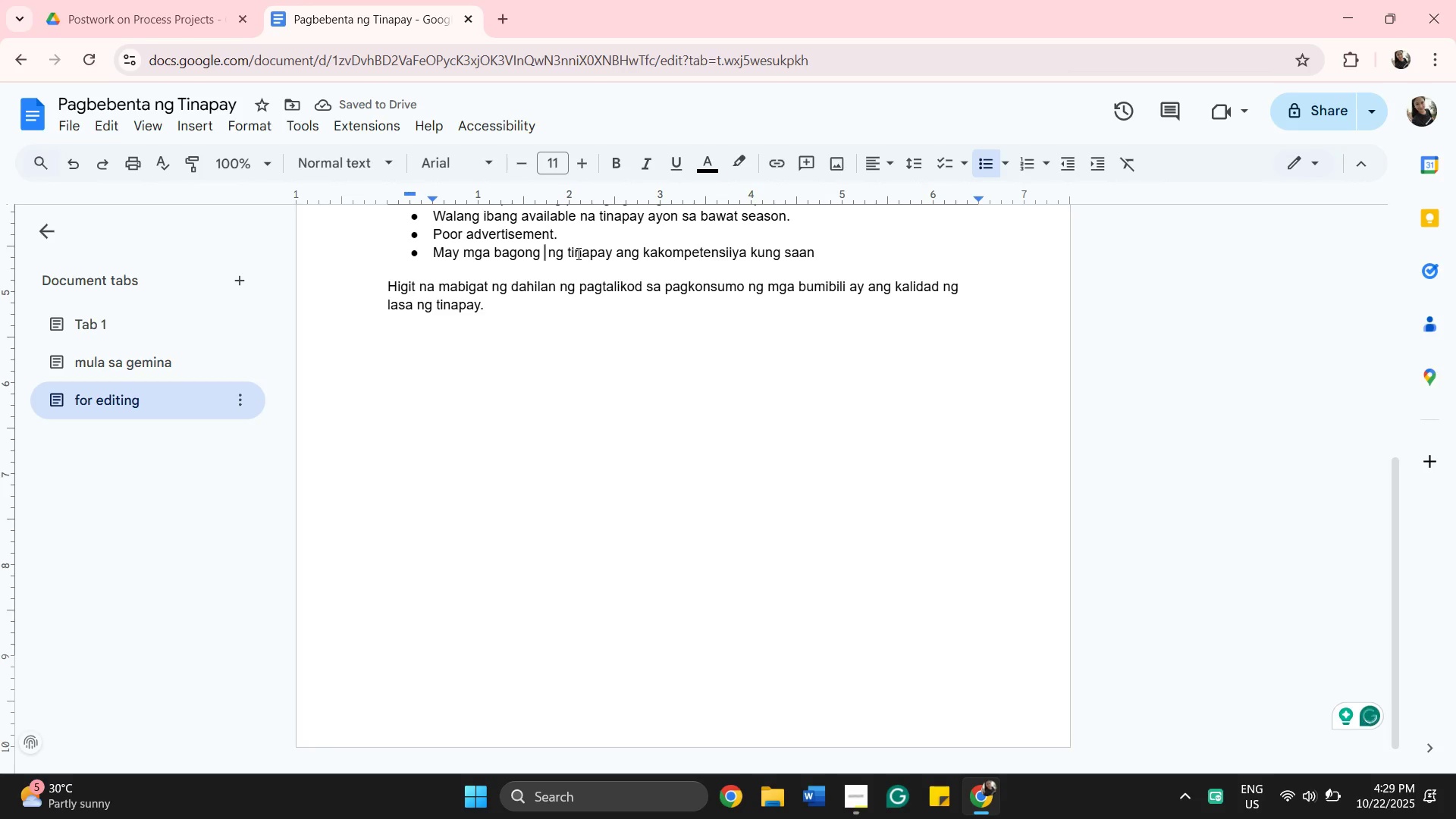 
wait(6.49)
 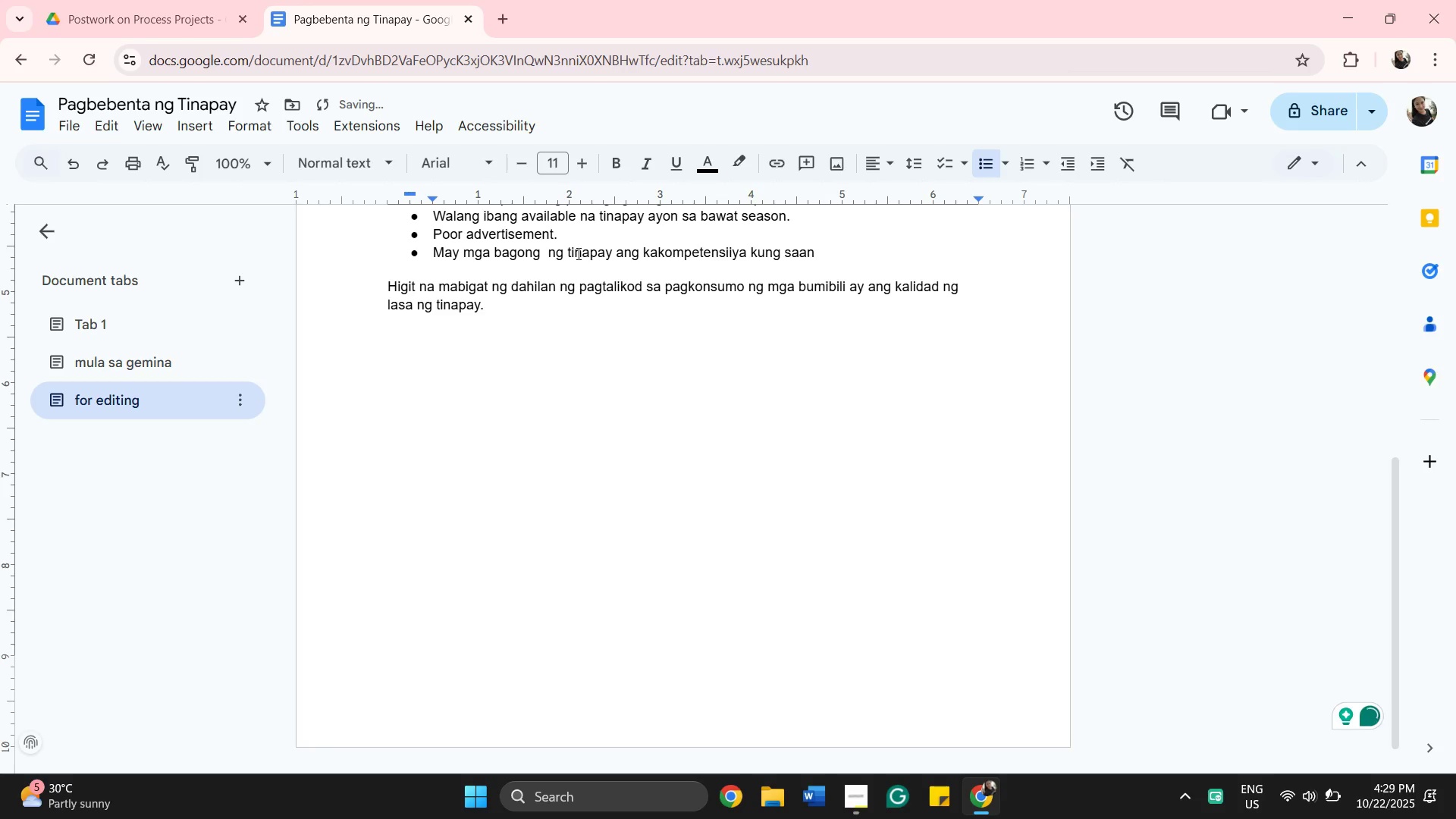 
type(brsyo)
key(Backspace)
key(Backspace)
key(Backspace)
key(Backspace)
key(Backspace)
type(kakaibang bersyn)
 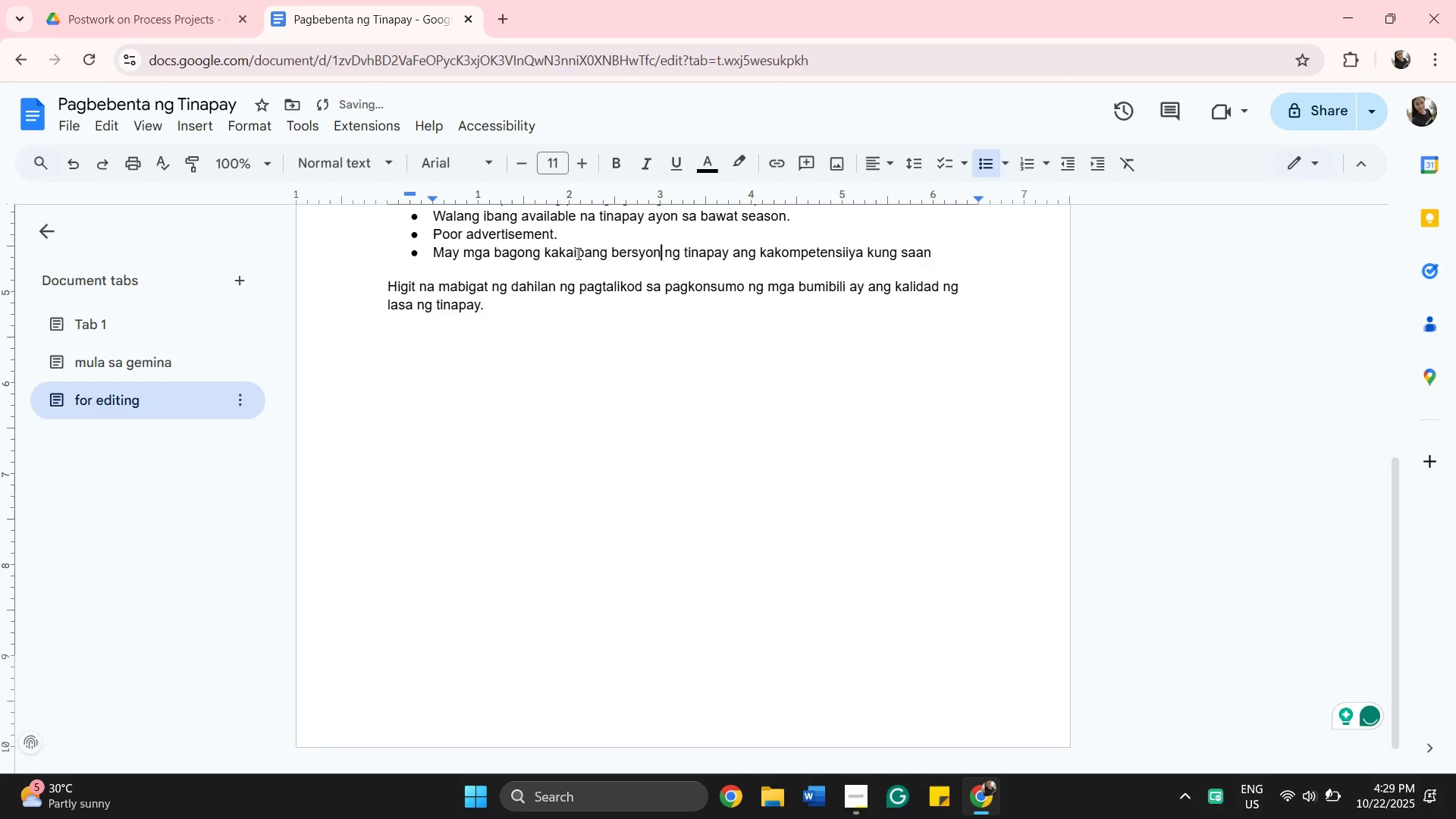 
hold_key(key=O, duration=0.32)
 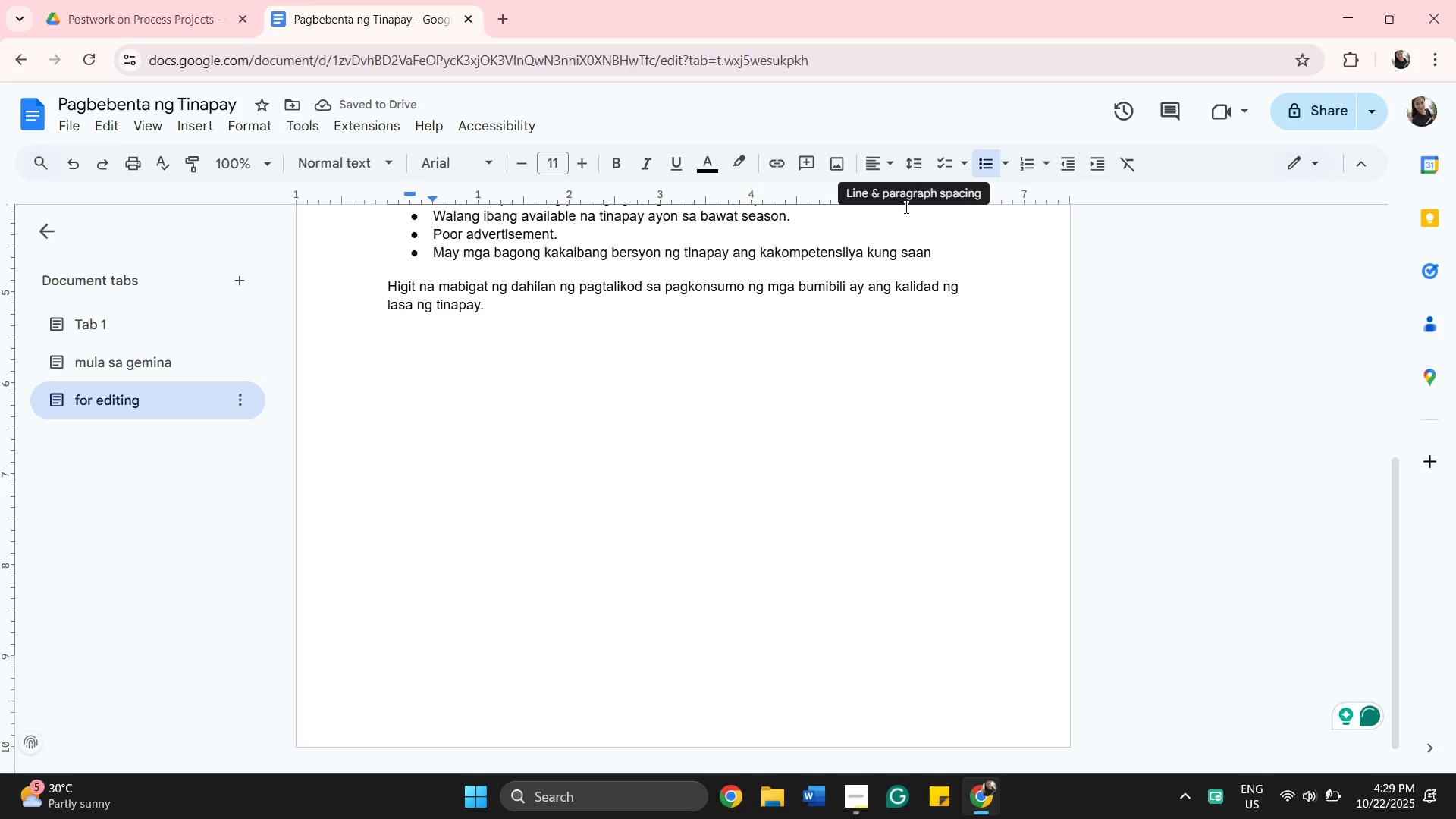 
left_click([937, 245])
 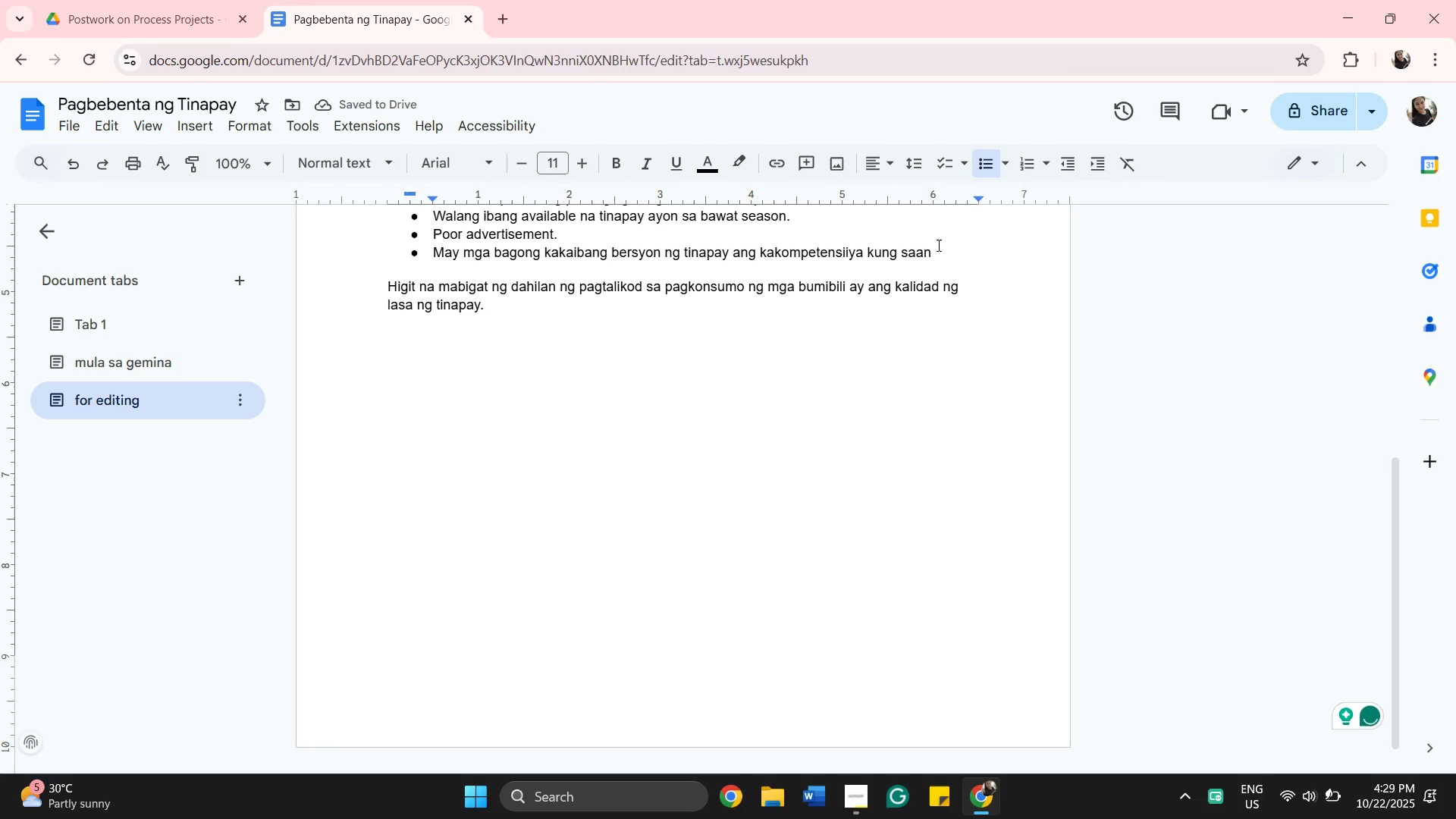 
type(nais )
 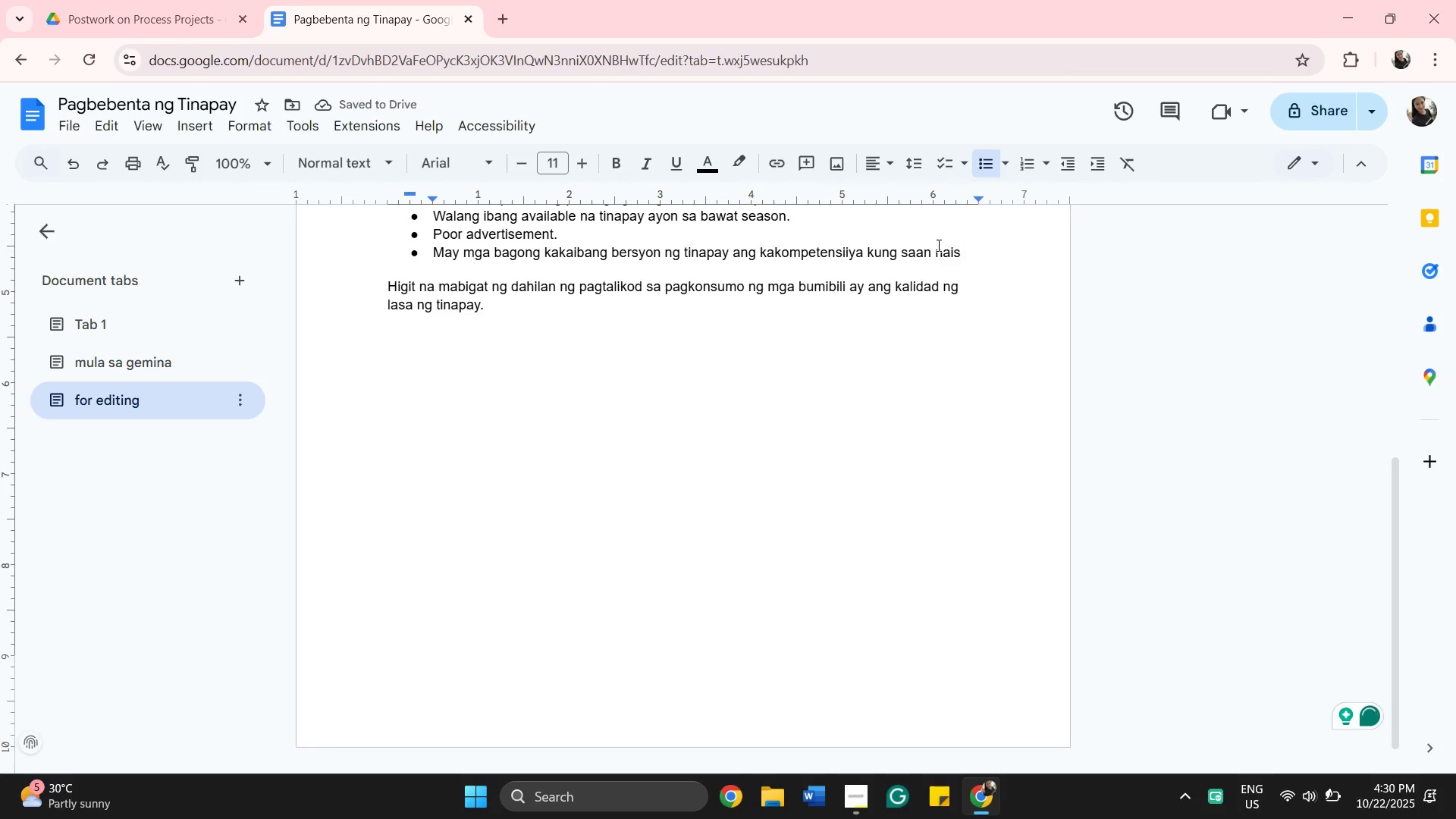 
wait(5.95)
 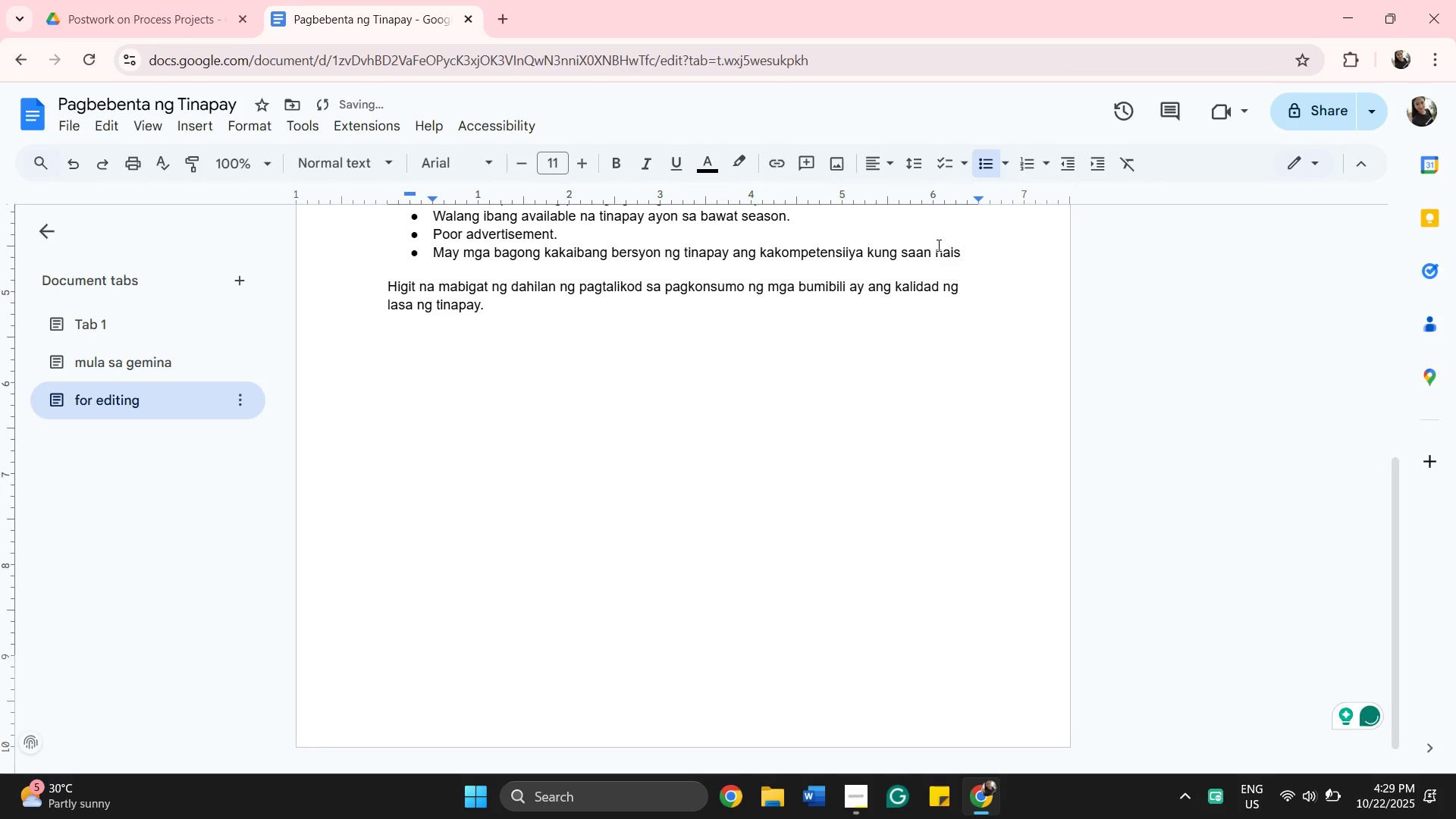 
type(ng mga mamimili na tikman ito. )
 